 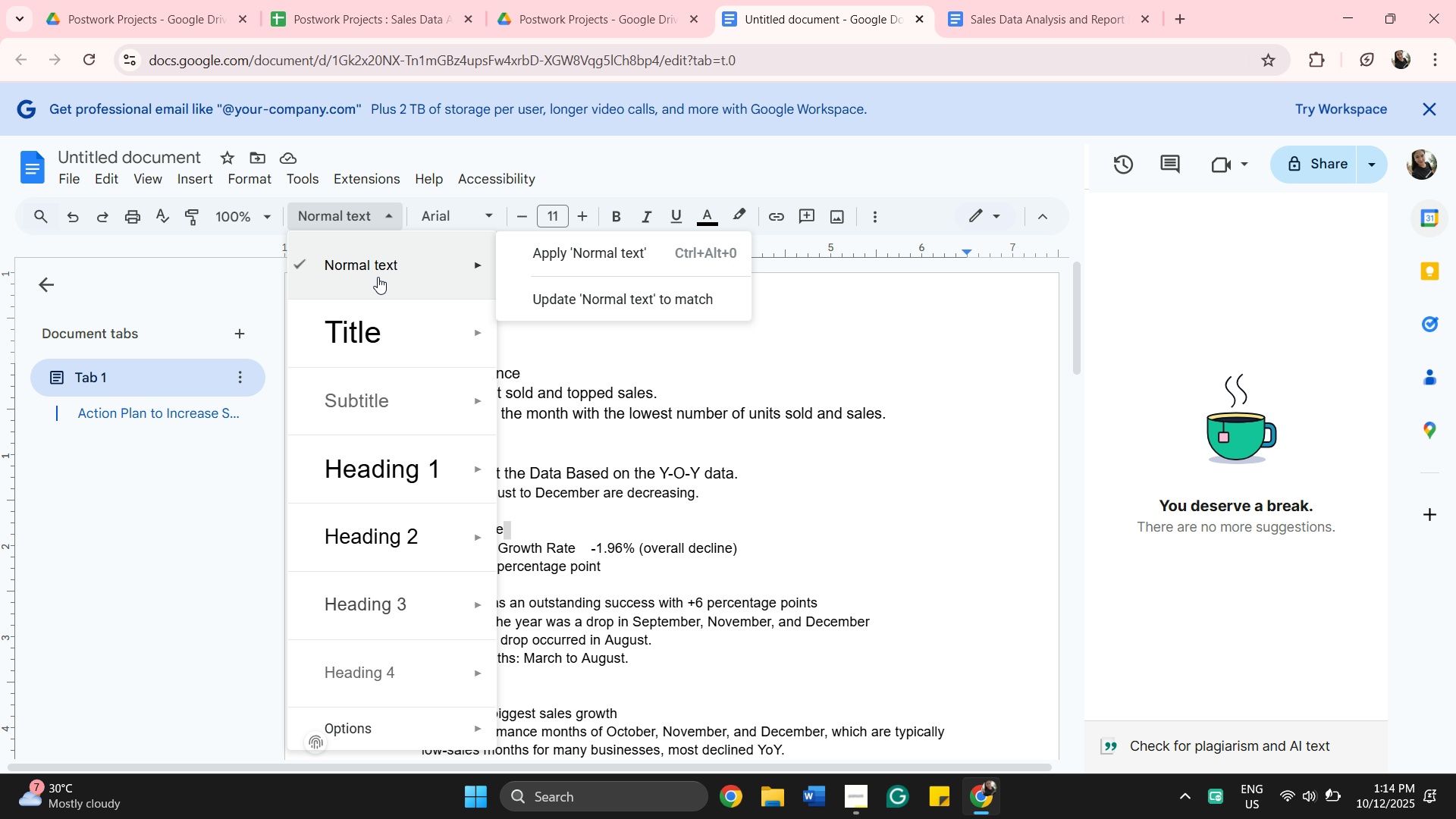 
left_click([400, 607])
 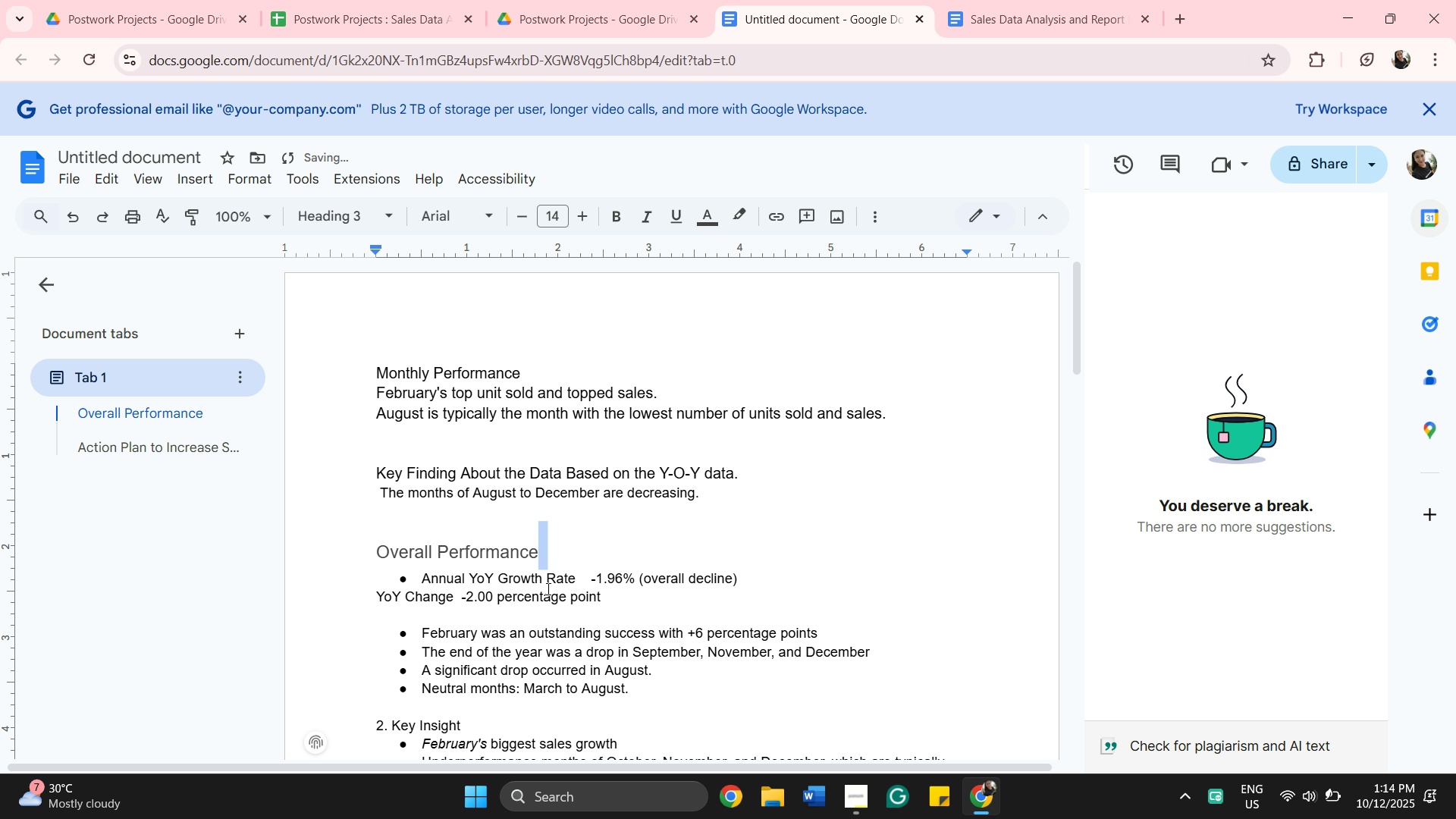 
scroll: coordinate [552, 574], scroll_direction: down, amount: 2.0
 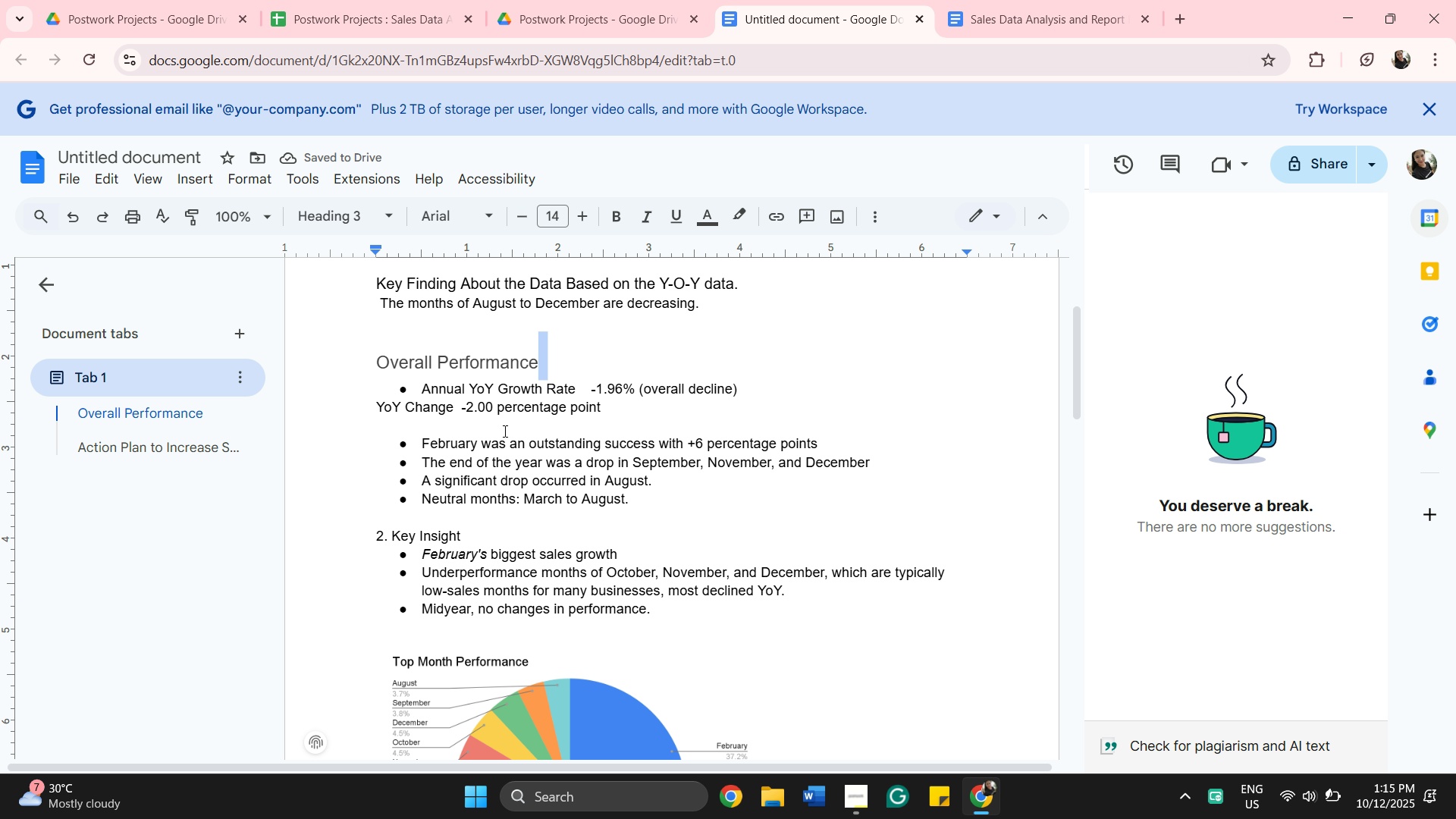 
left_click([491, 519])
 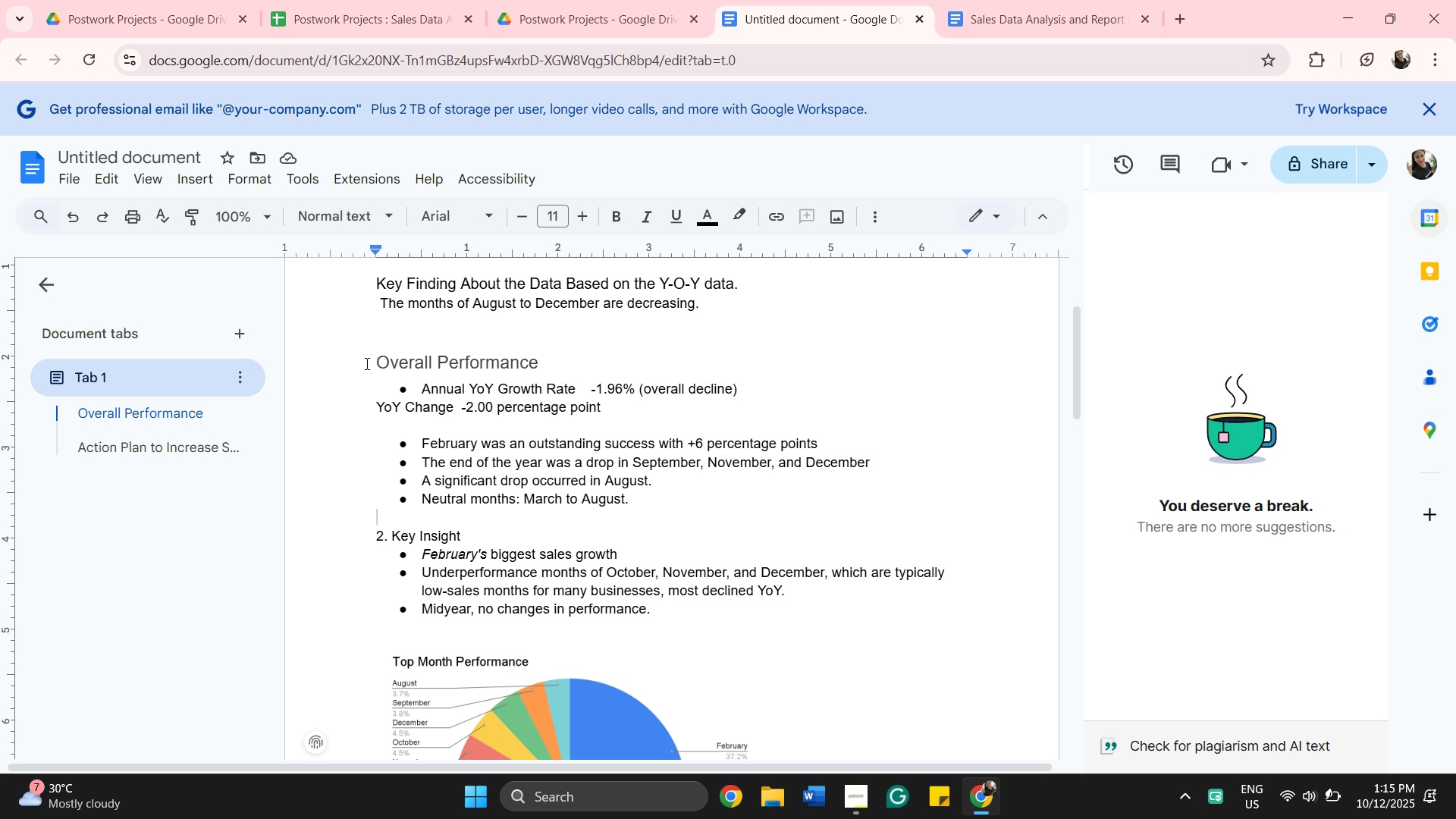 
left_click([372, 366])
 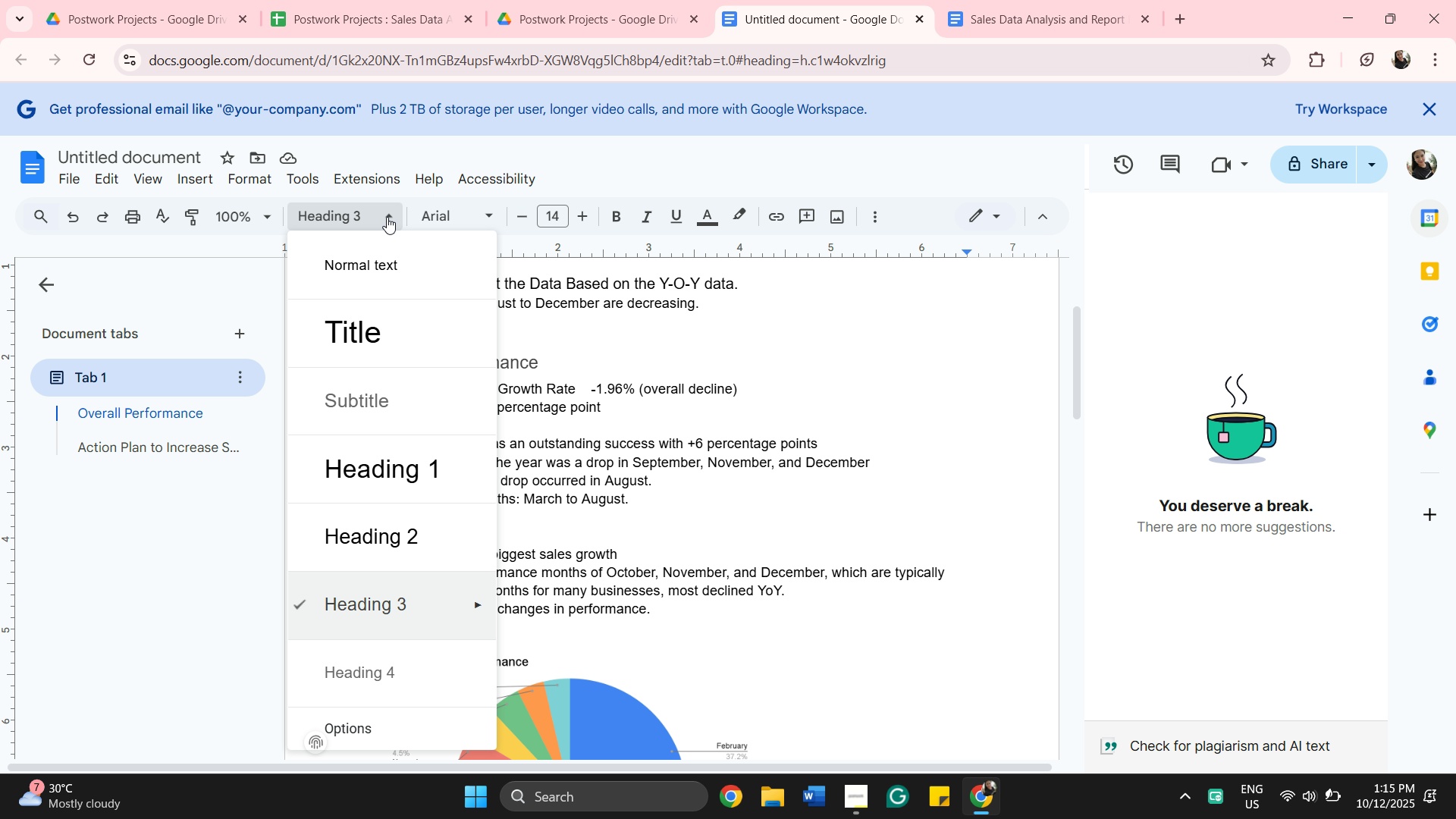 
left_click([387, 217])
 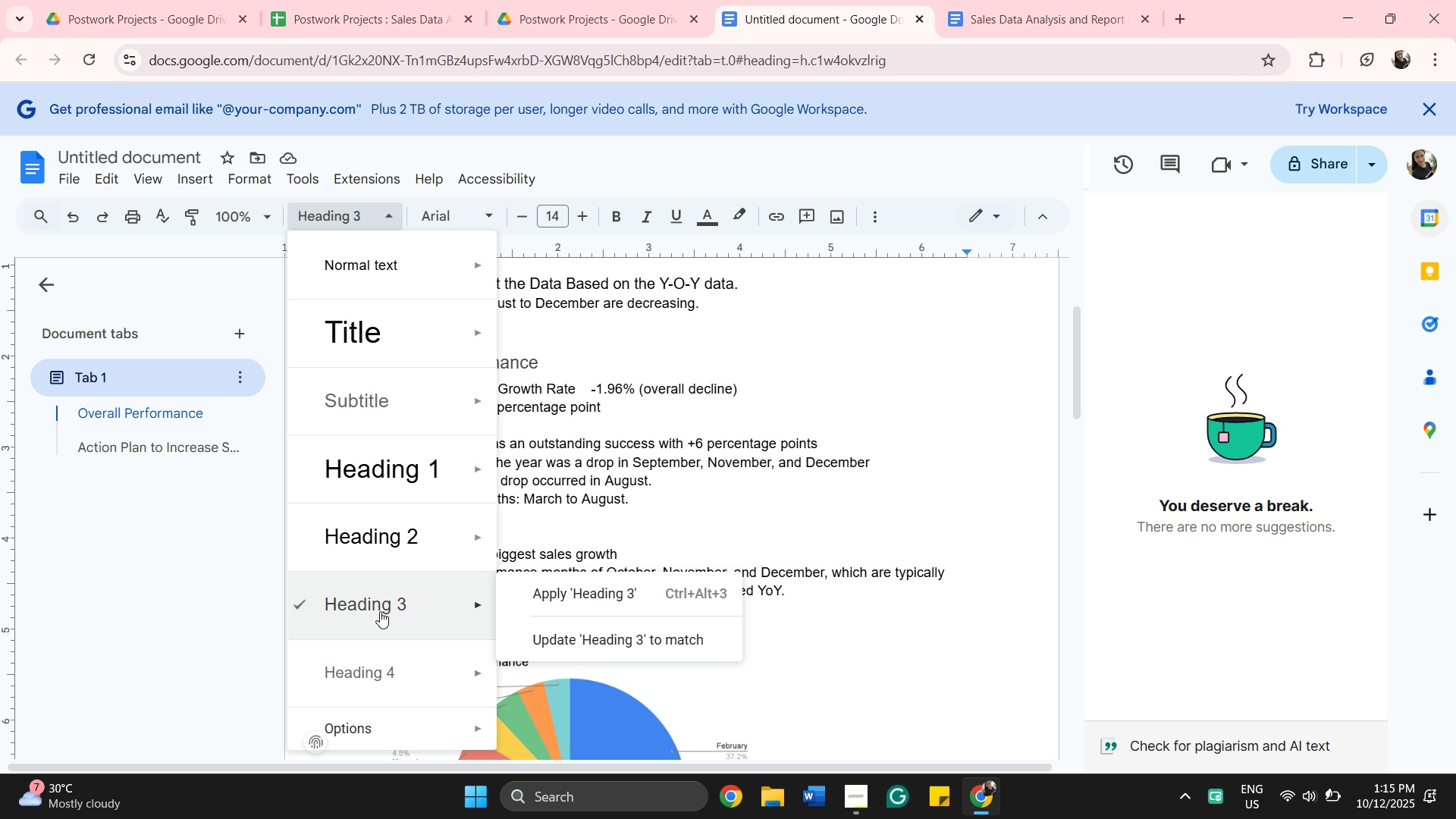 
left_click([384, 610])
 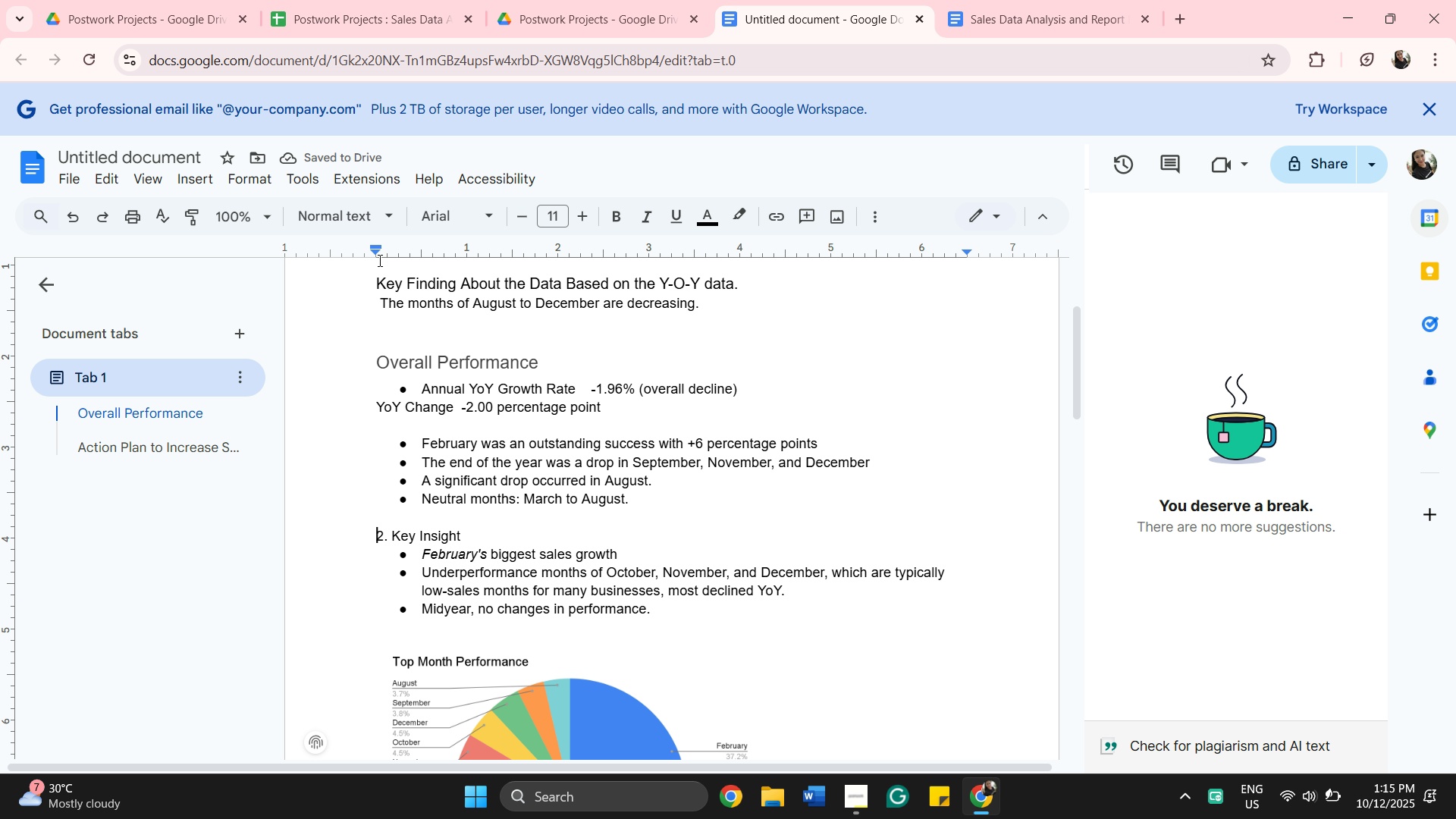 
left_click([391, 203])
 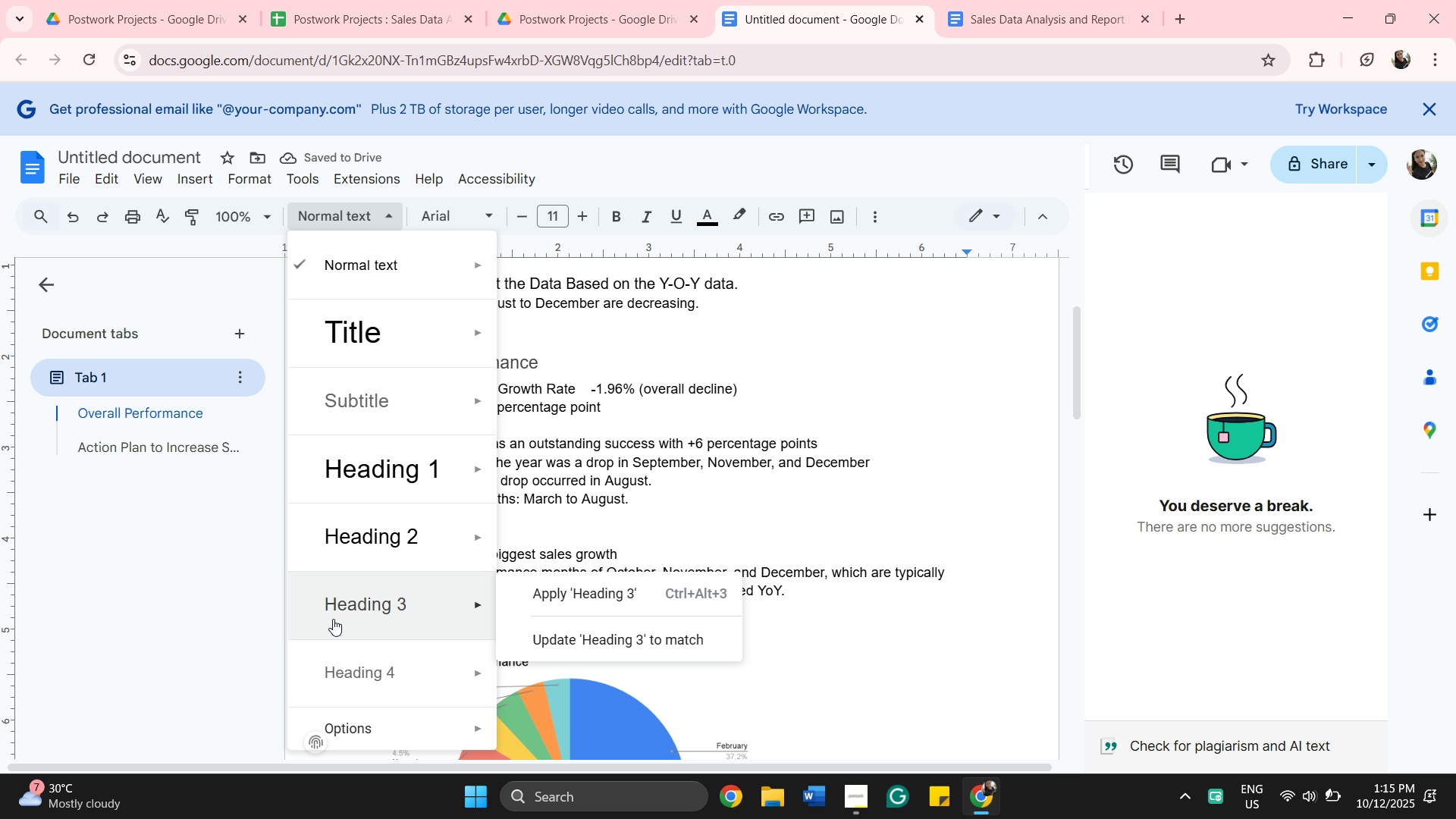 
left_click([332, 619])
 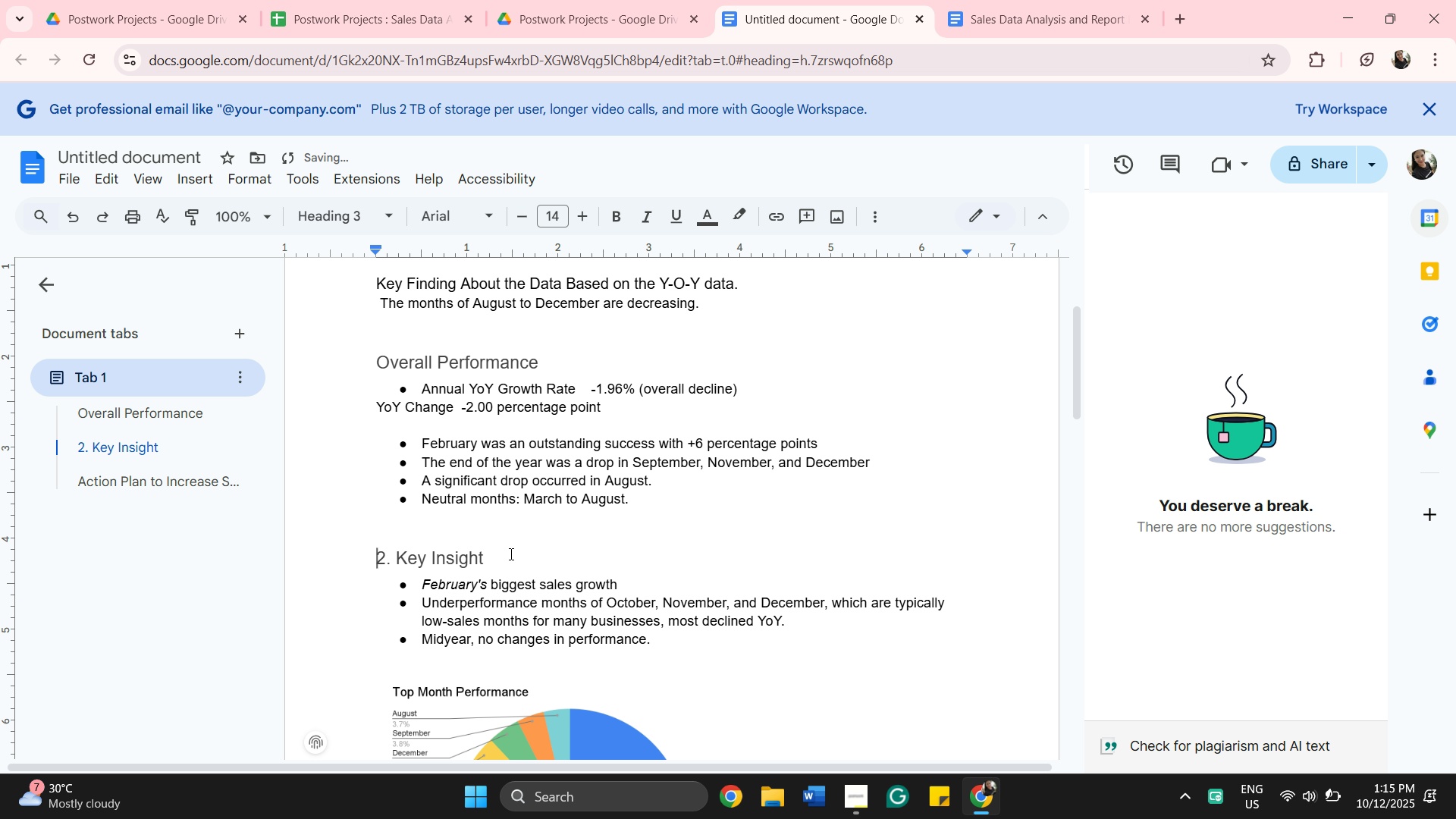 
scroll: coordinate [551, 517], scroll_direction: down, amount: 8.0
 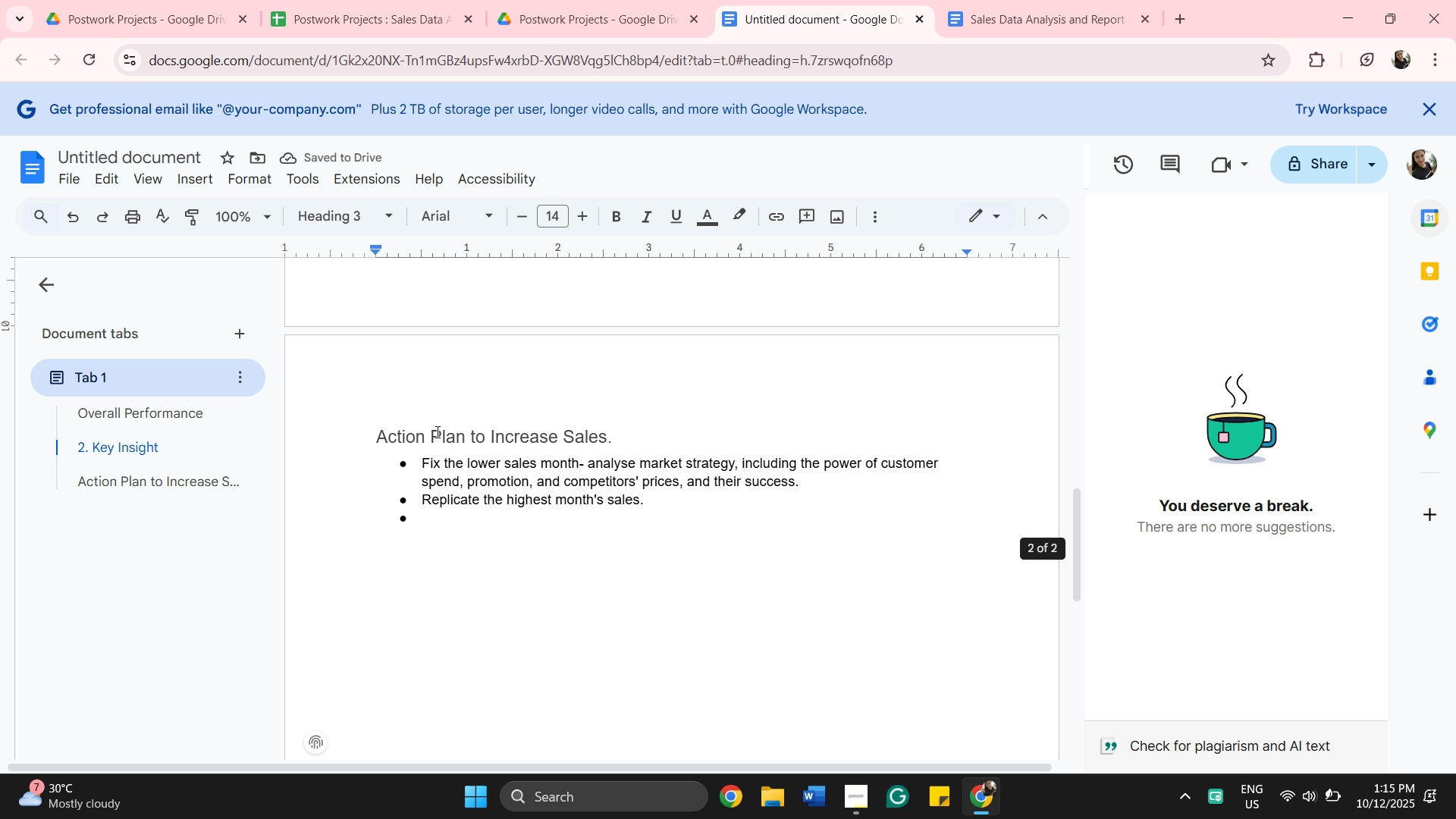 
left_click([436, 431])
 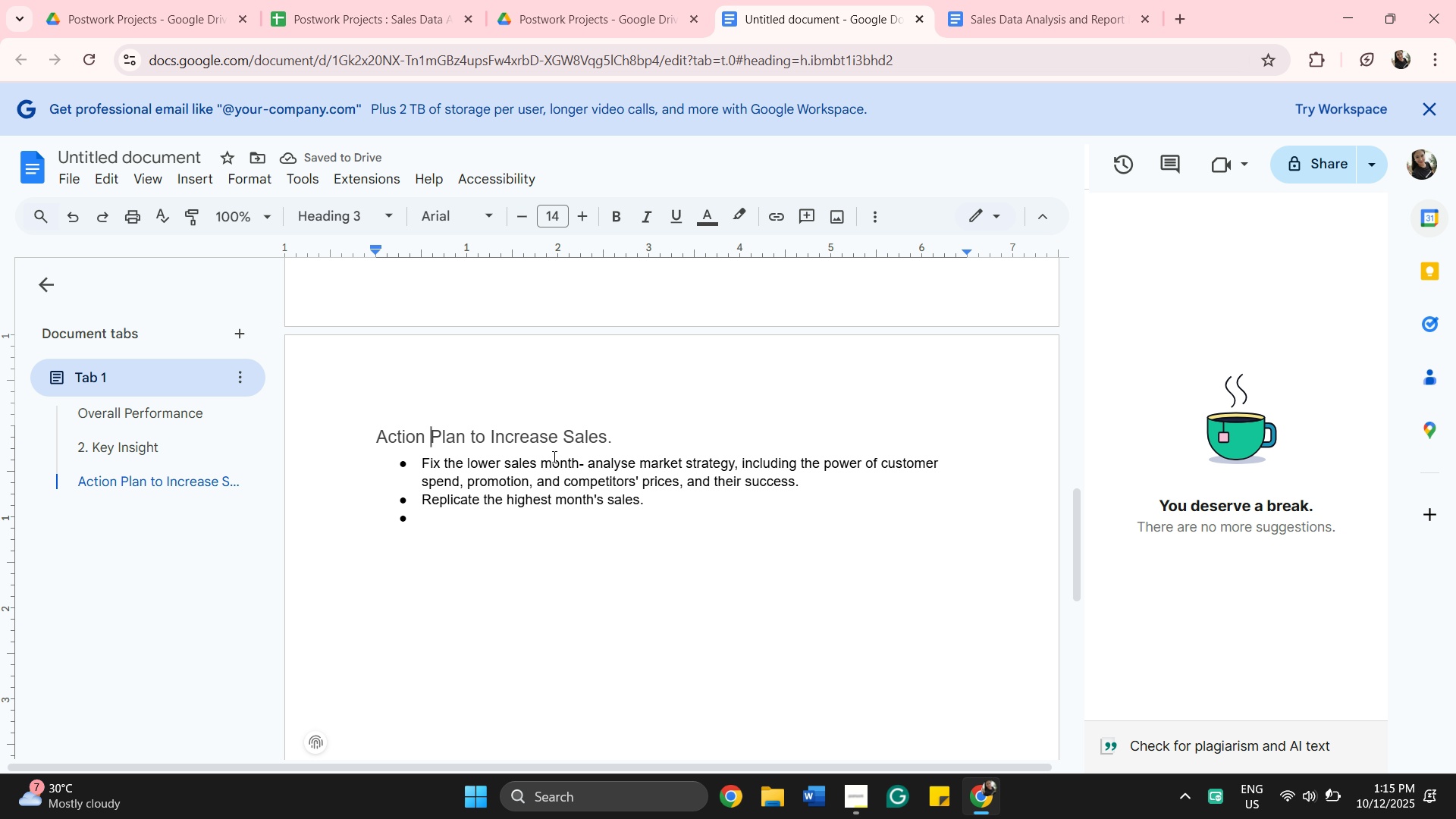 
scroll: coordinate [555, 461], scroll_direction: up, amount: 13.0
 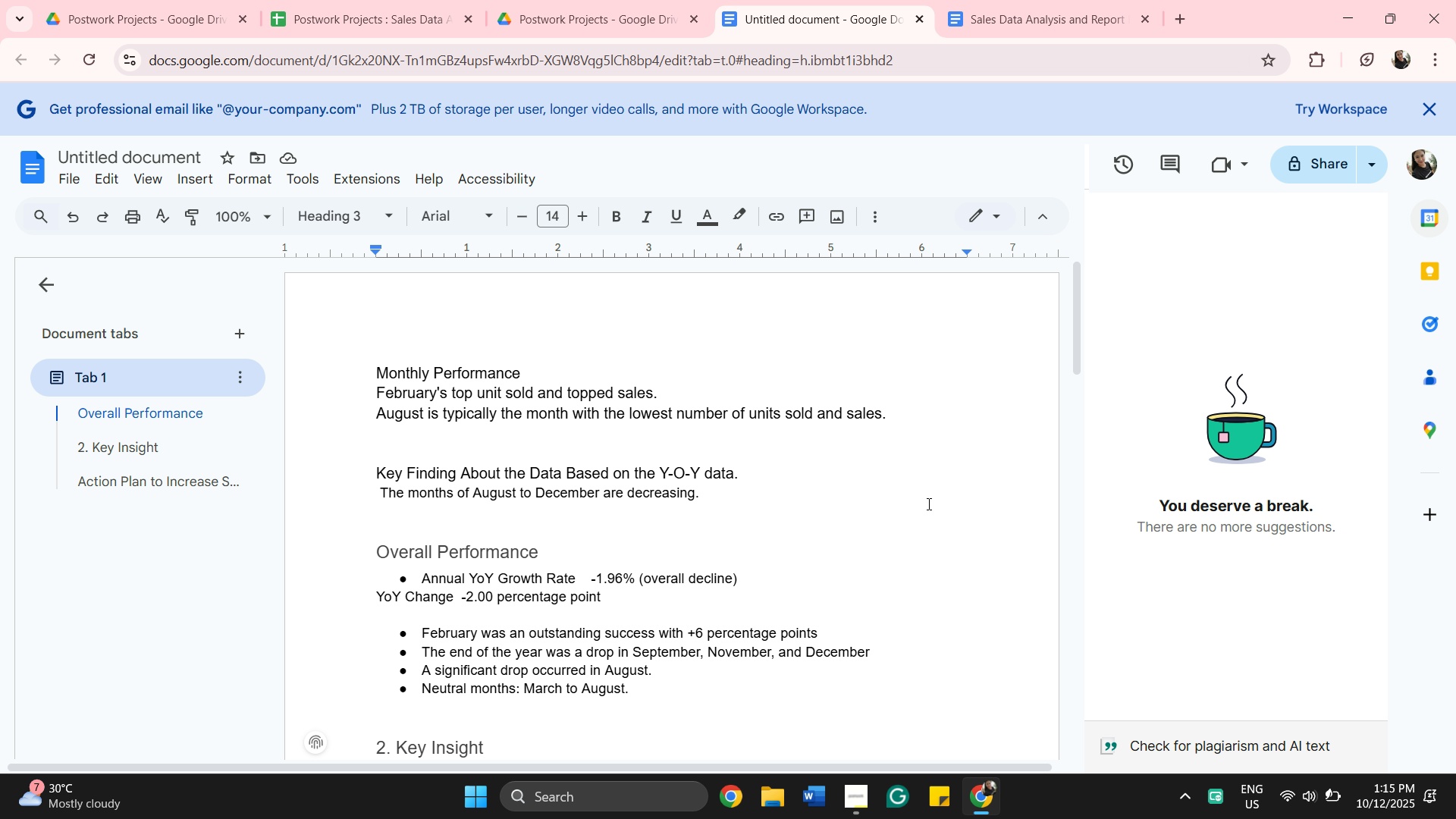 
wait(42.02)
 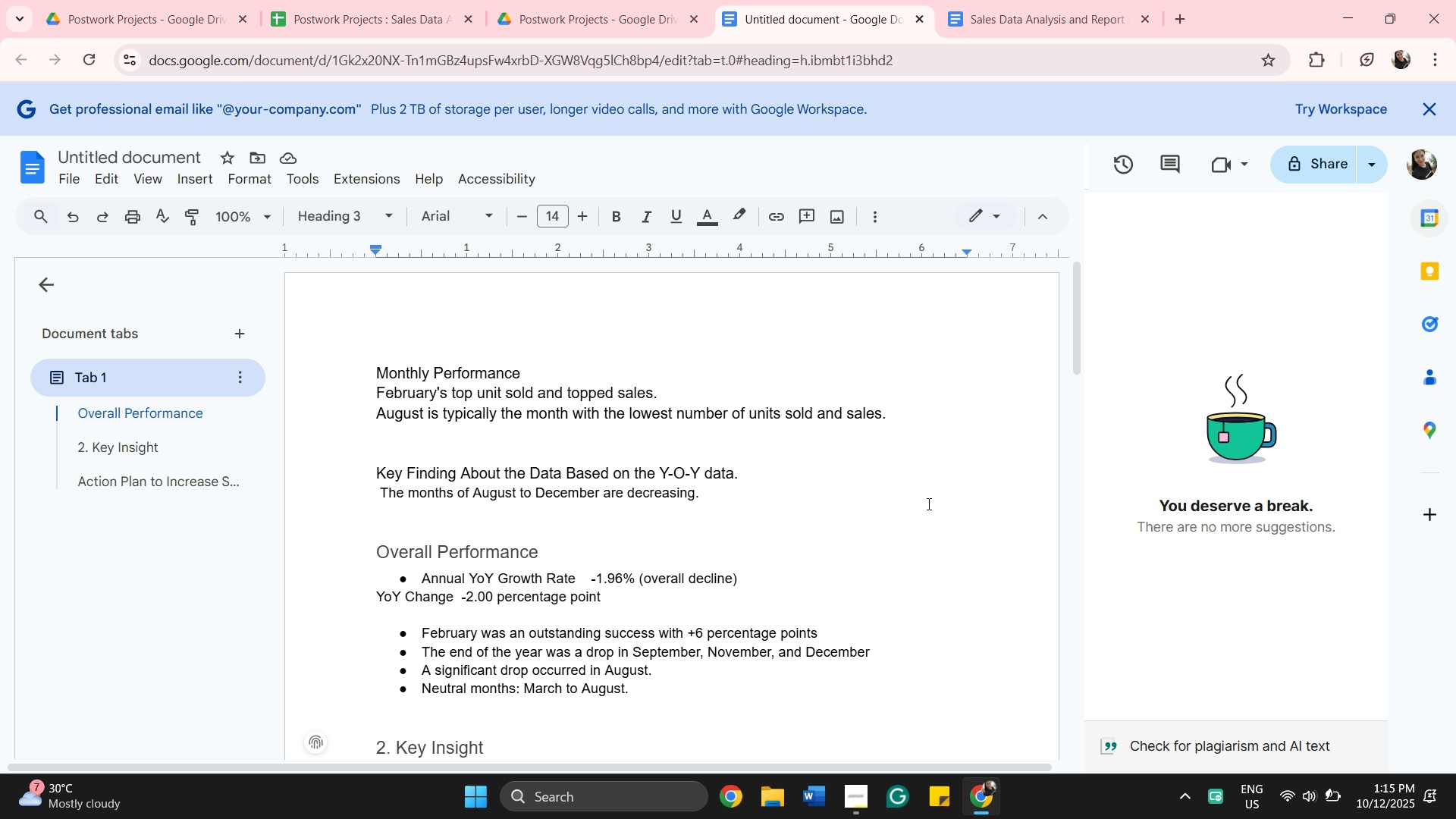 
left_click([362, 14])
 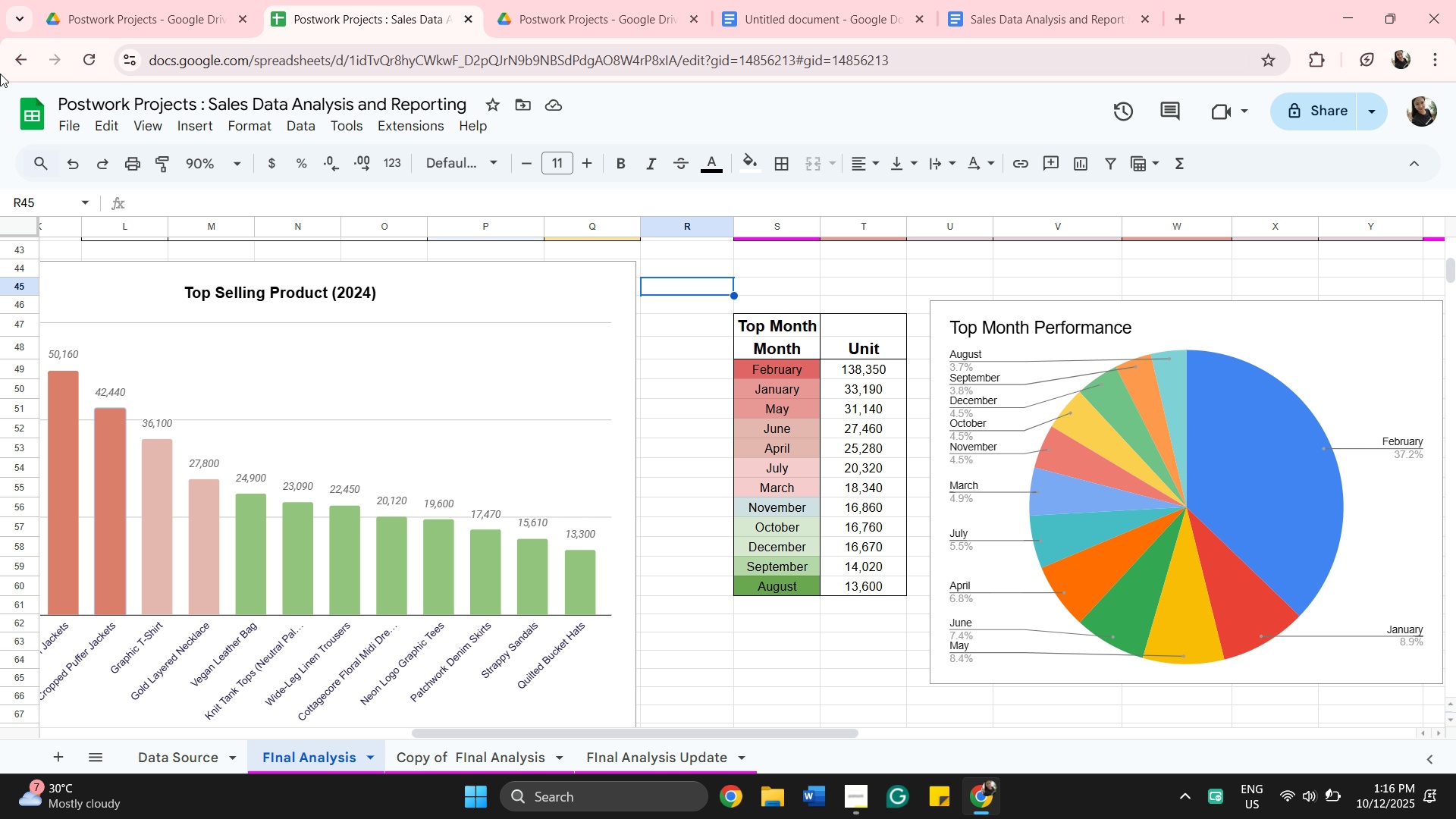 
wait(36.21)
 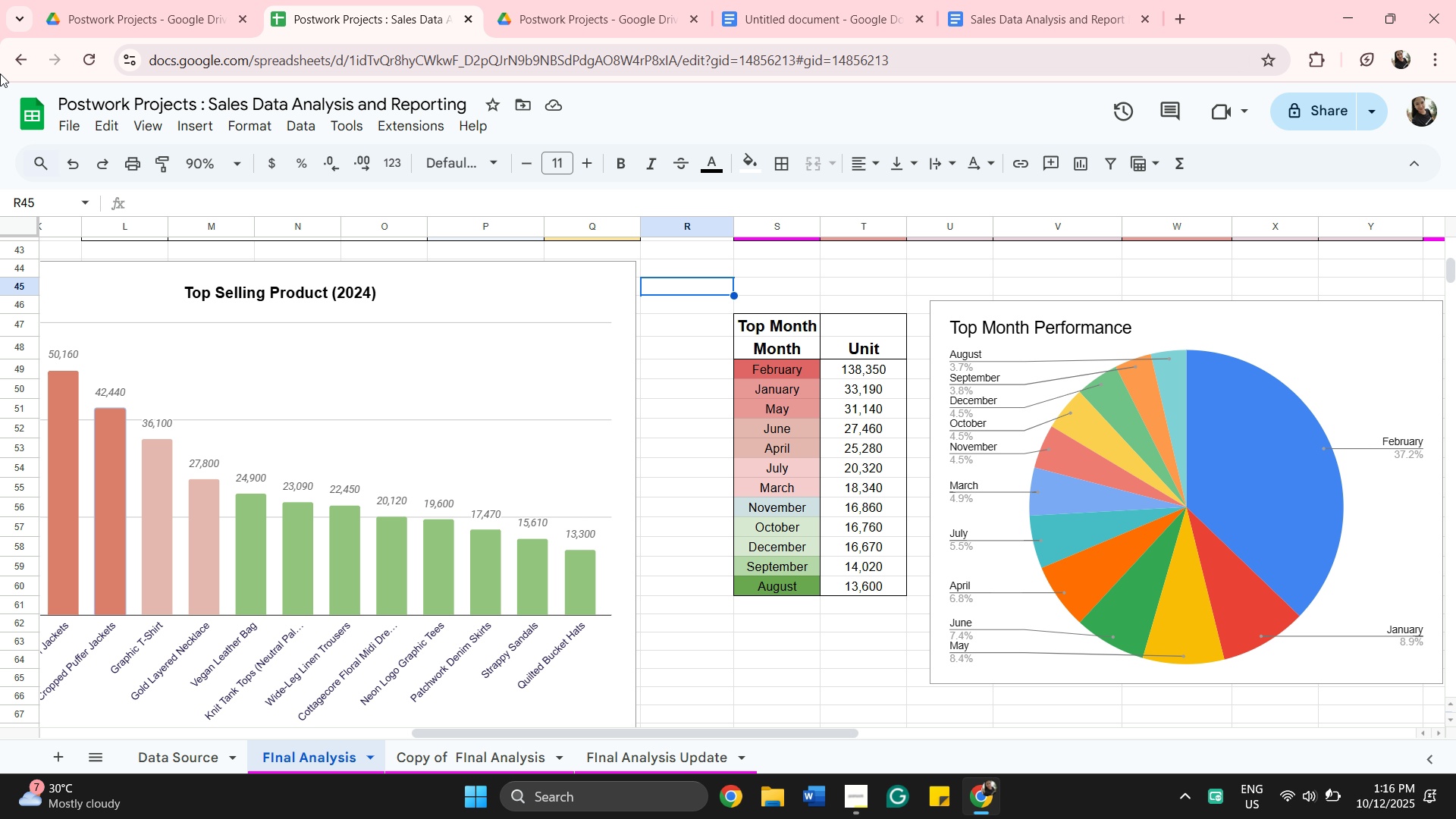 
left_click([774, 10])
 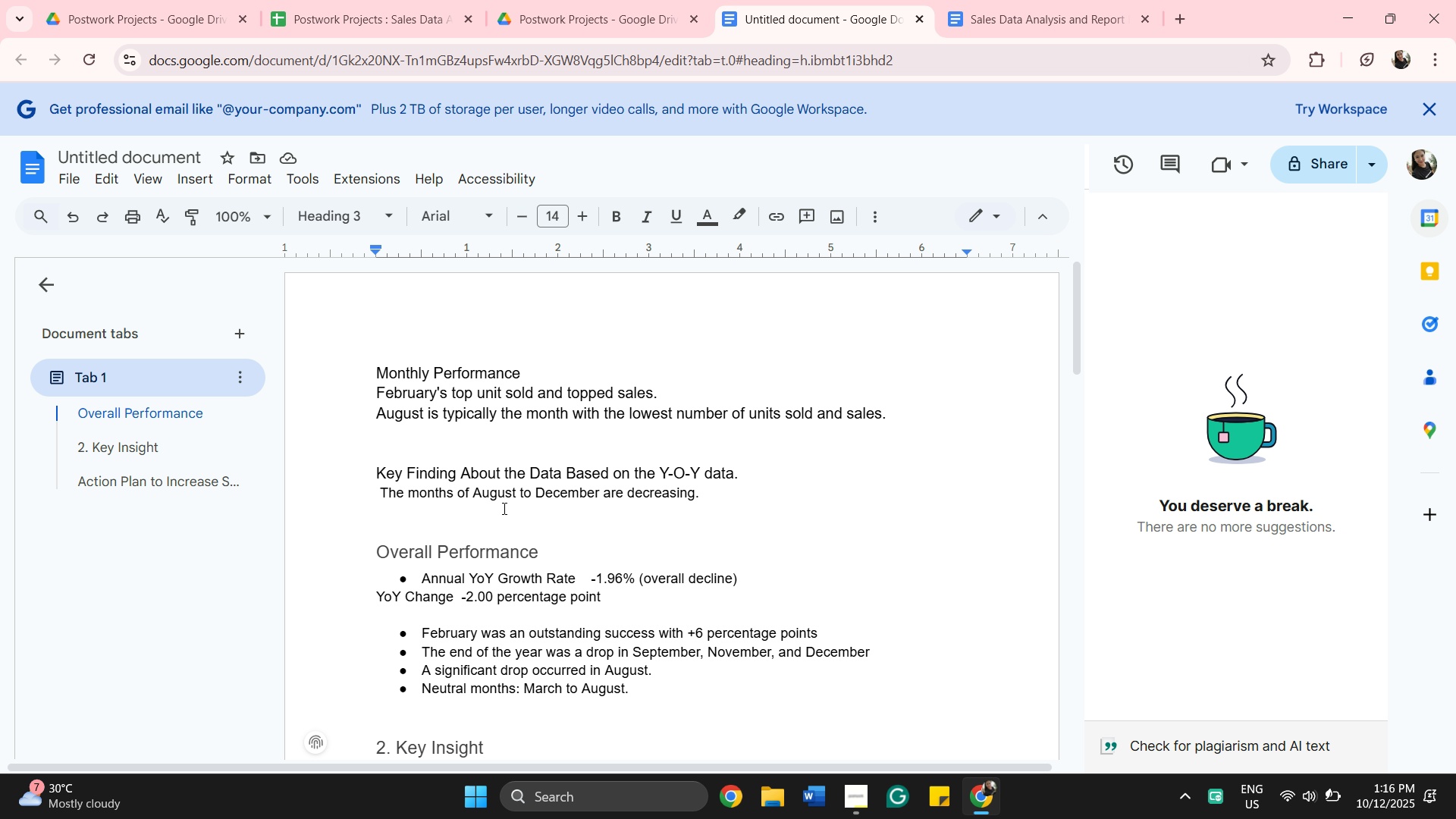 
scroll: coordinate [569, 566], scroll_direction: down, amount: 10.0
 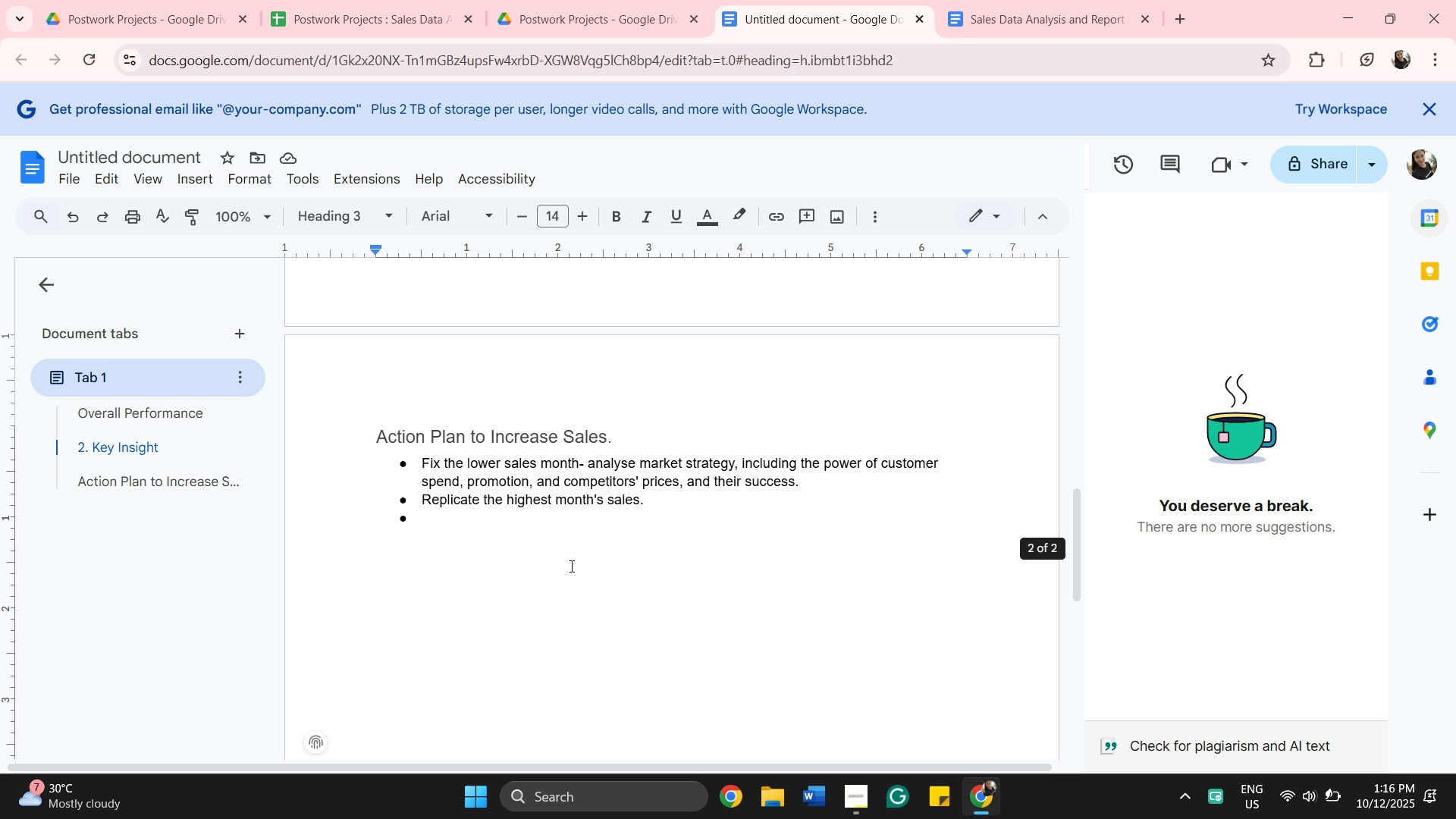 
left_click([576, 564])
 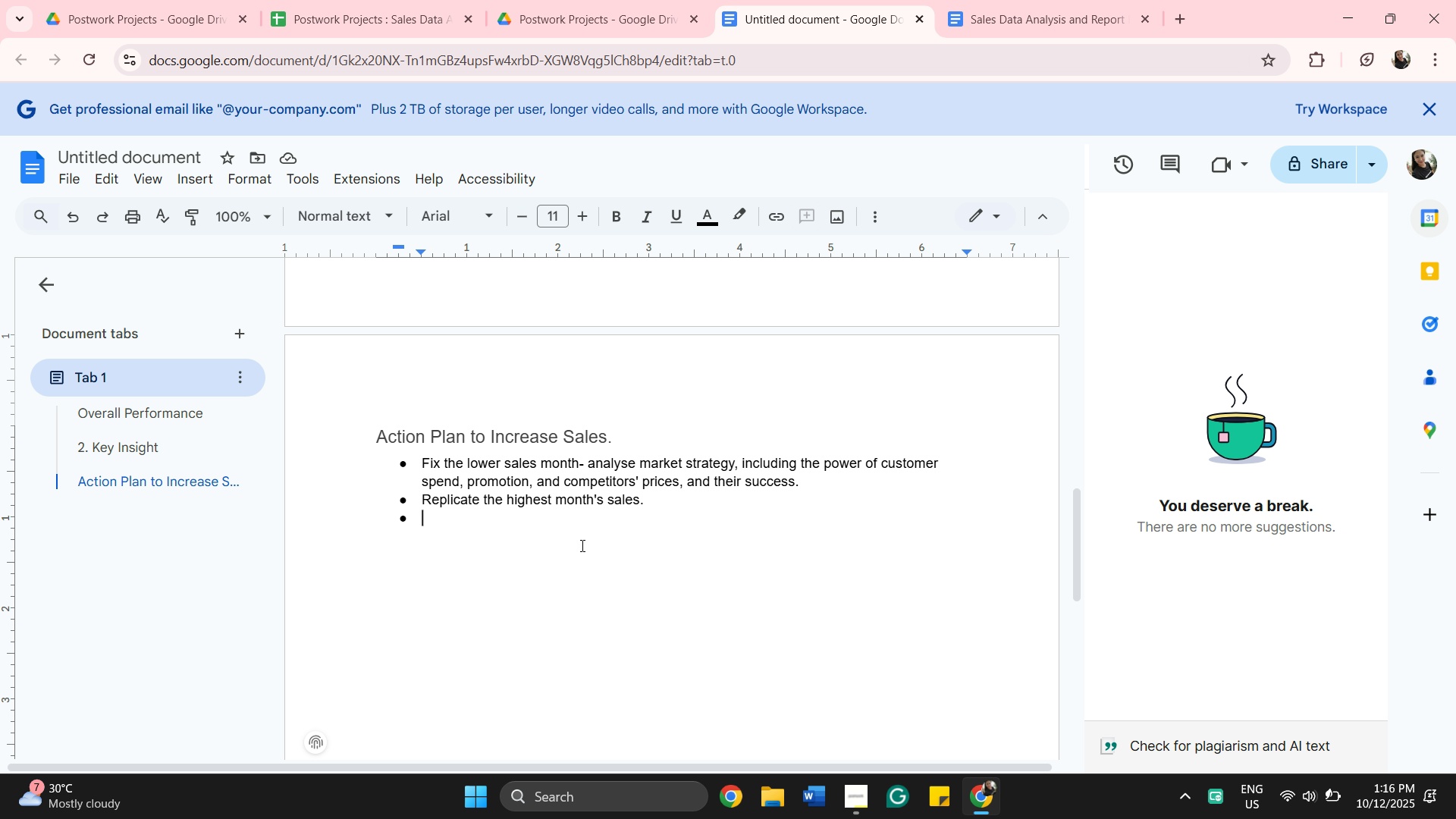 
key(Enter)
 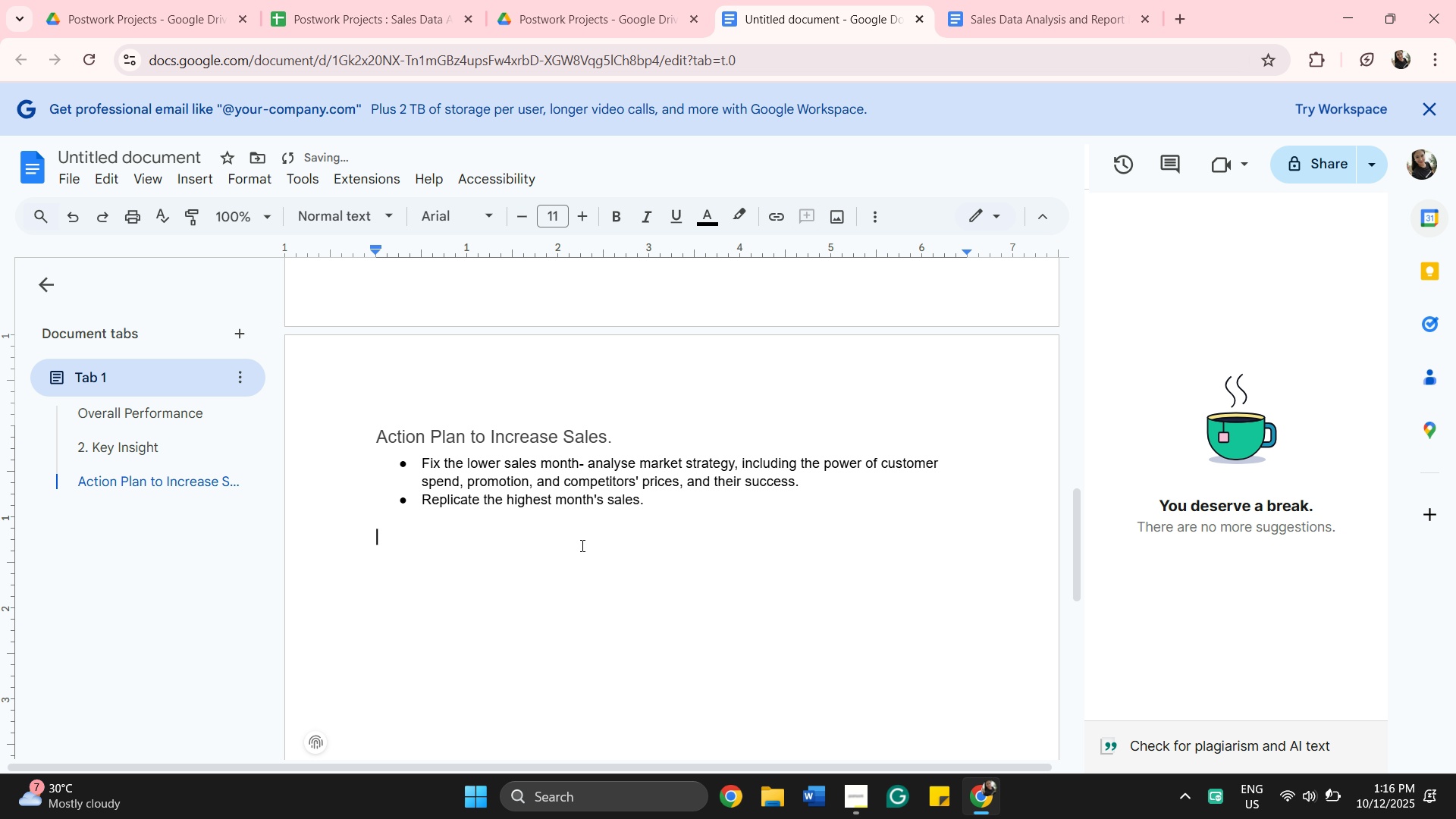 
key(Enter)
 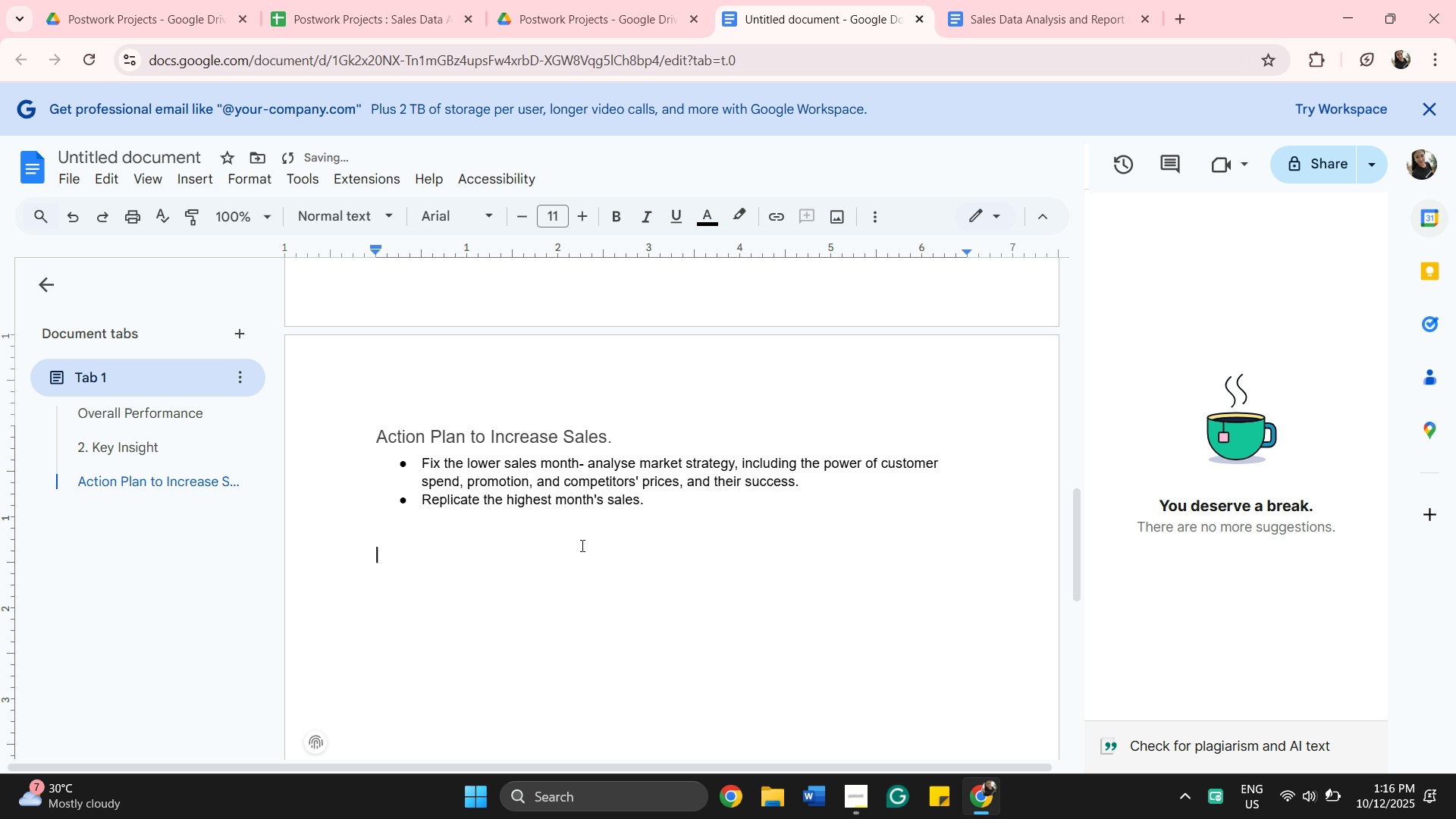 
key(Enter)
 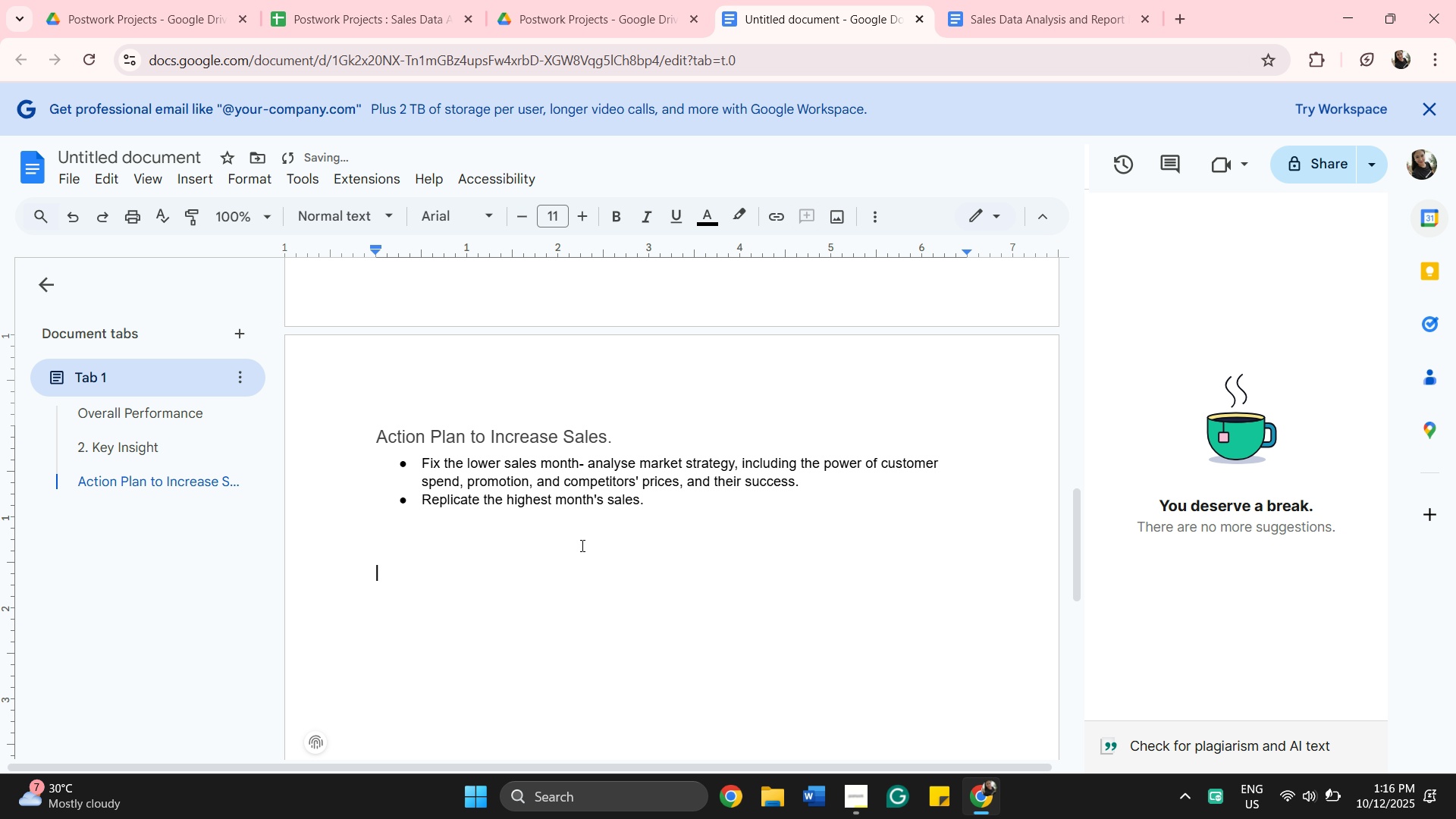 
key(Enter)
 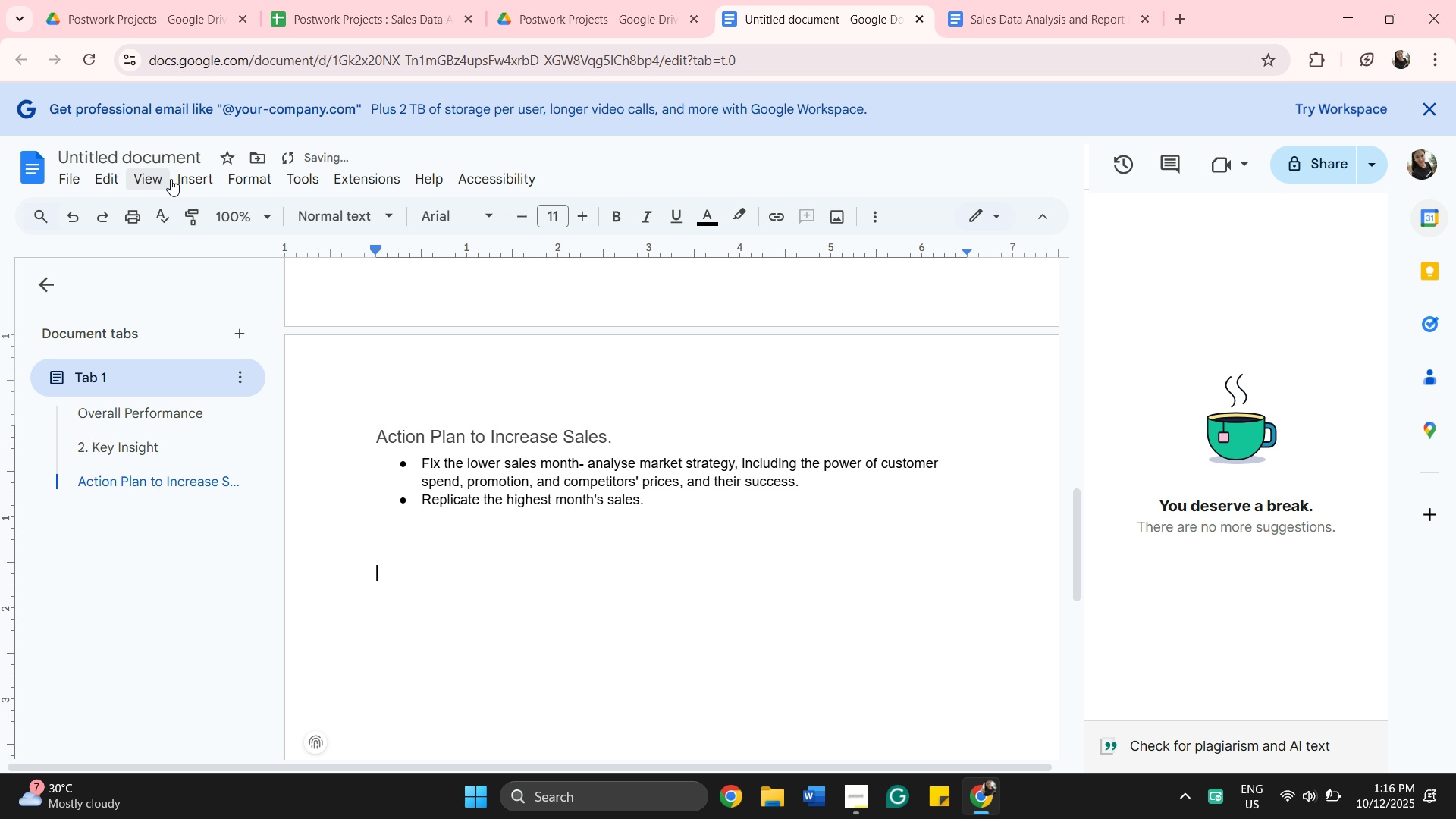 
left_click([188, 180])
 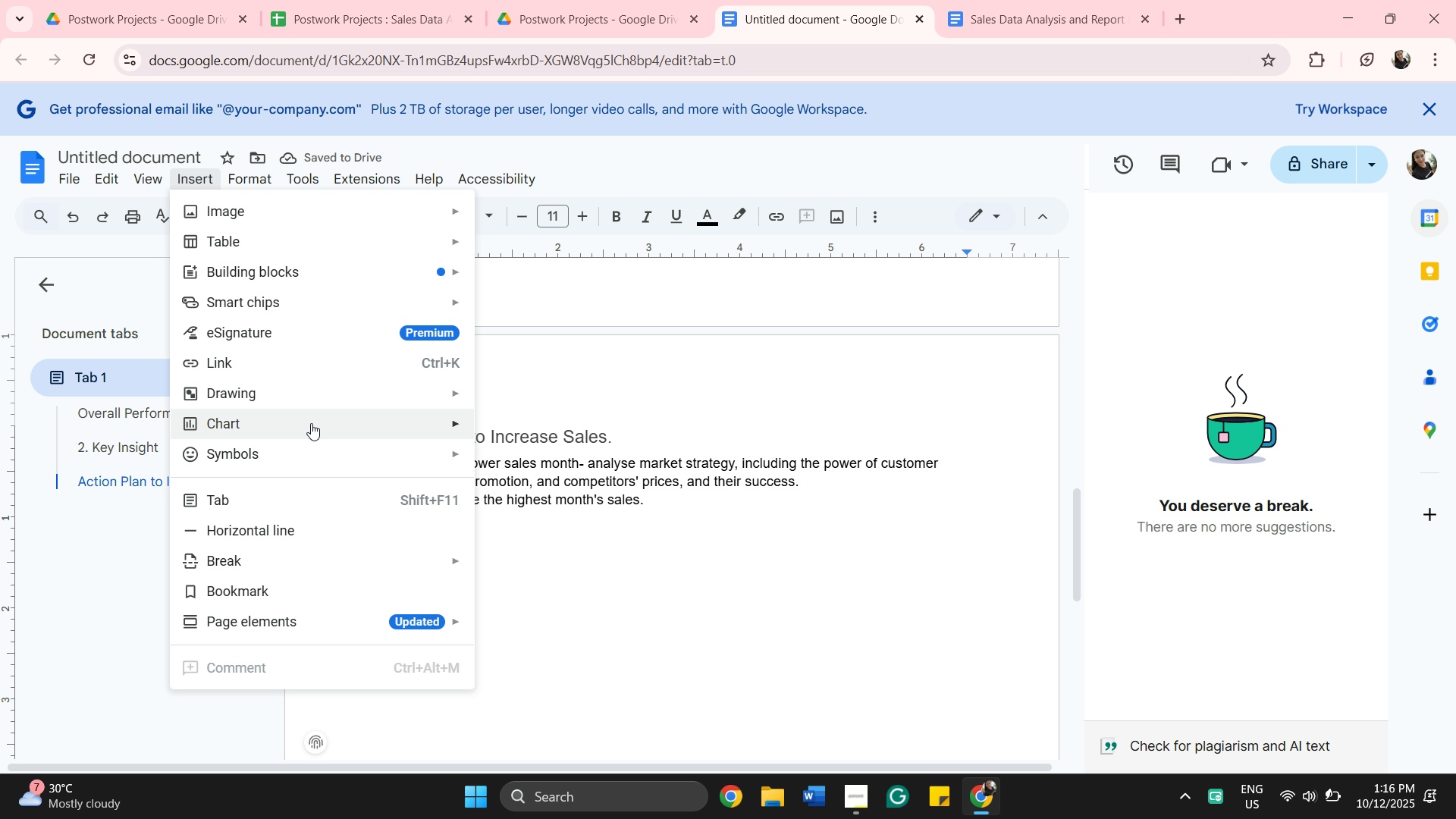 
left_click([311, 423])
 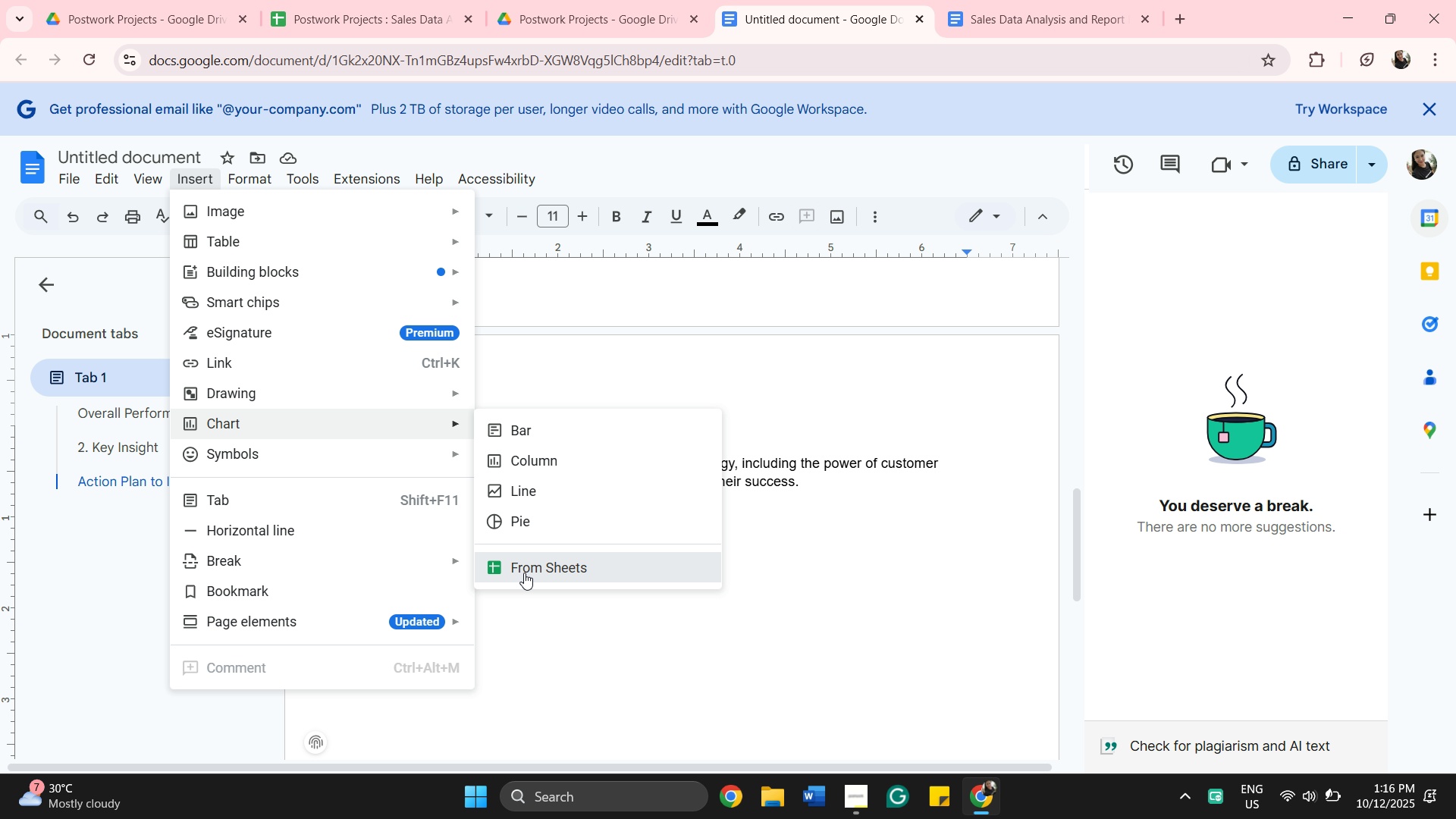 
left_click([524, 573])
 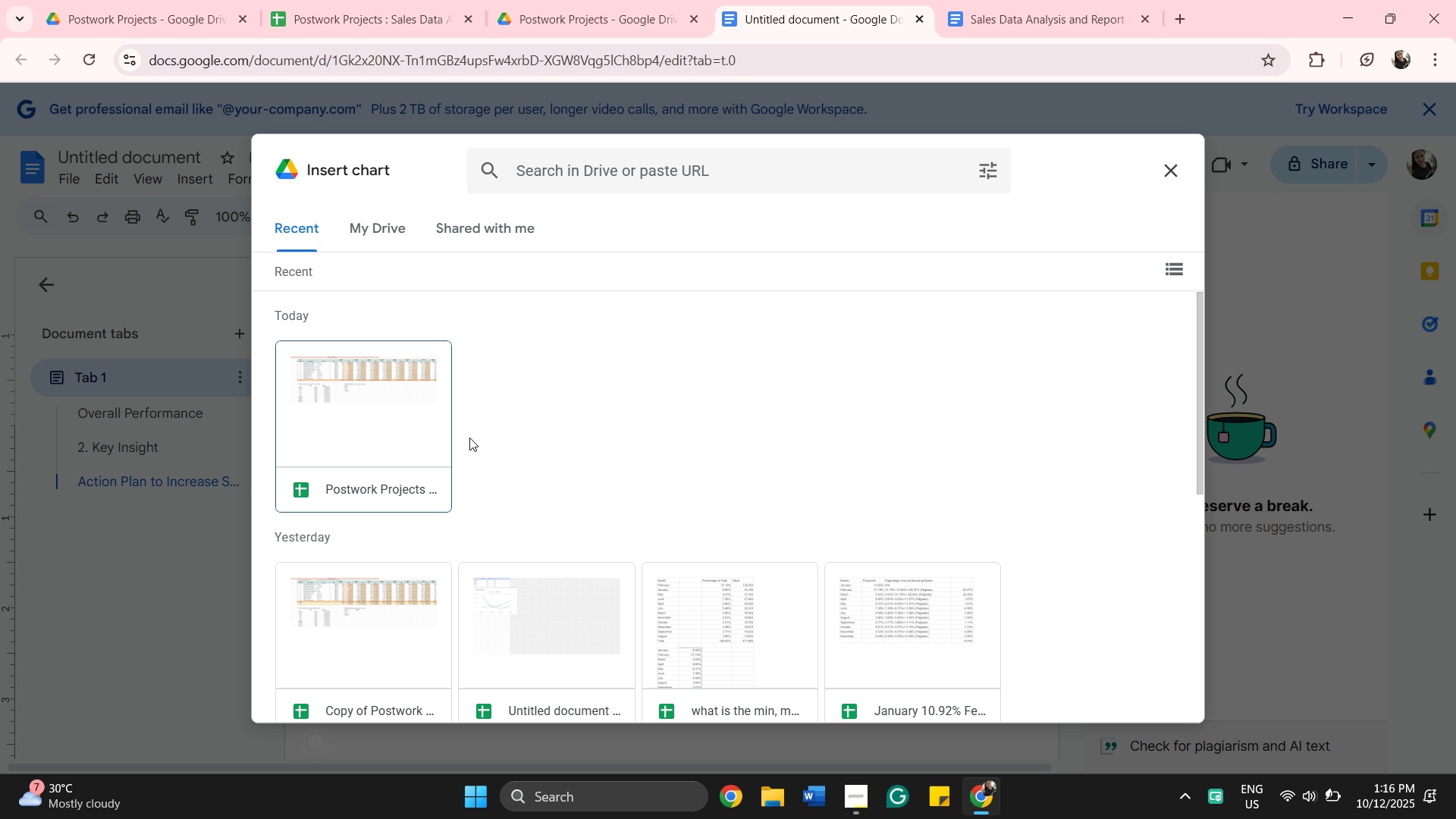 
scroll: coordinate [593, 452], scroll_direction: down, amount: 1.0
 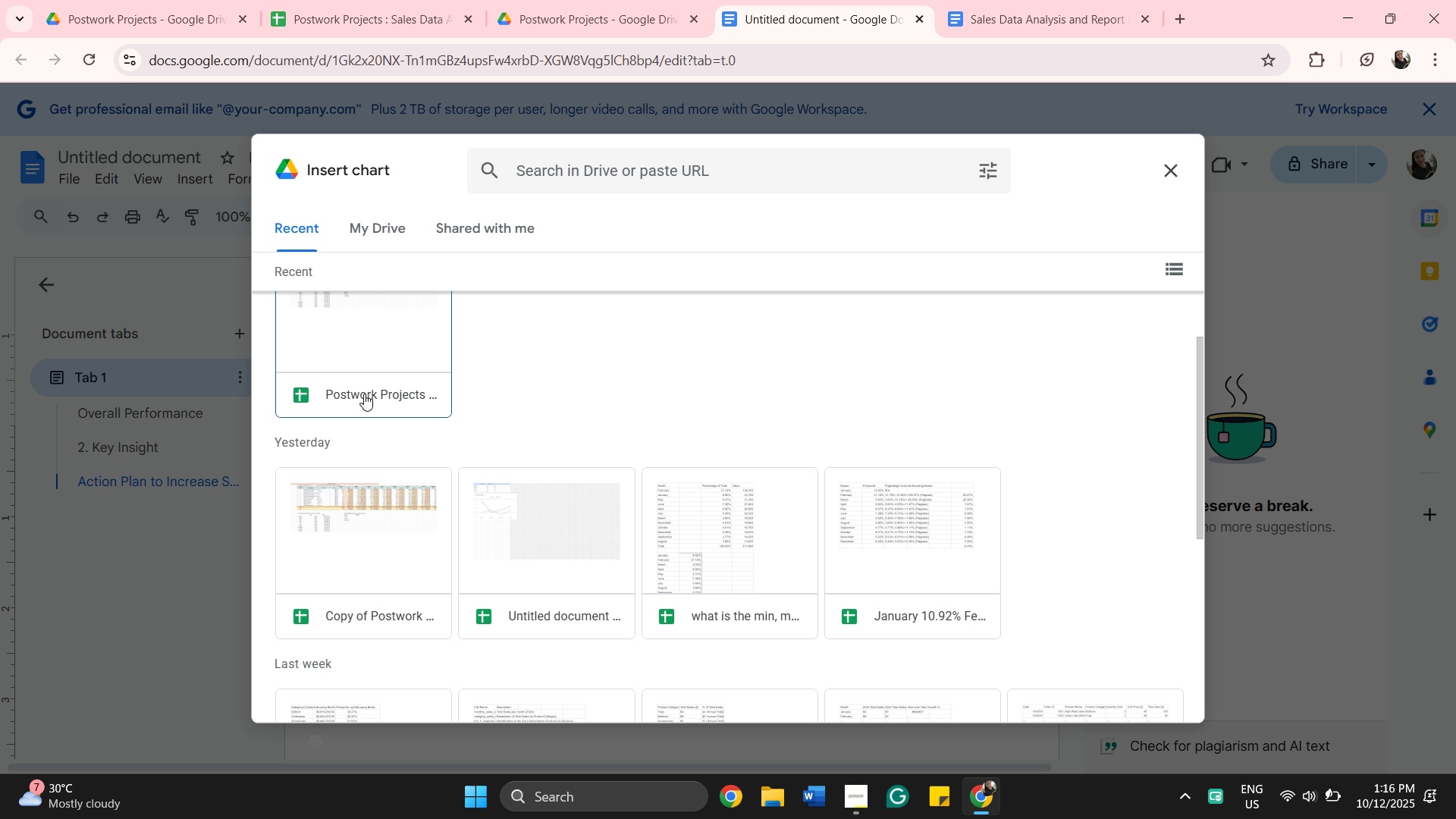 
left_click([361, 379])
 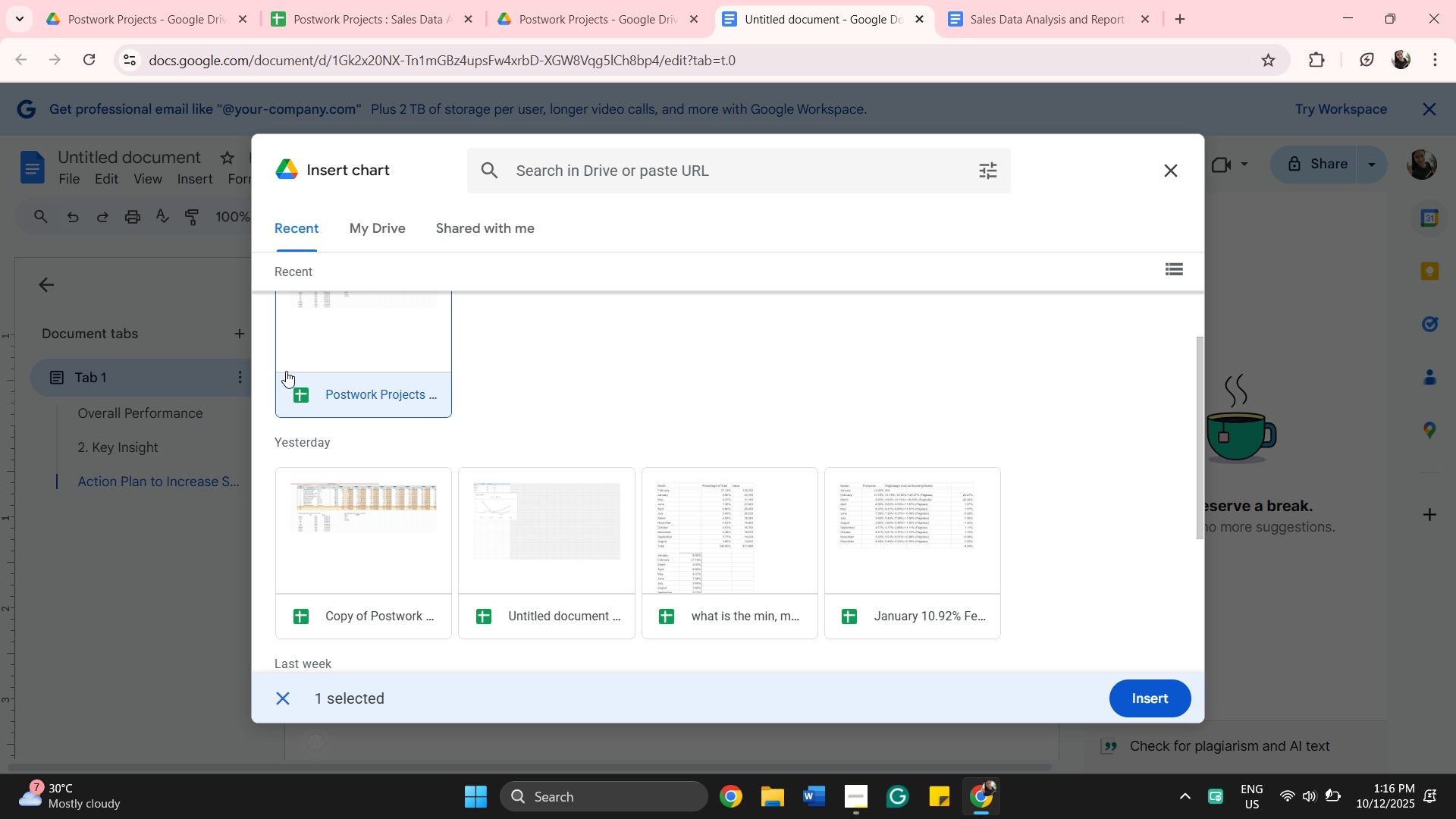 
left_click([335, 395])
 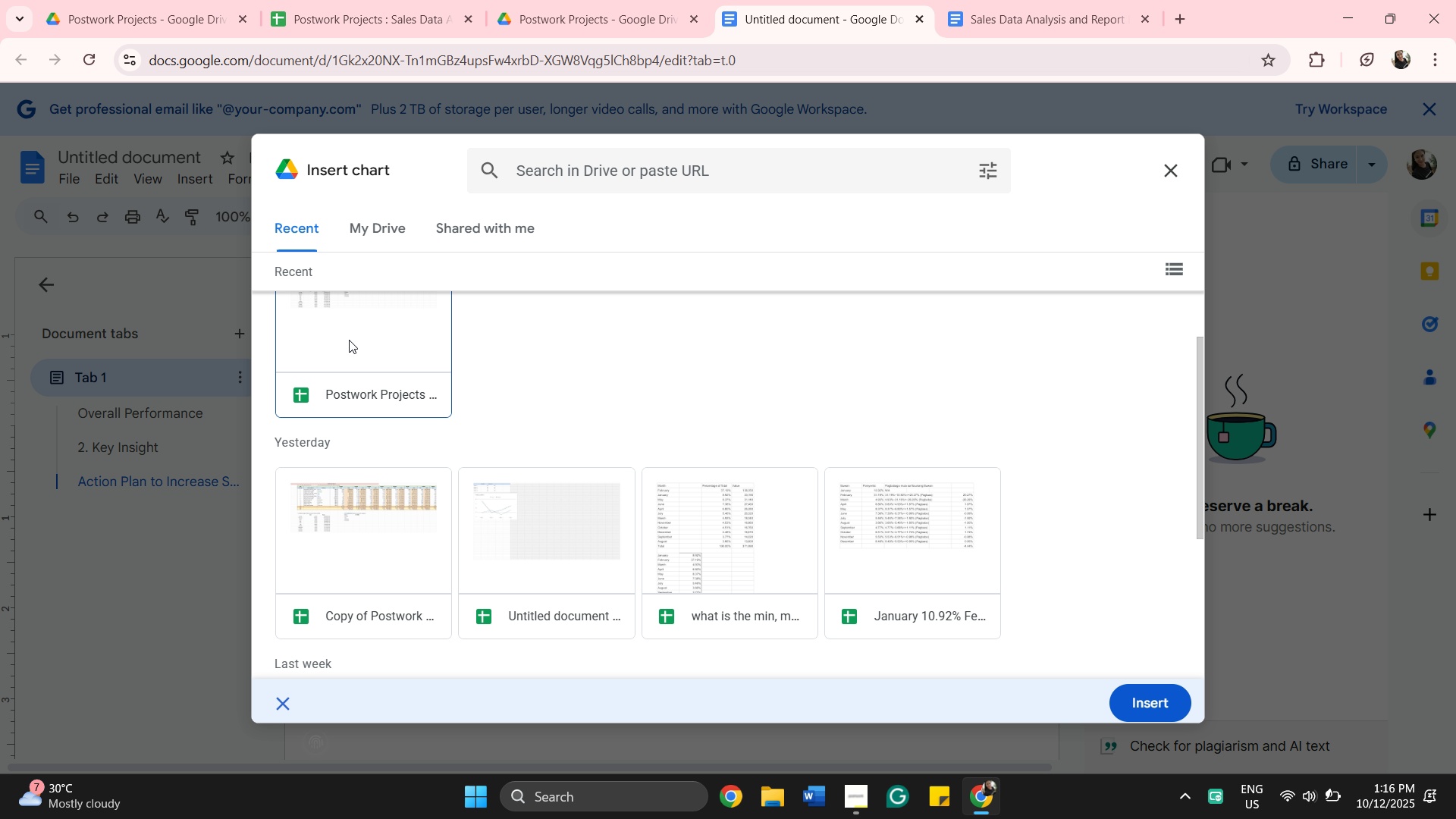 
double_click([349, 340])
 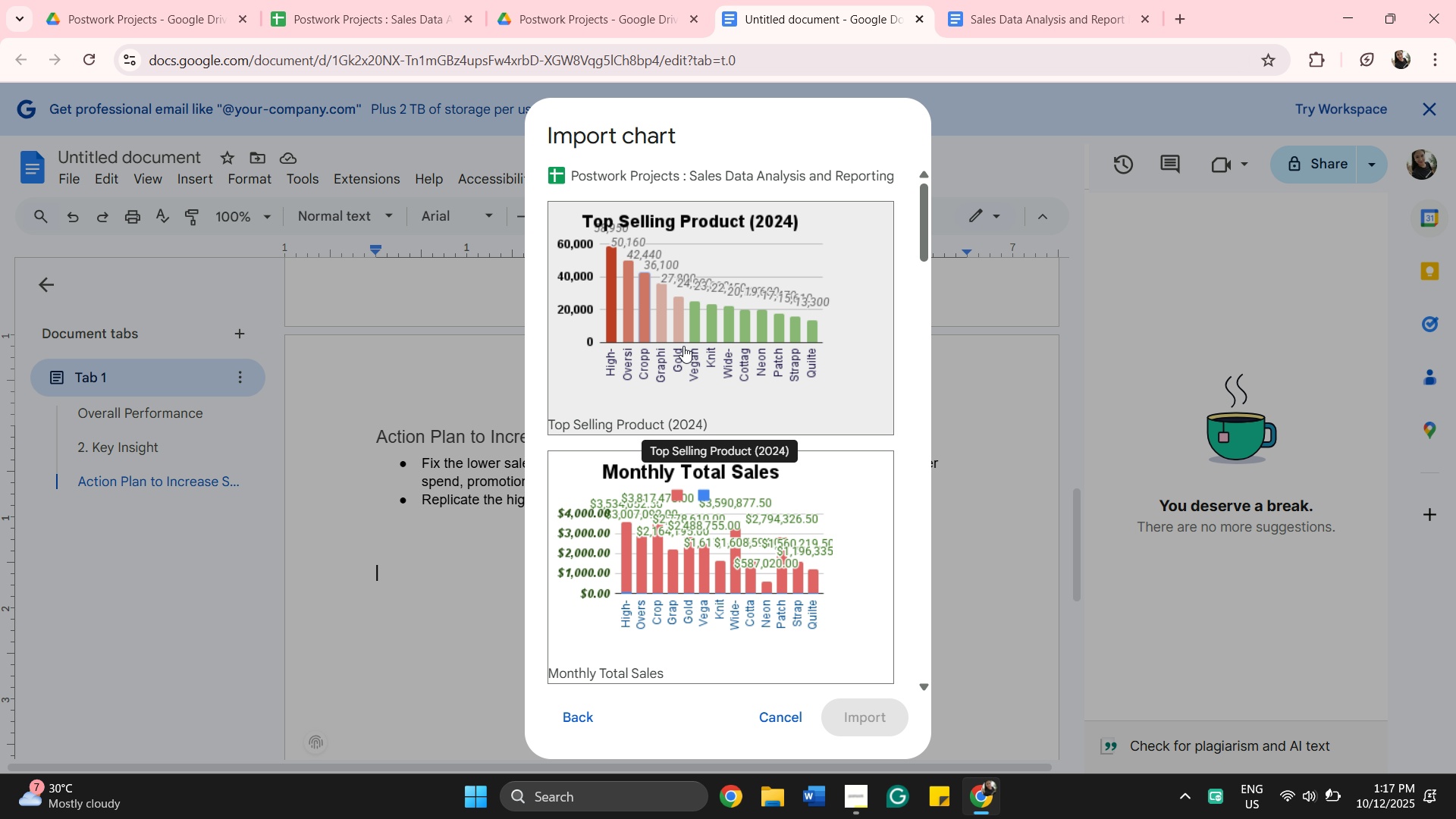 
wait(7.36)
 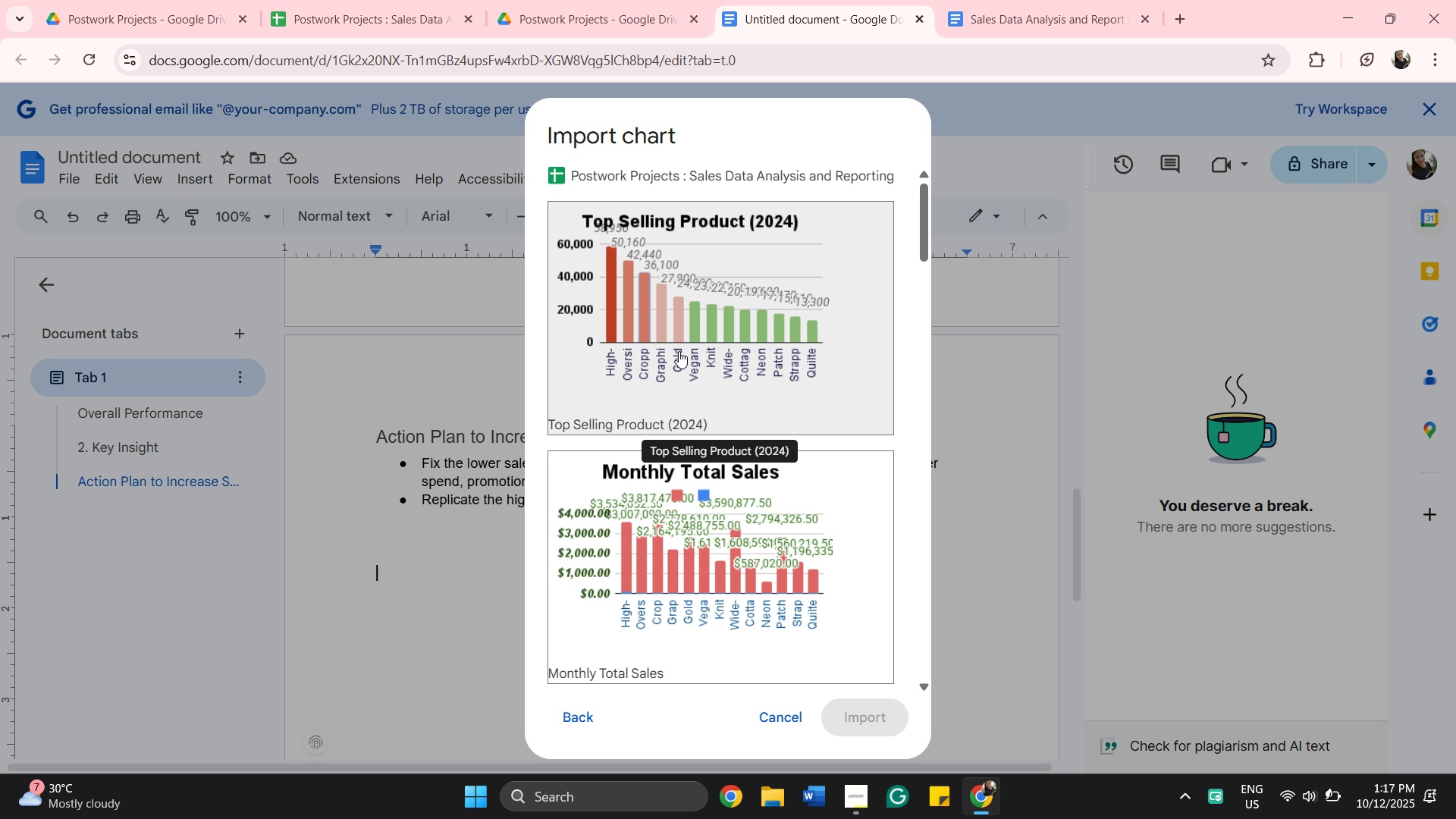 
left_click_drag(start_coordinate=[688, 329], to_coordinate=[692, 328])
 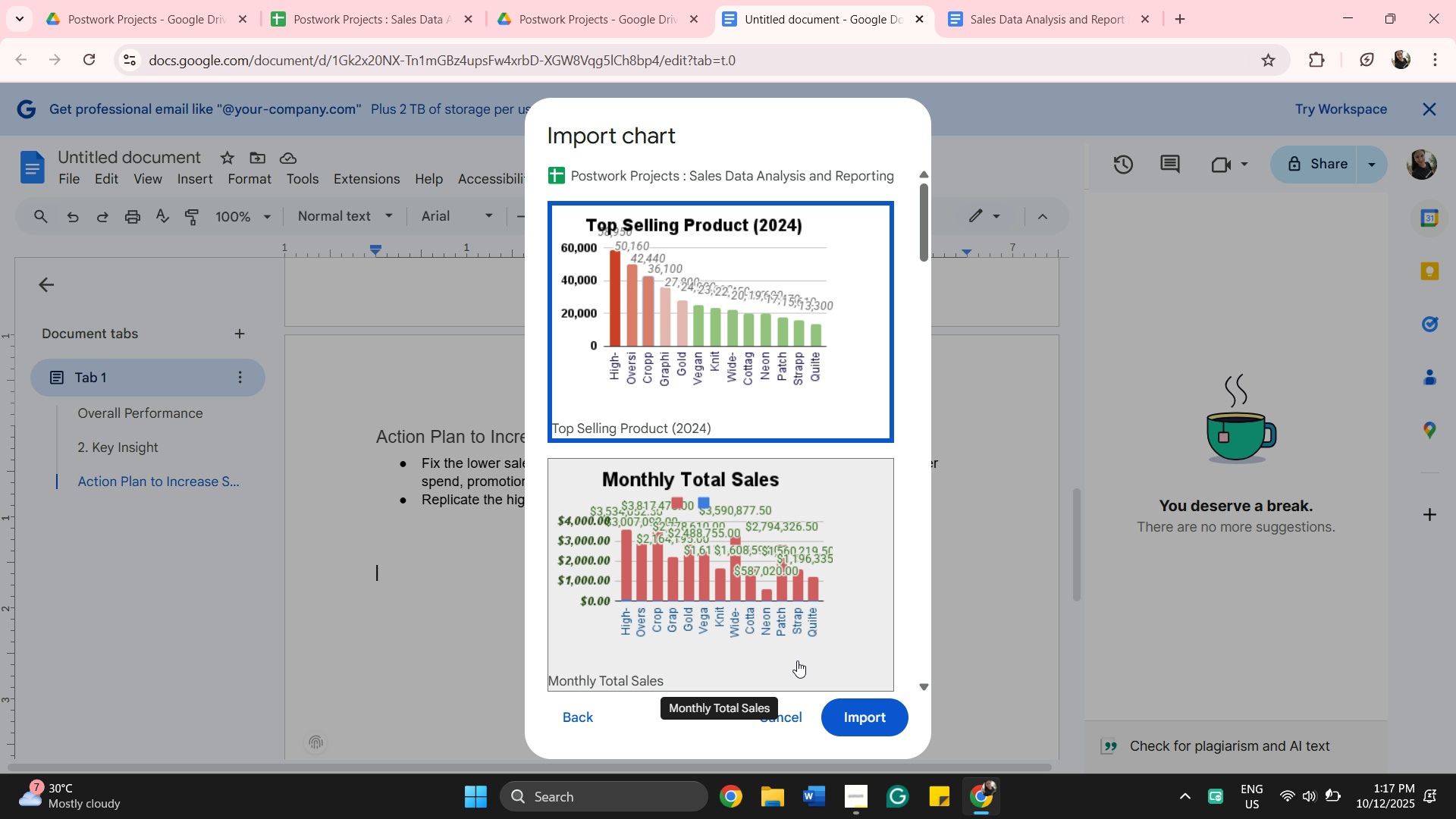 
left_click([842, 722])
 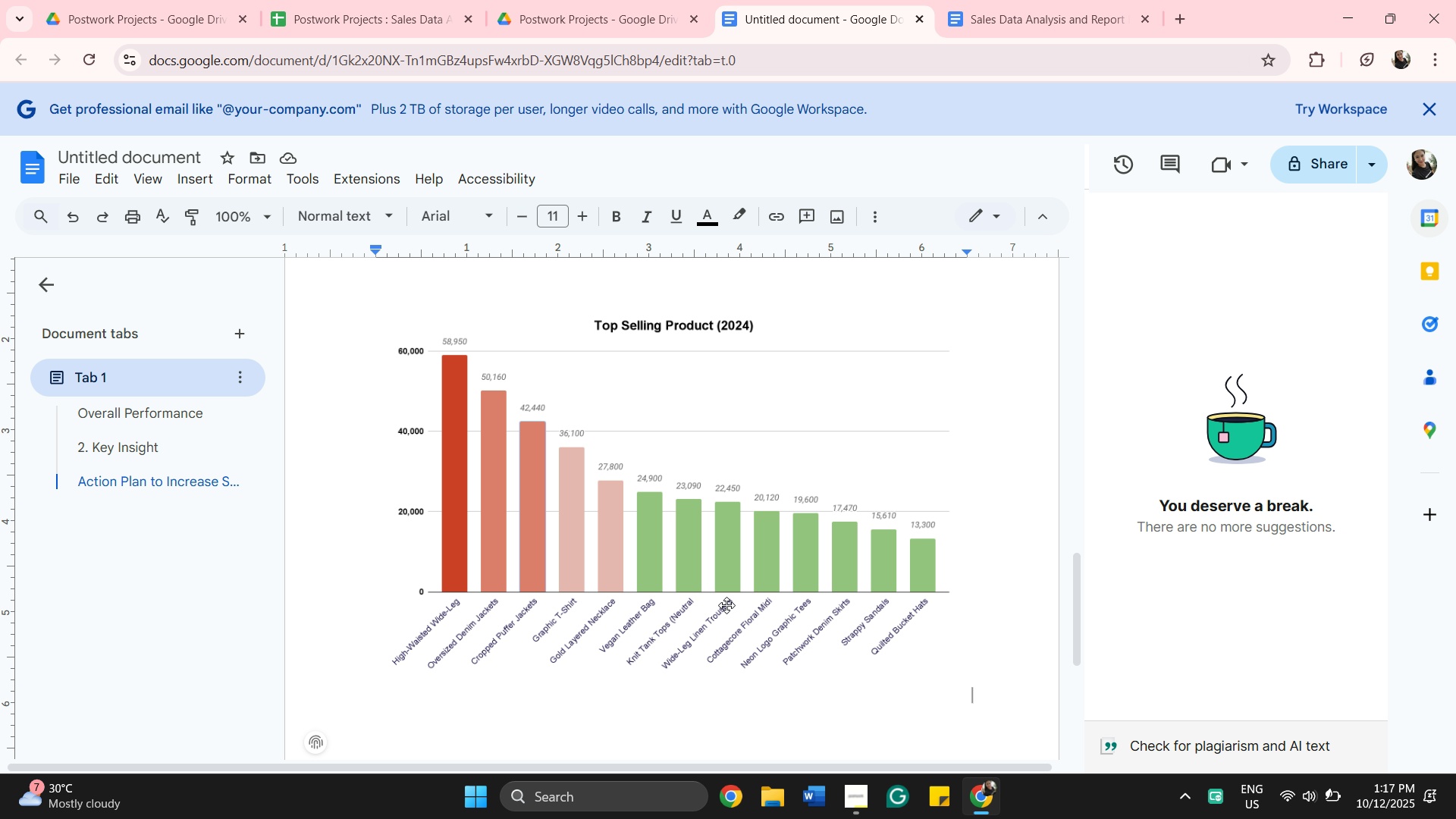 
wait(49.42)
 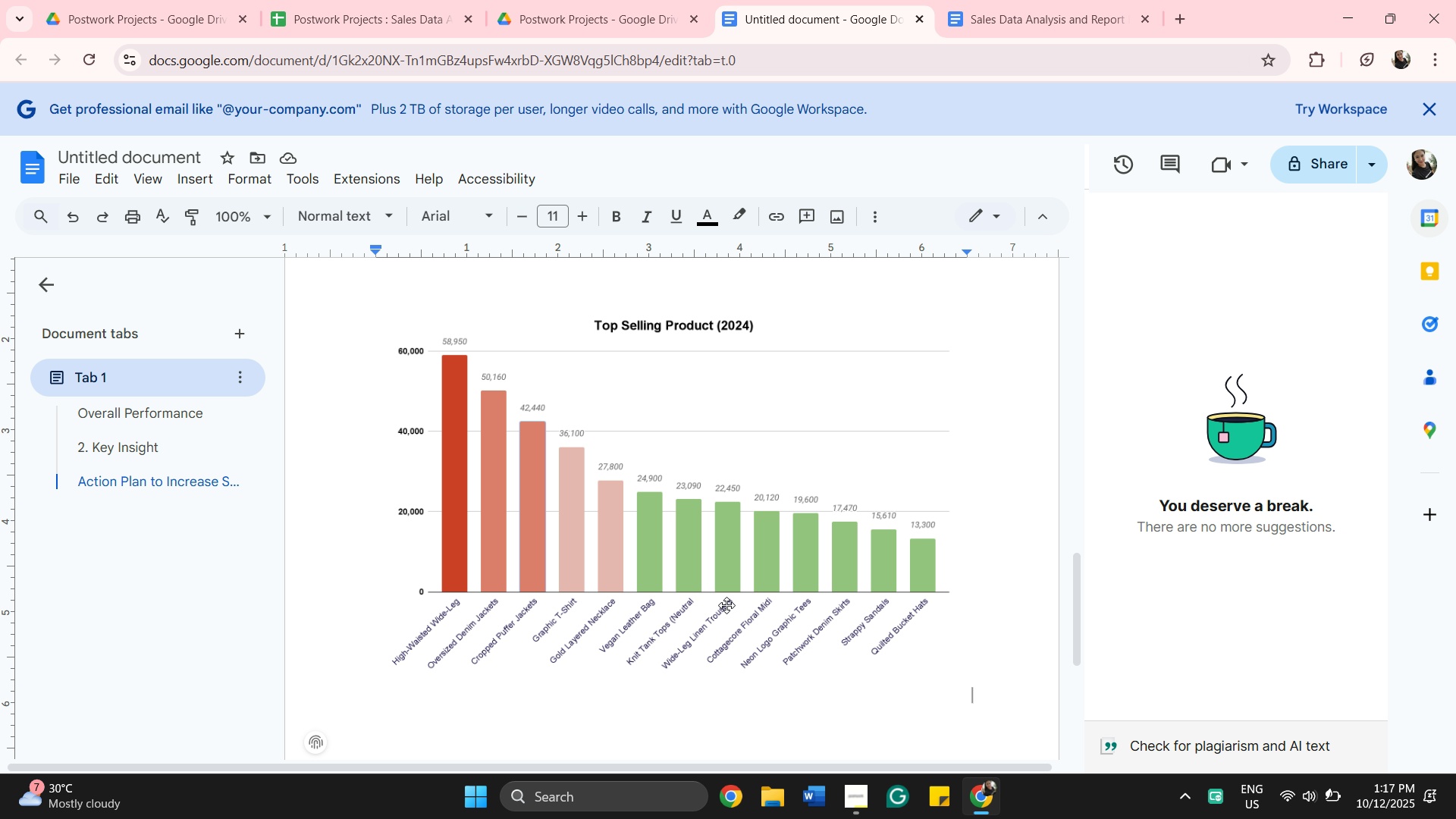 
key(Enter)
 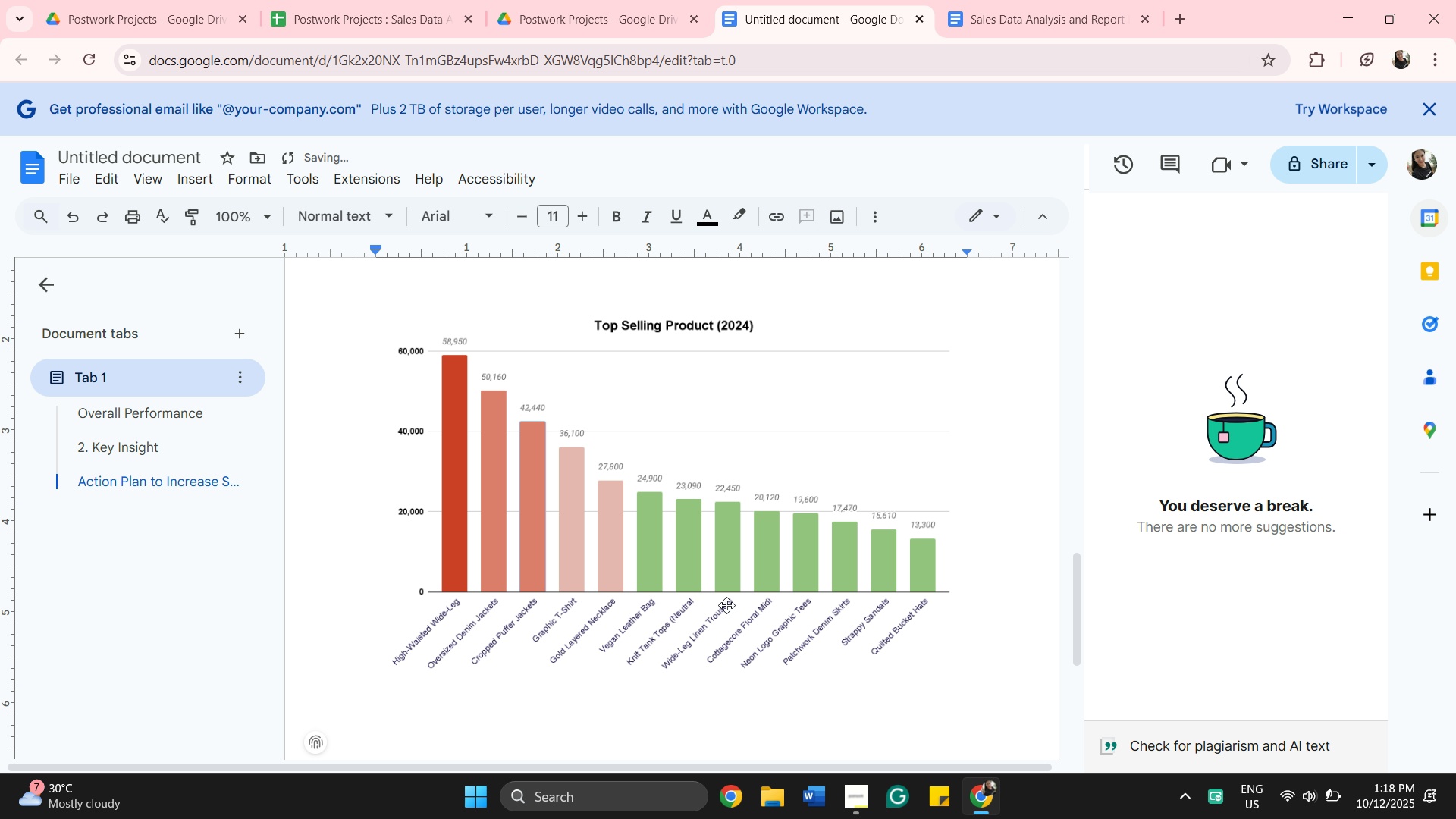 
key(Enter)
 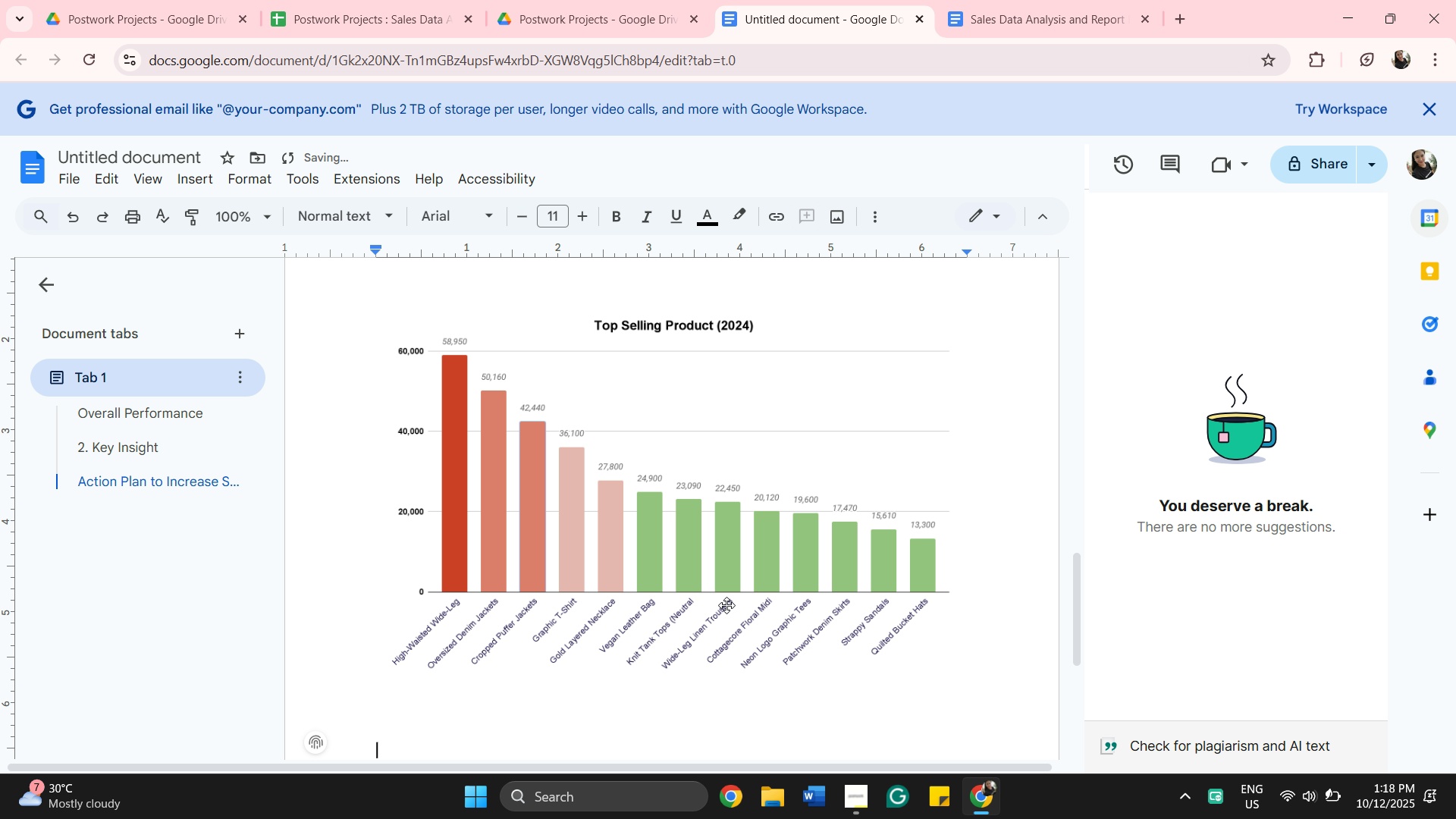 
key(Enter)
 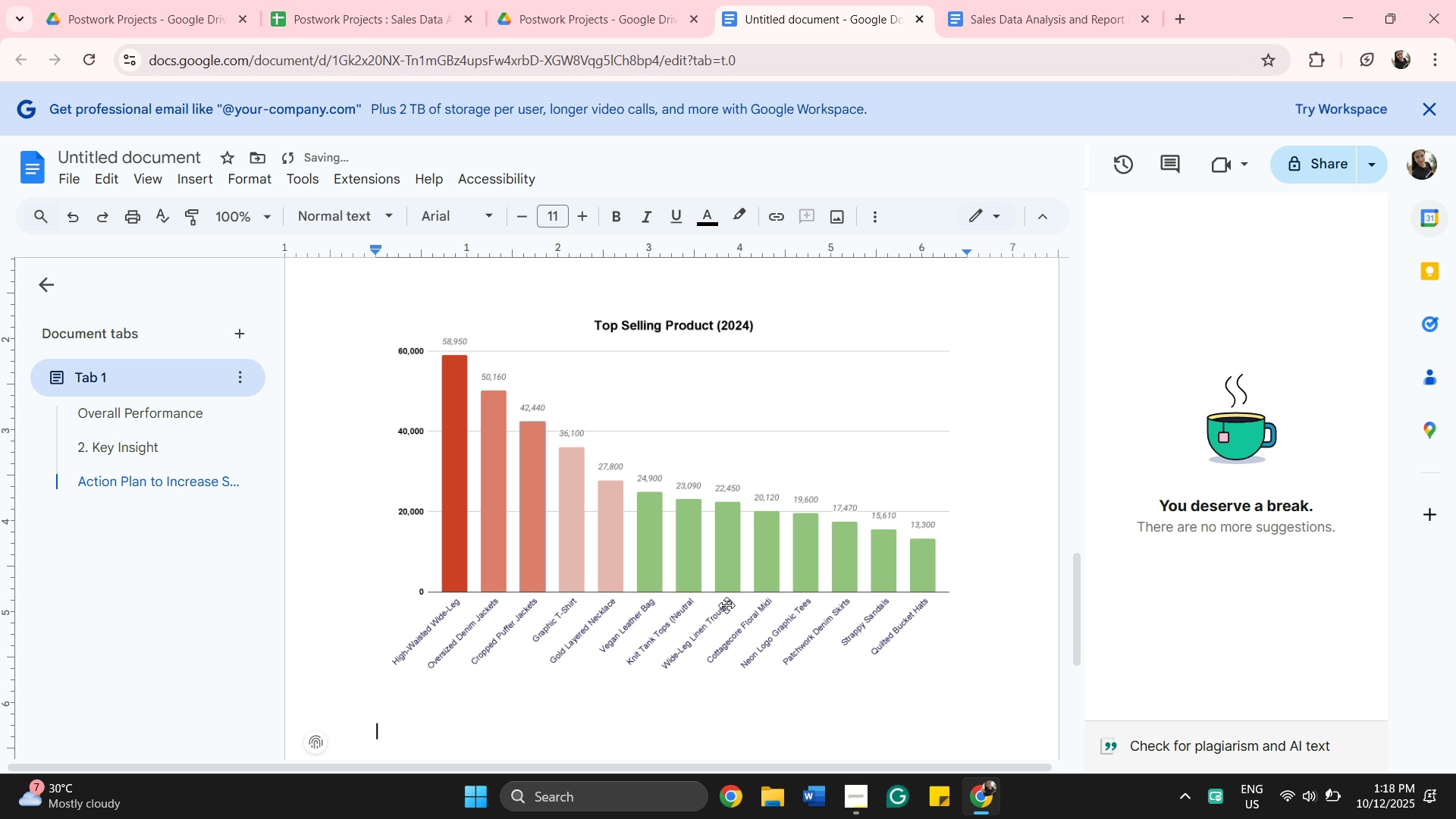 
key(Backspace)
 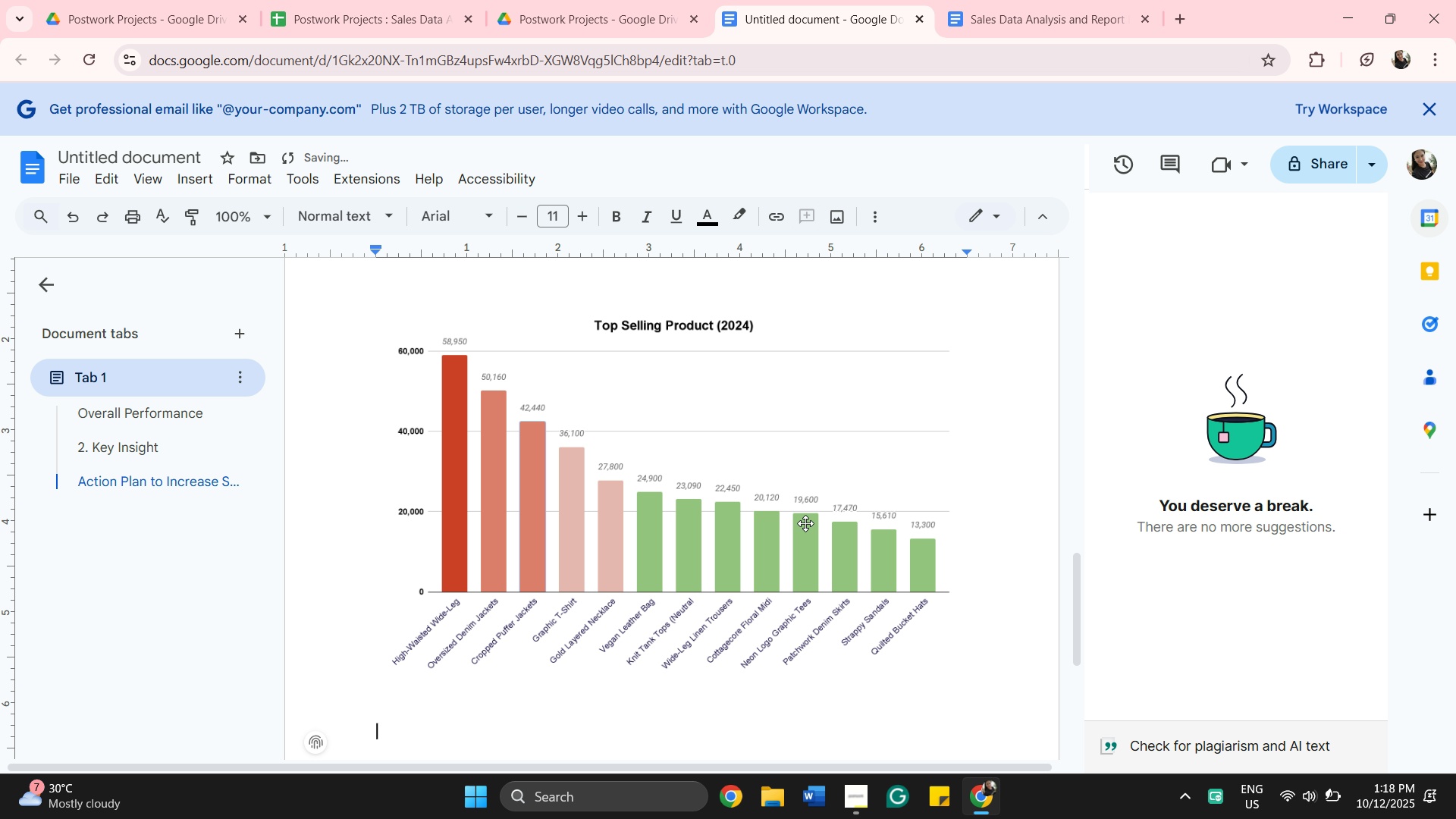 
scroll: coordinate [763, 538], scroll_direction: down, amount: 2.0
 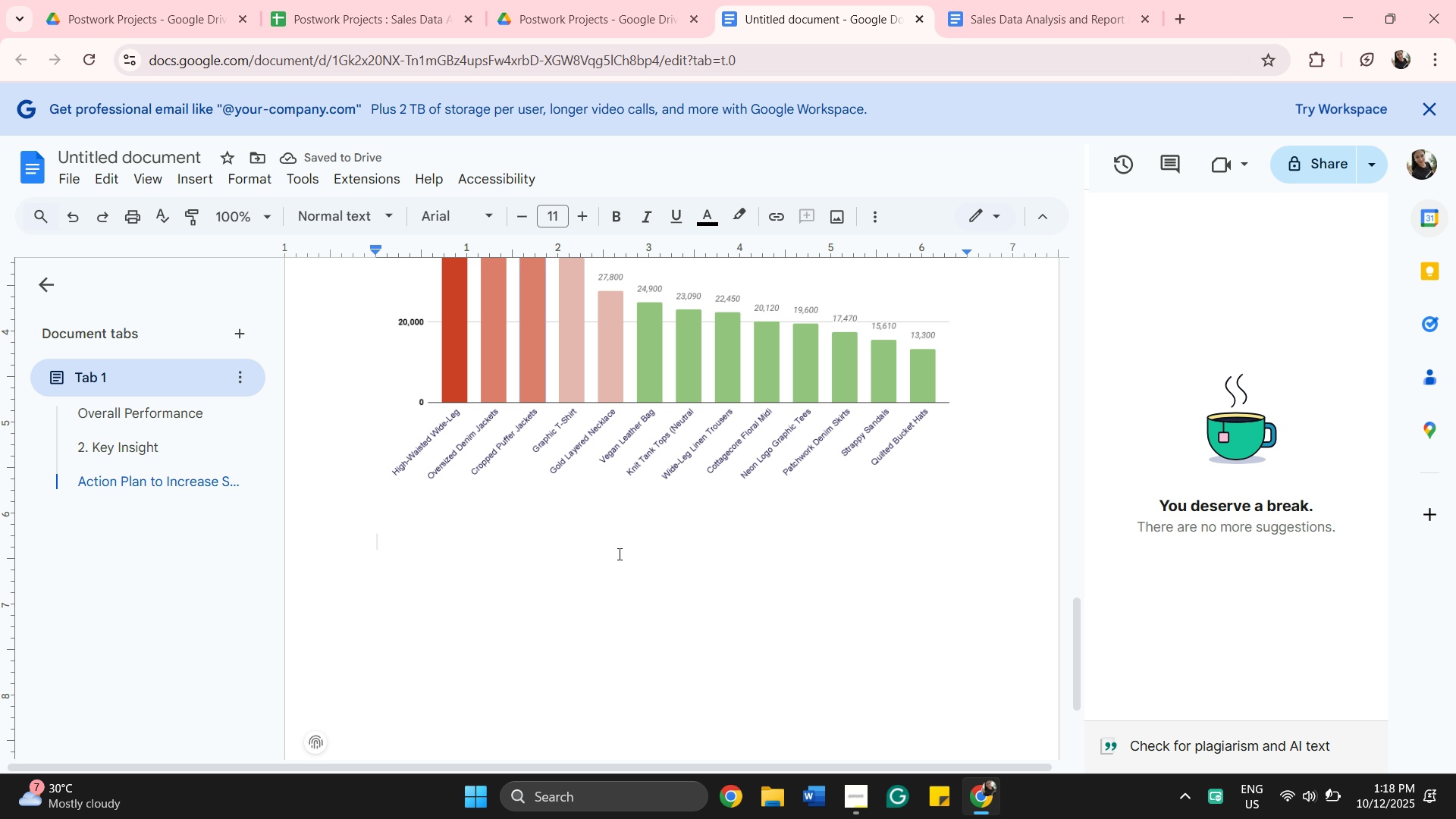 
type(Tip)
key(Backspace)
key(Backspace)
type(op Selling)
 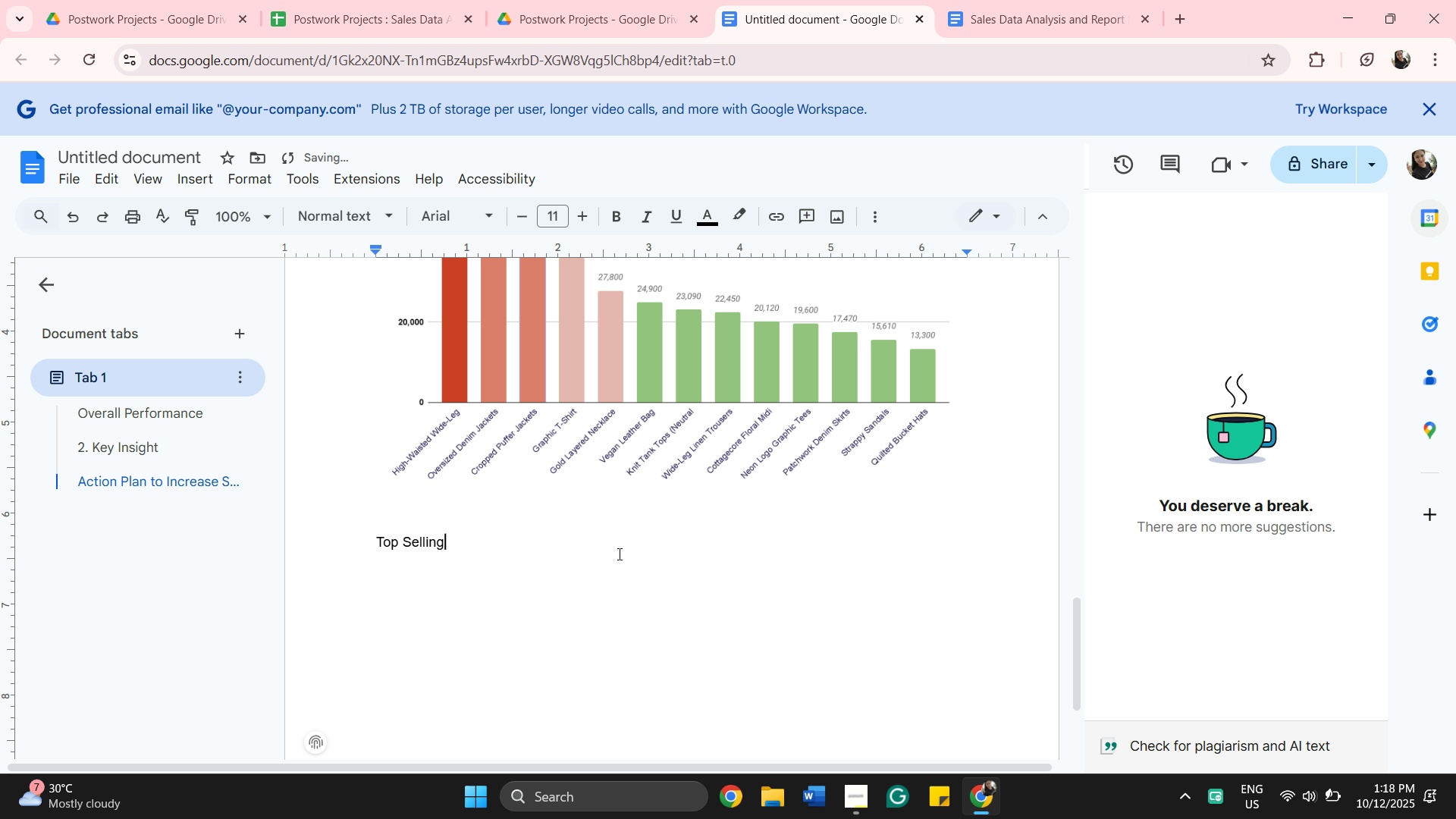 
wait(17.09)
 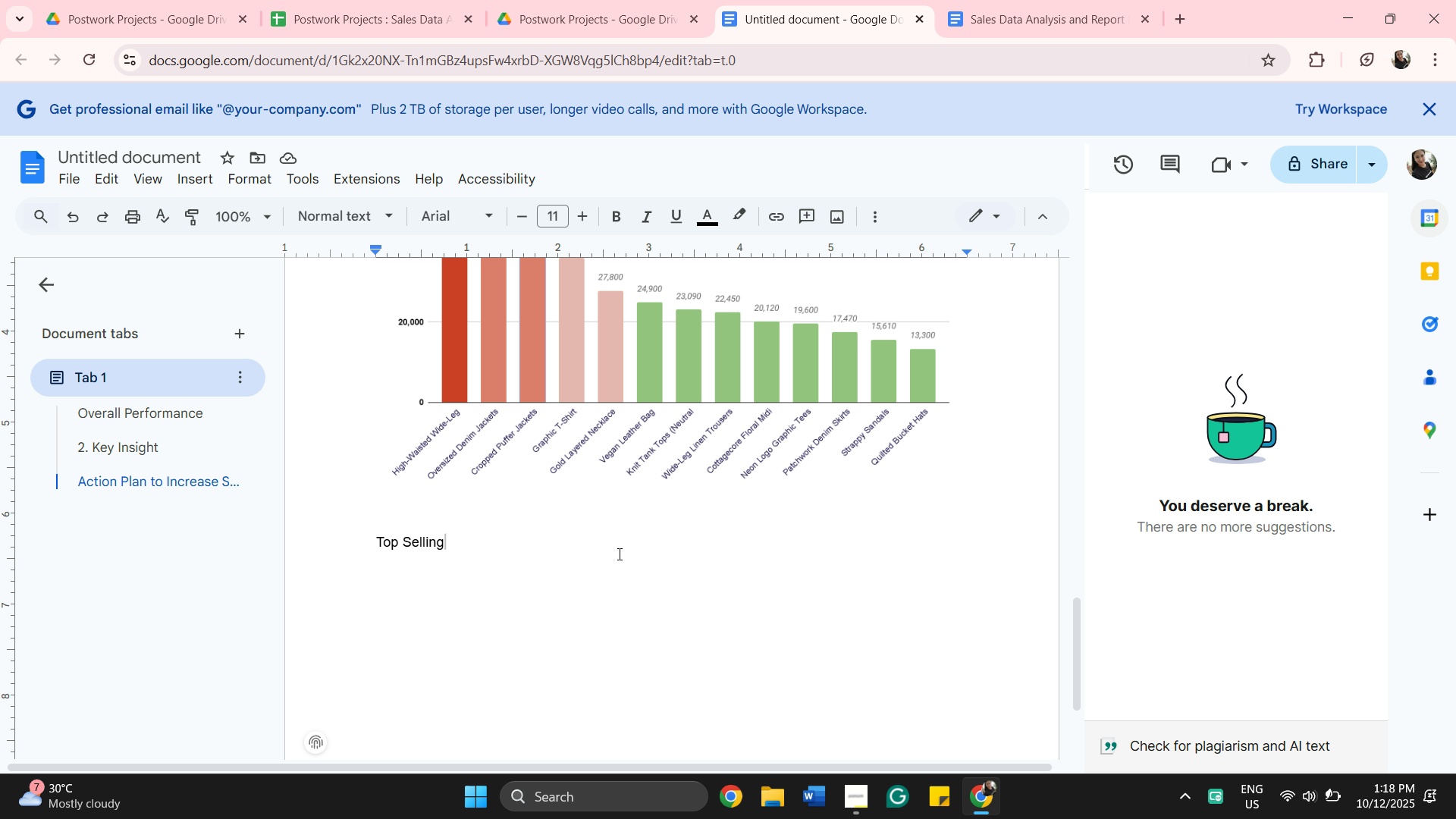 
scroll: coordinate [636, 486], scroll_direction: down, amount: 2.0
 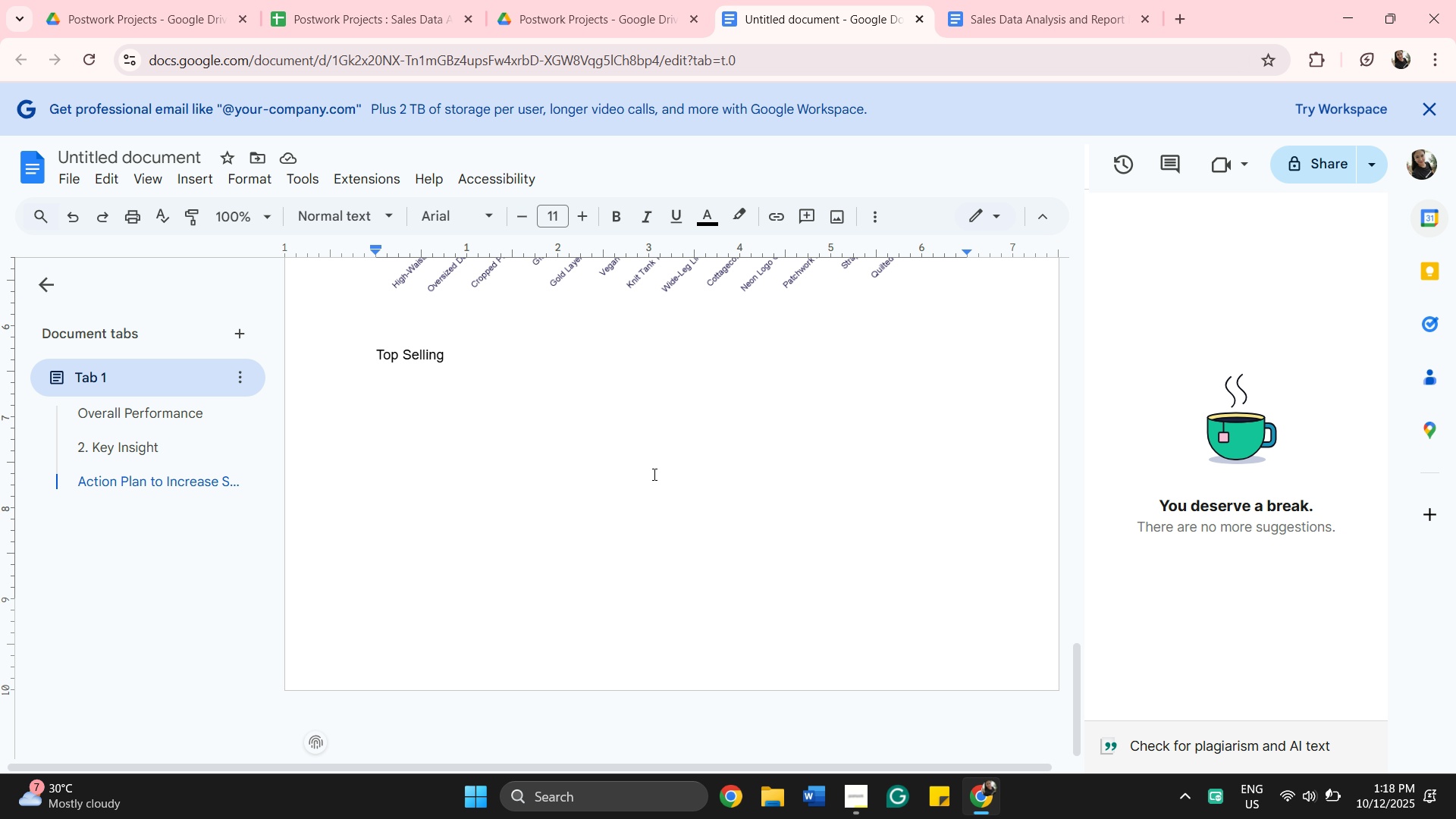 
scroll: coordinate [656, 470], scroll_direction: up, amount: 2.0
 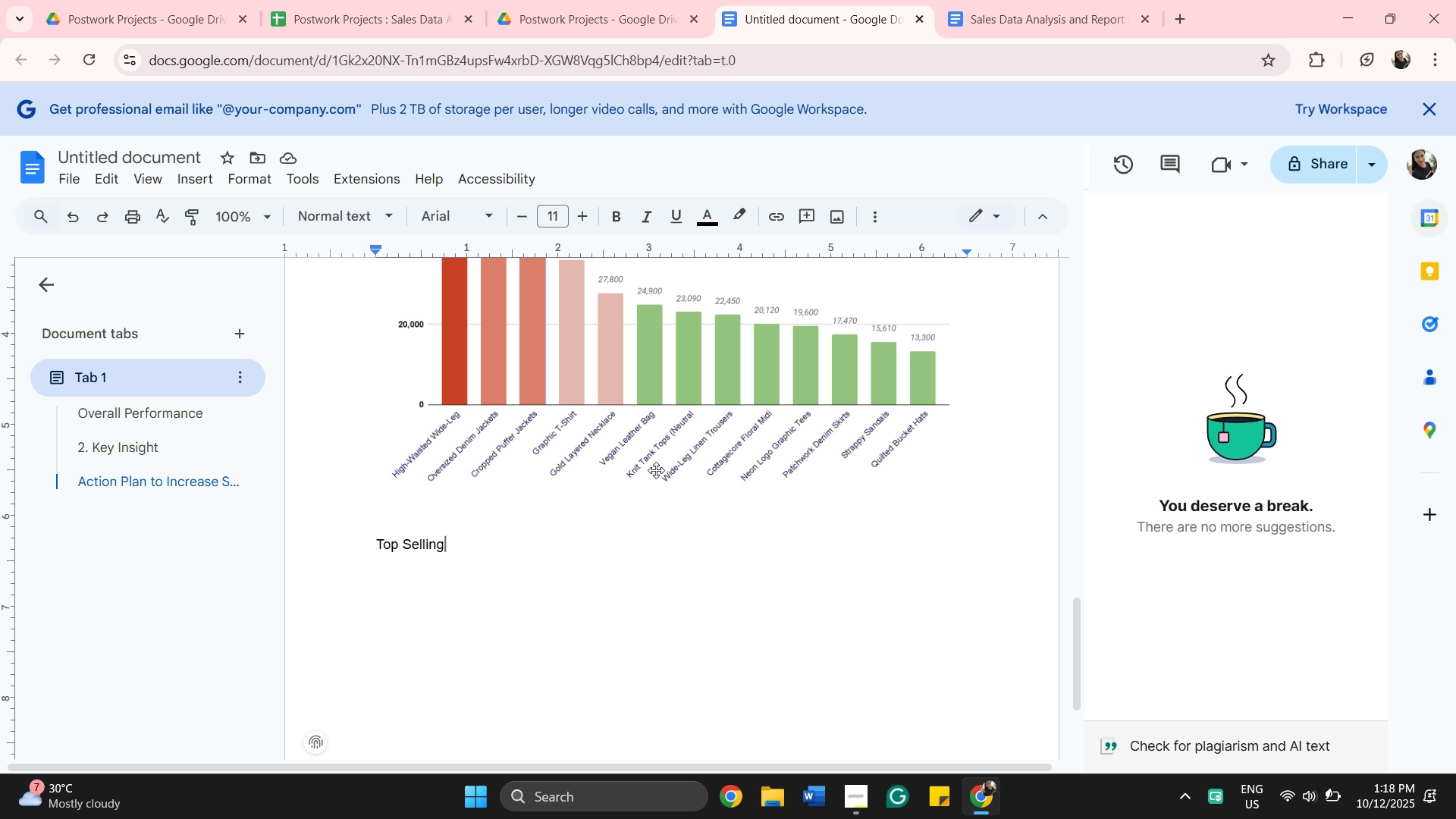 
wait(14.78)
 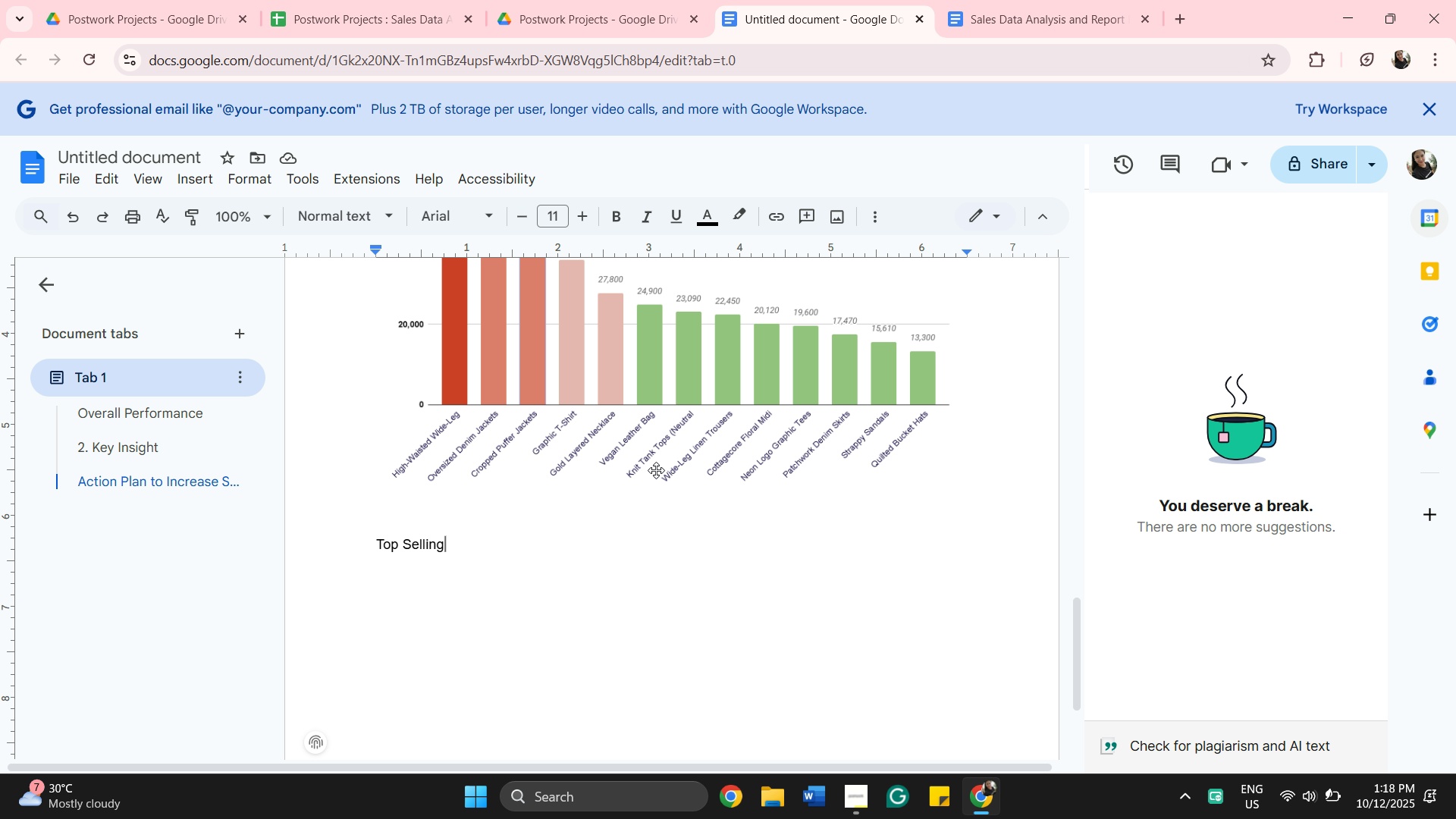 
key(Space)
 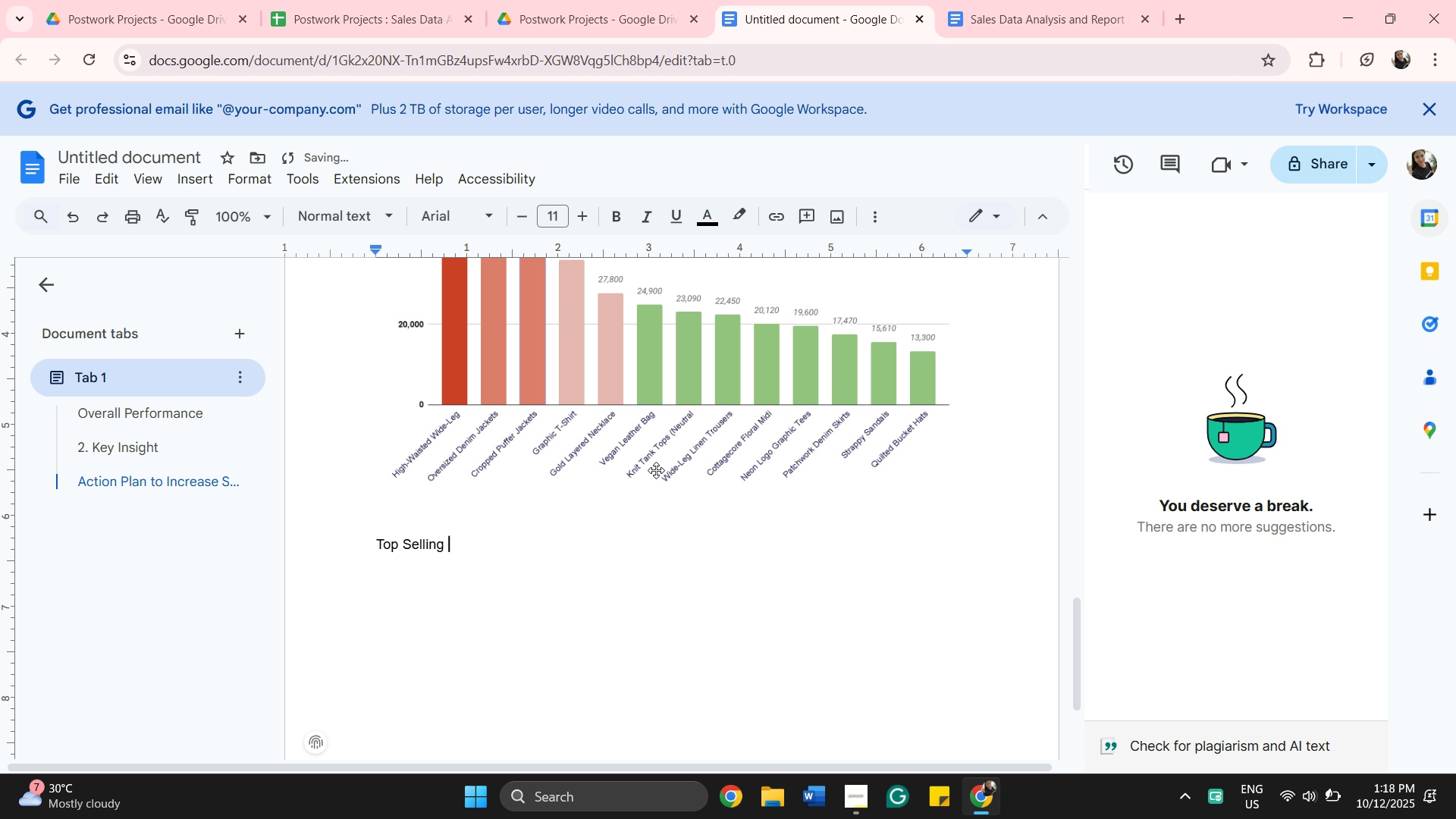 
key(Backspace)
 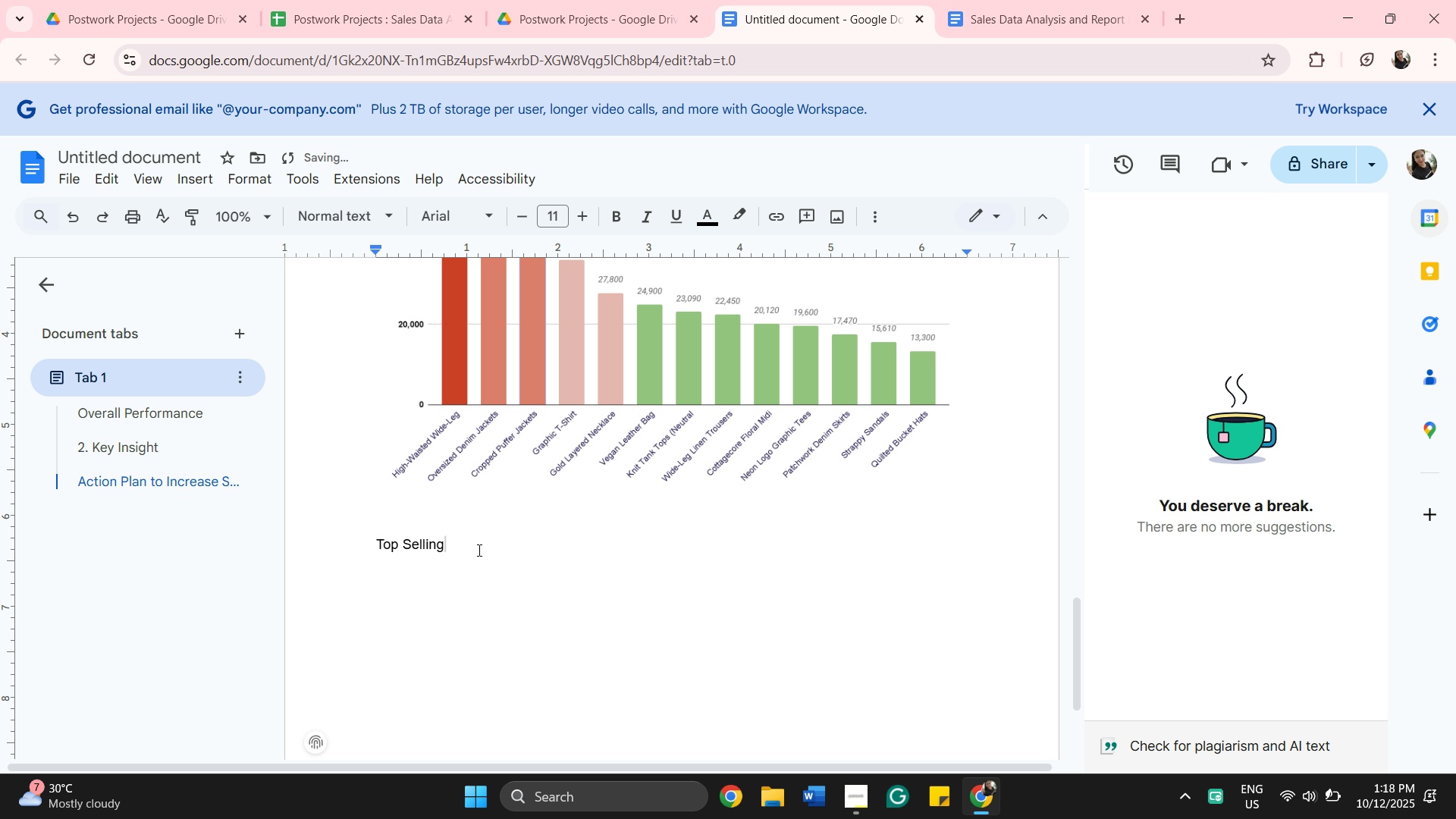 
left_click([476, 549])
 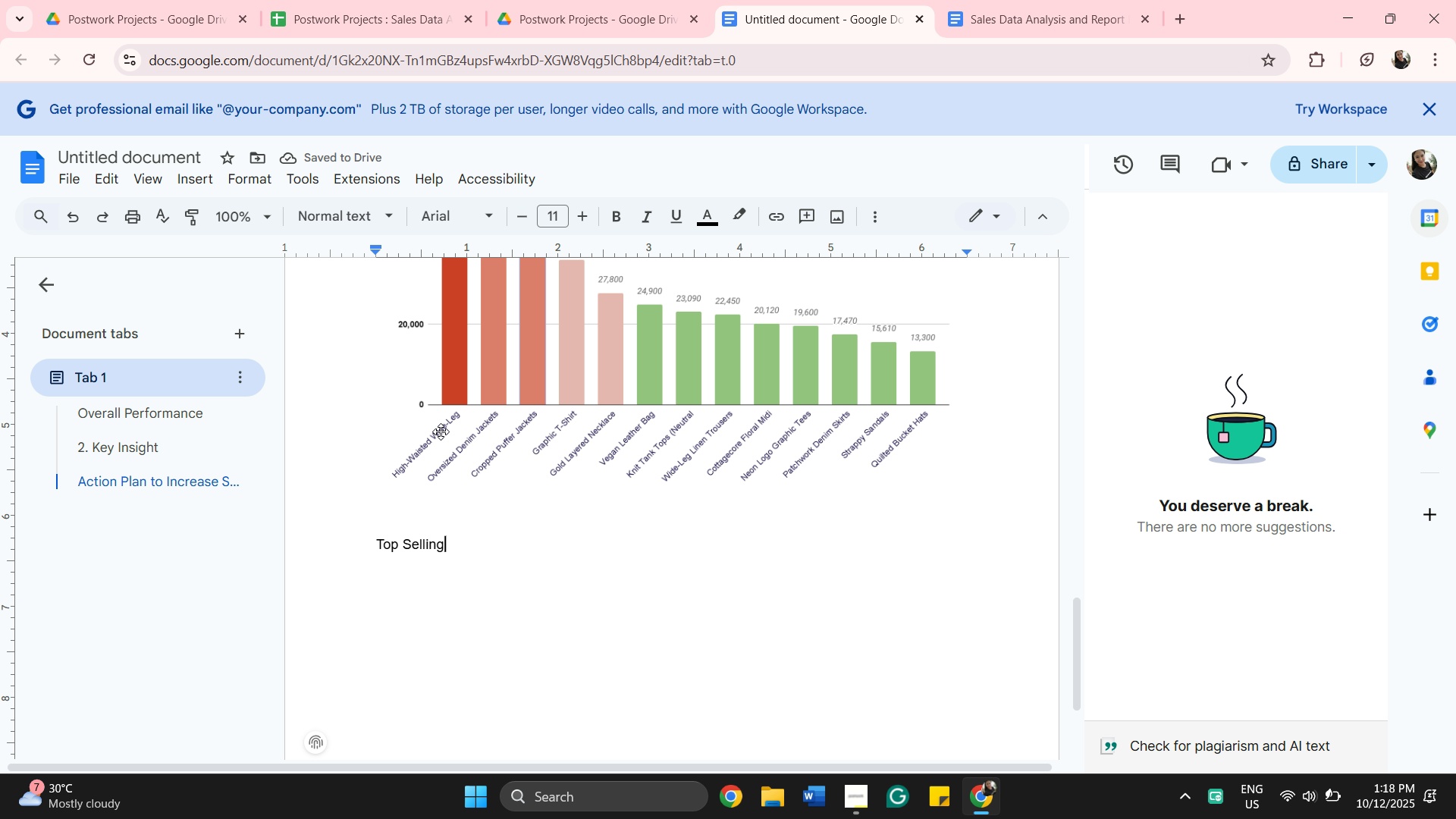 
scroll: coordinate [435, 530], scroll_direction: up, amount: 2.0
 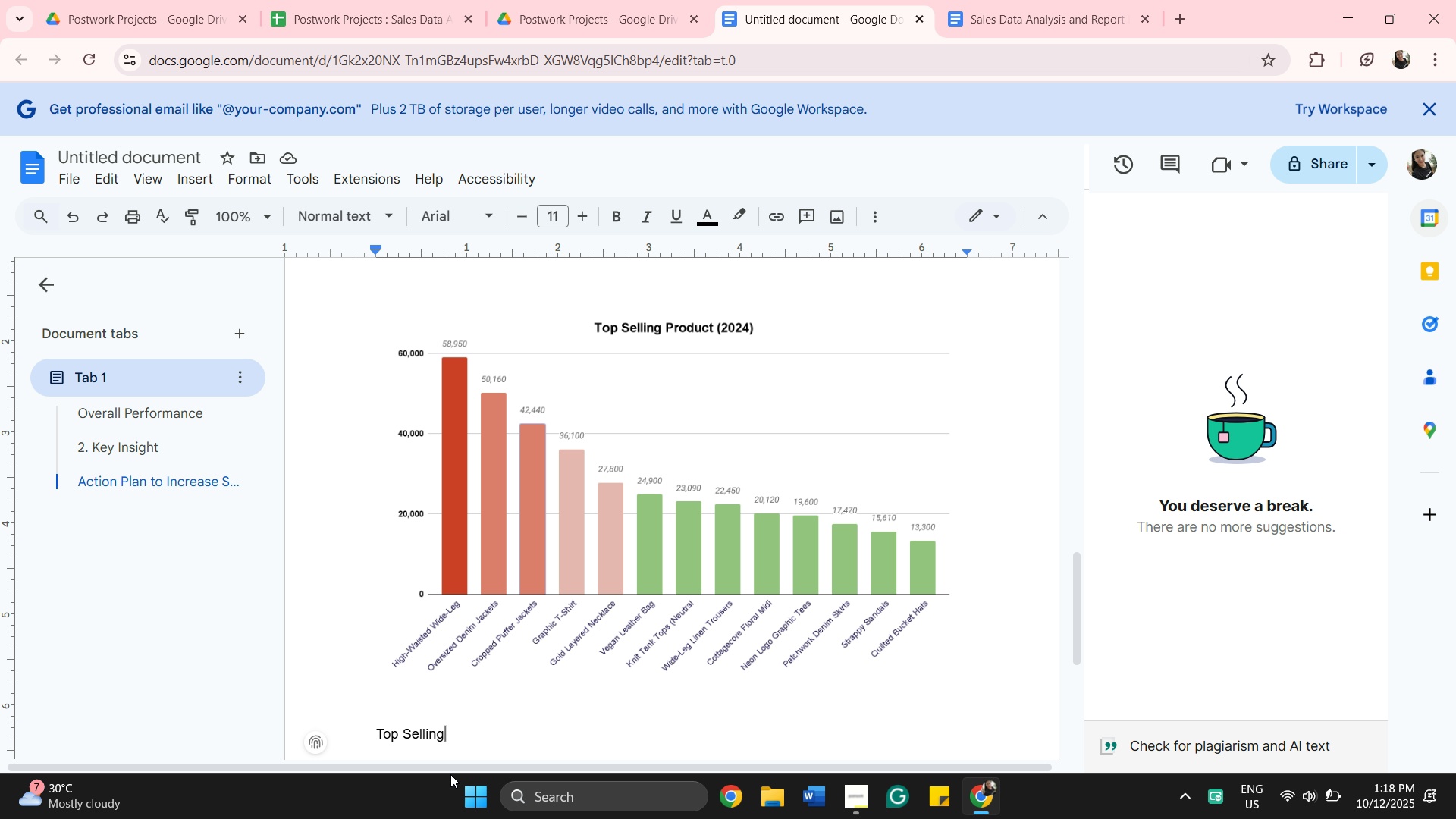 
wait(7.78)
 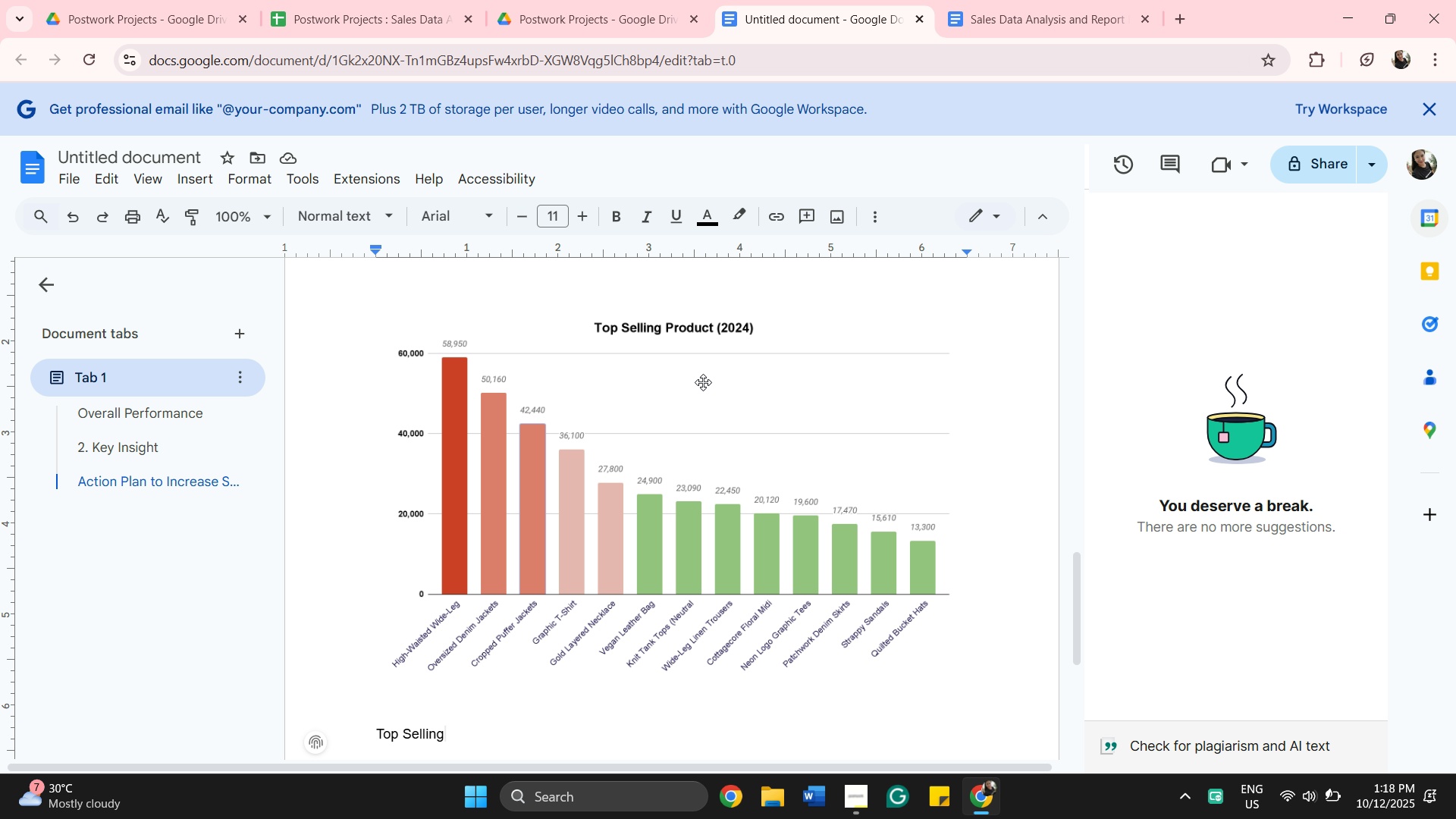 
type( pr)
key(Backspace)
key(Backspace)
key(Backspace)
type(Product)
 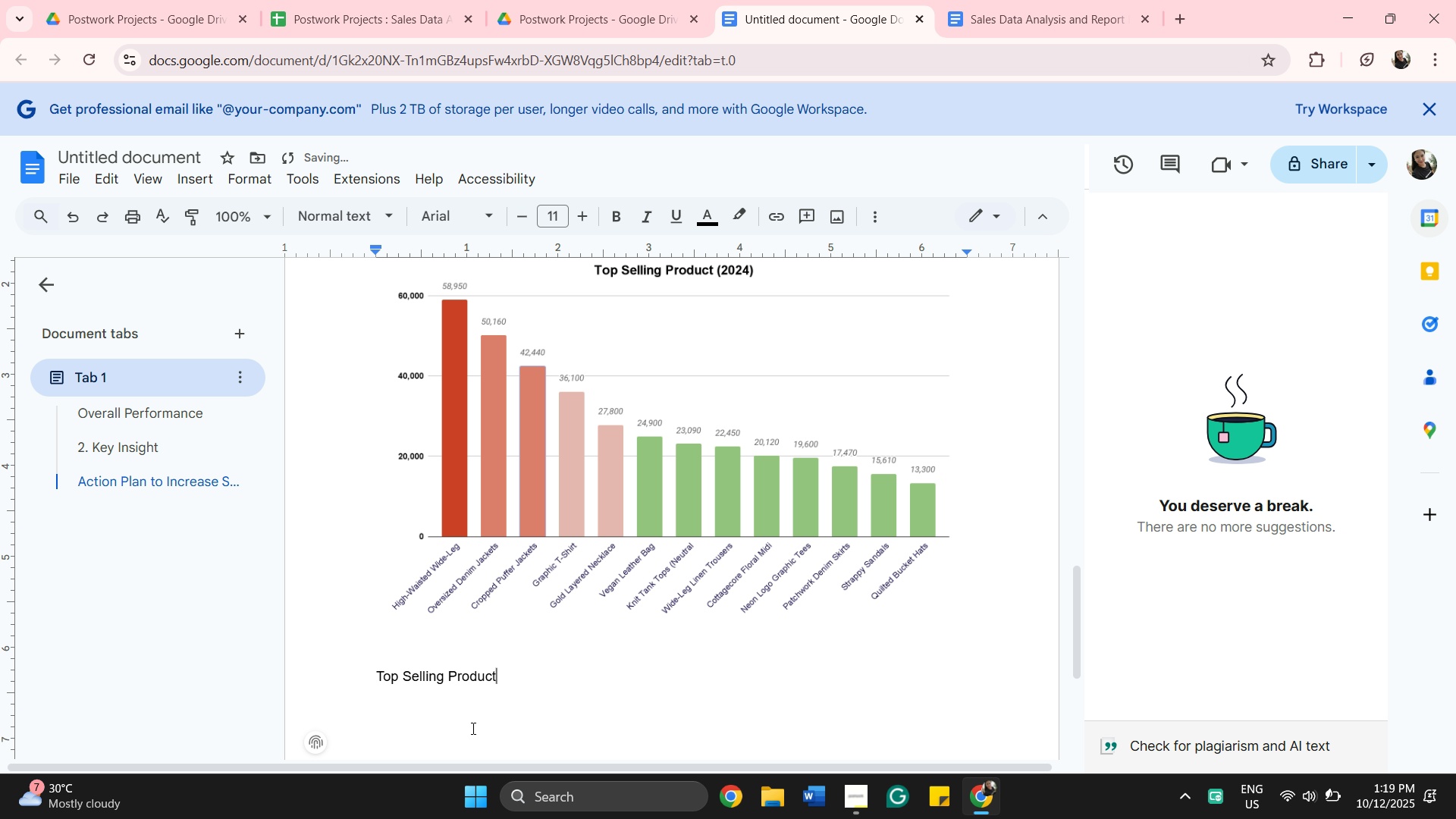 
hold_key(key=Enter, duration=0.41)
 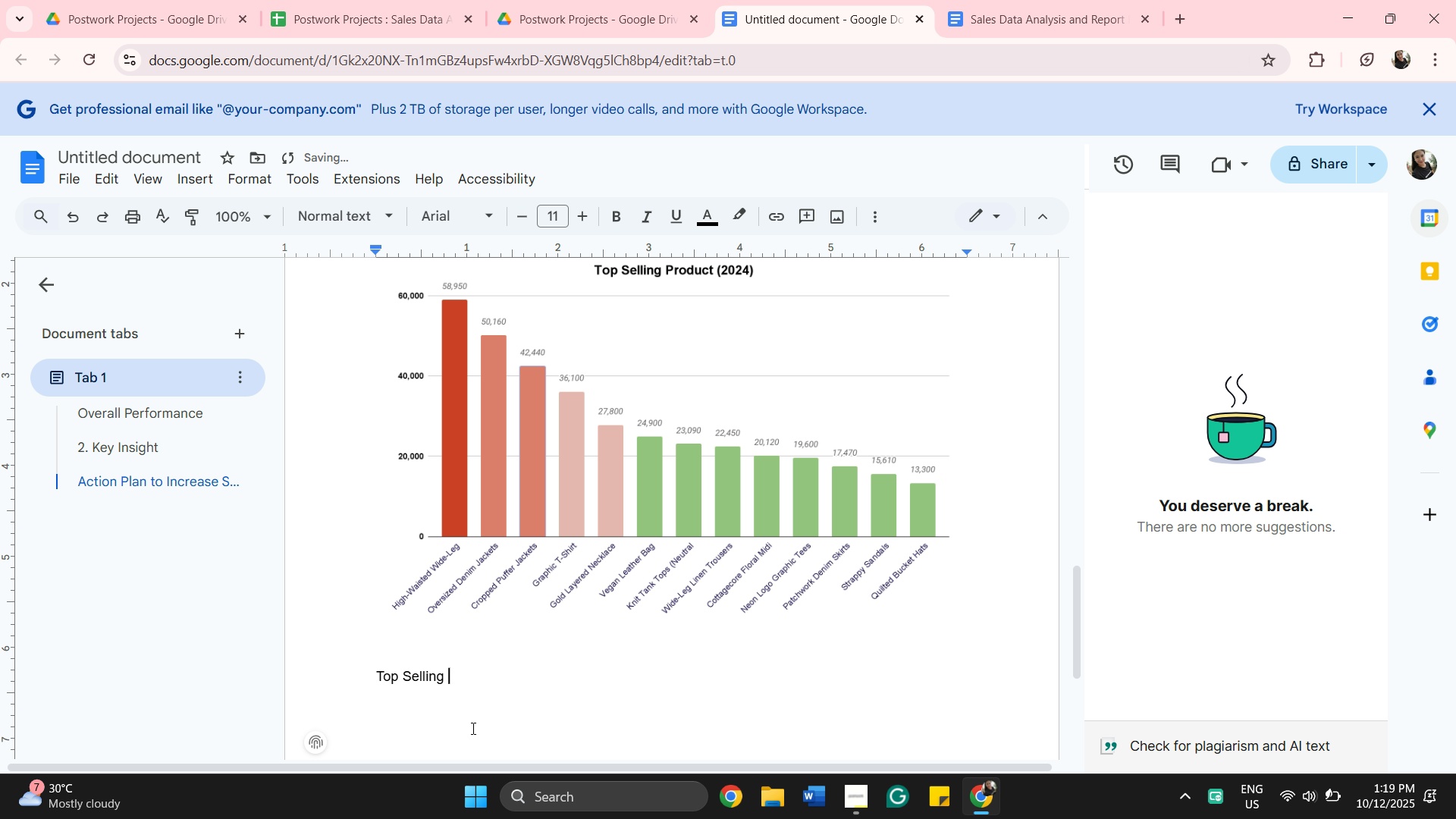 
key(Enter)
 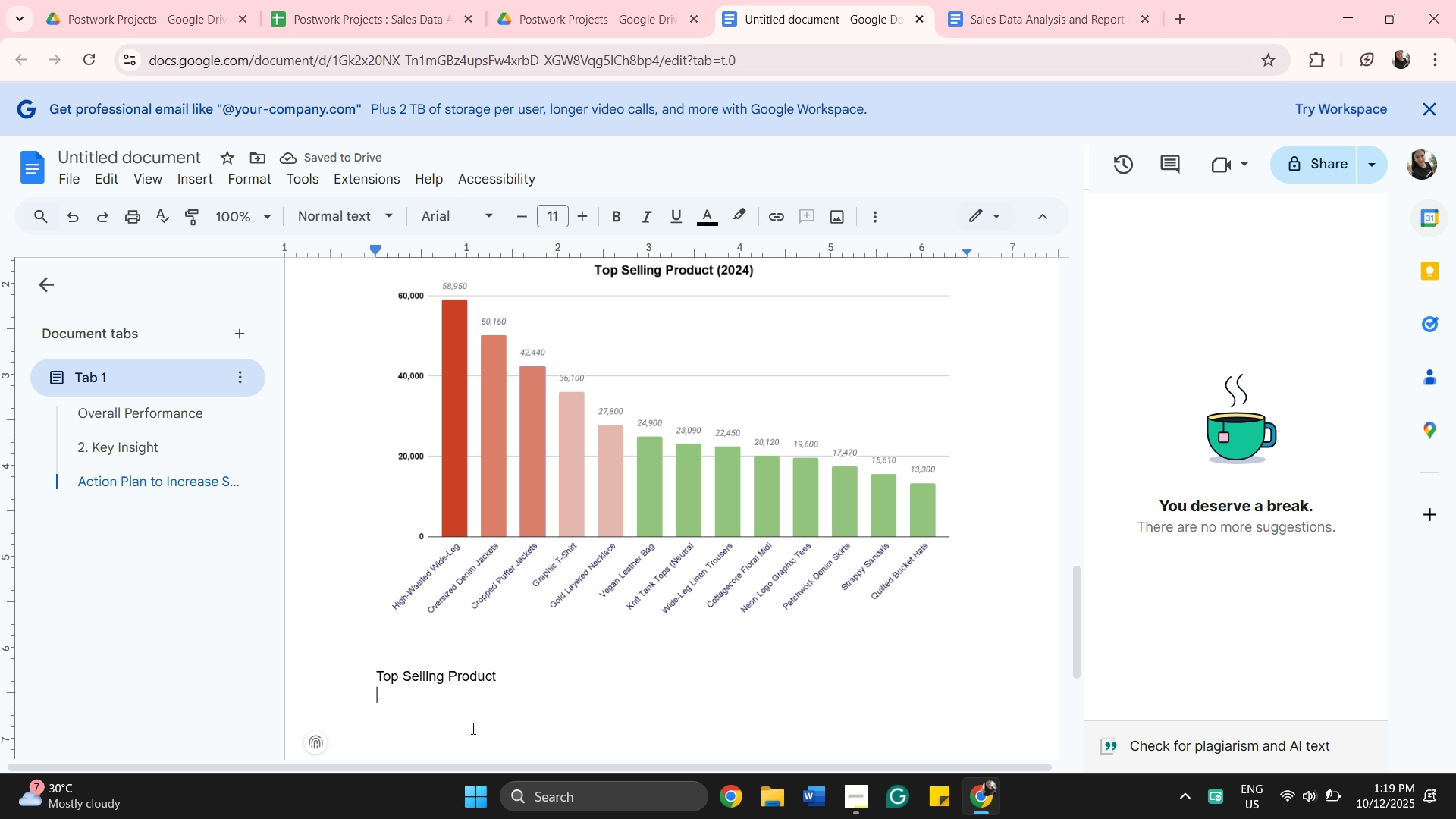 
key(1)
 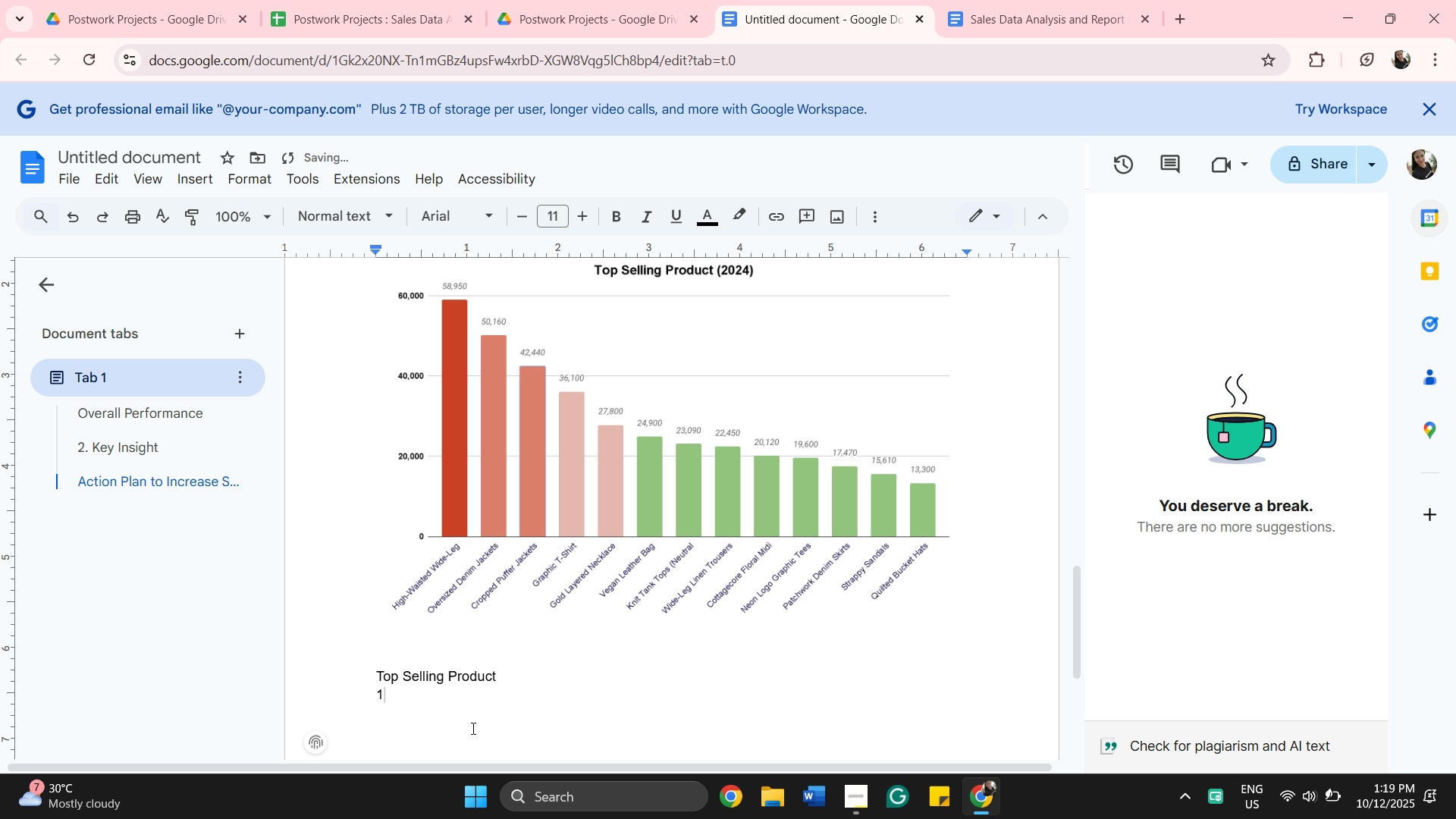 
key(Period)
 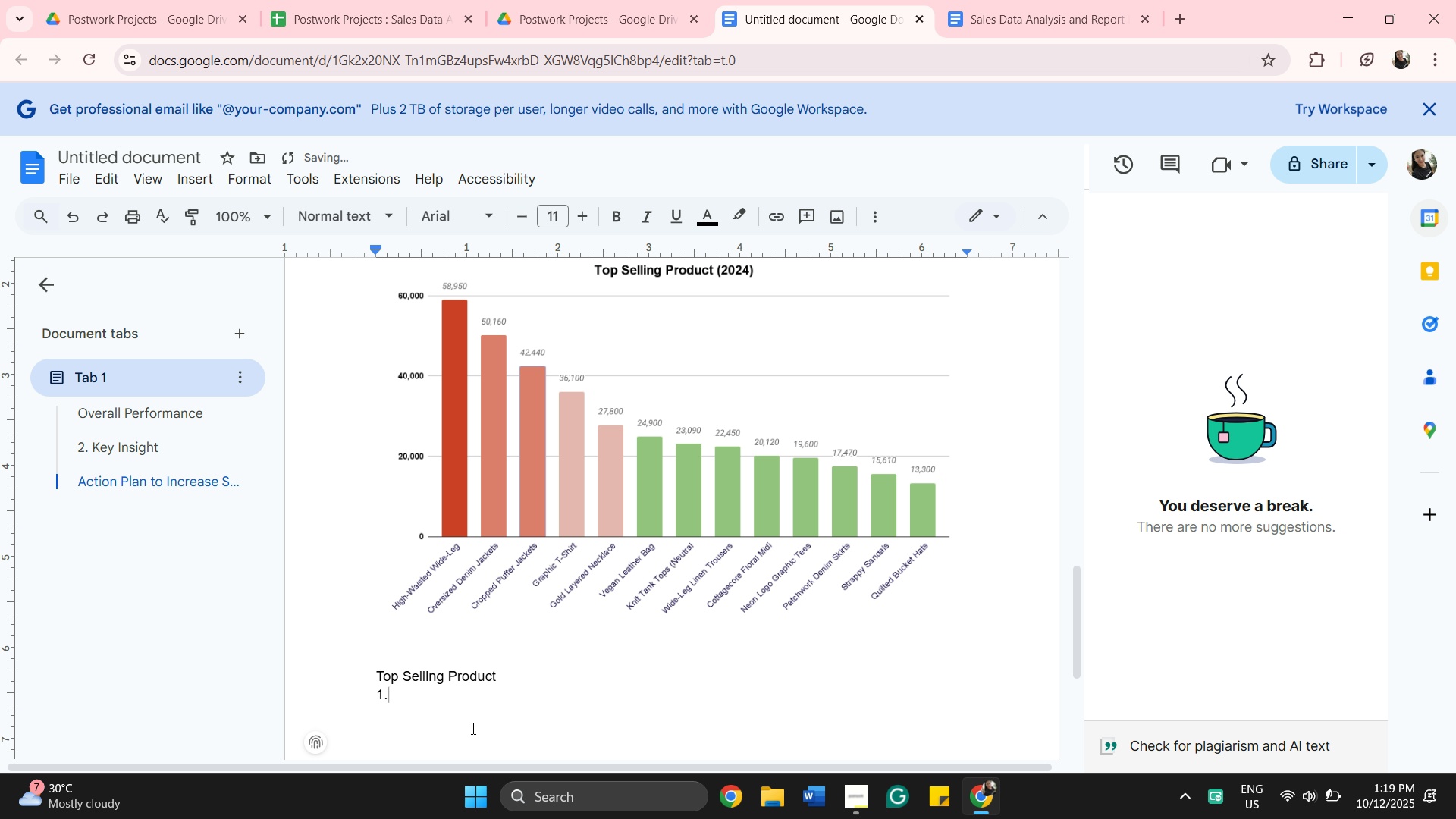 
key(Enter)
 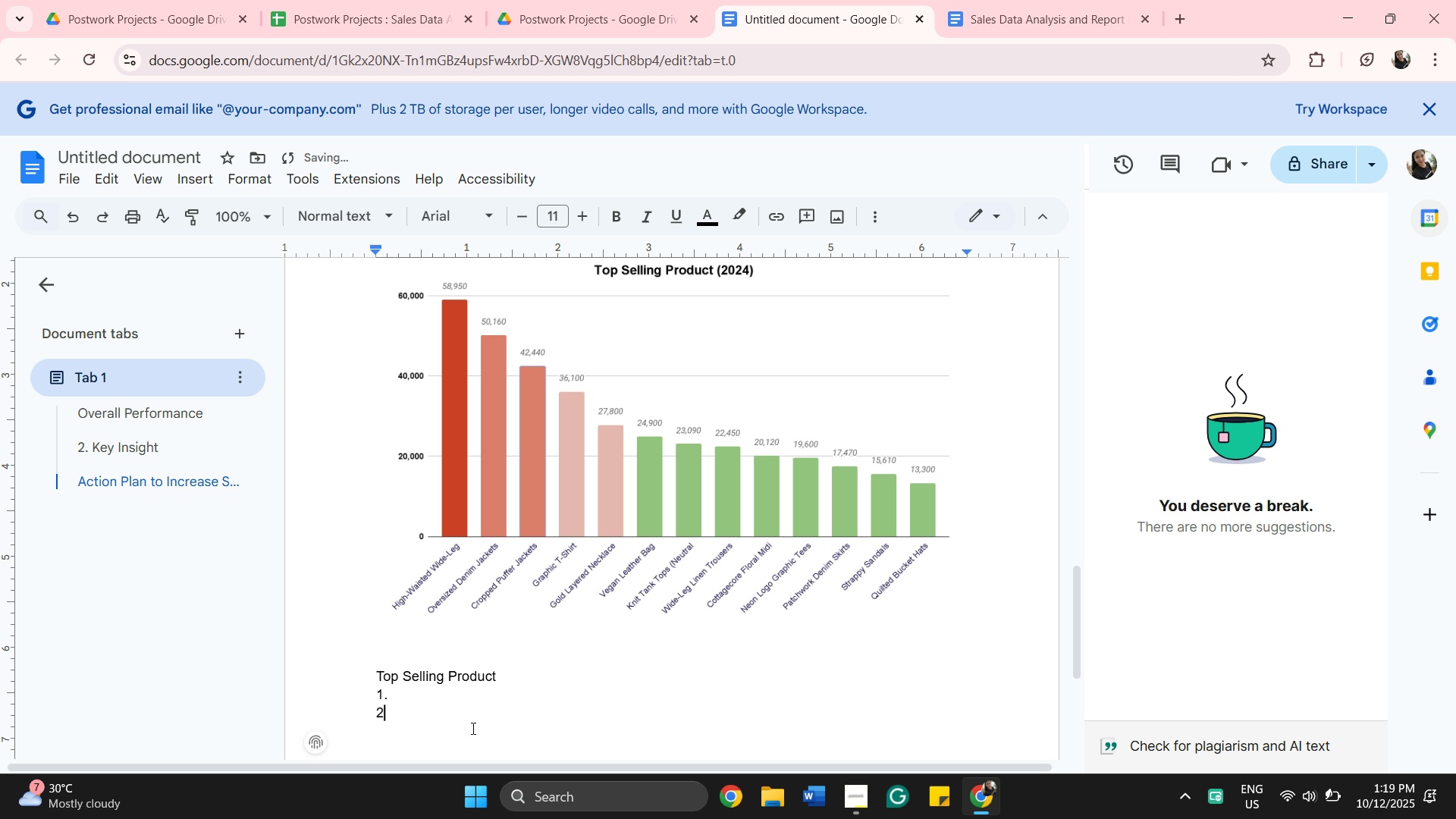 
key(2)
 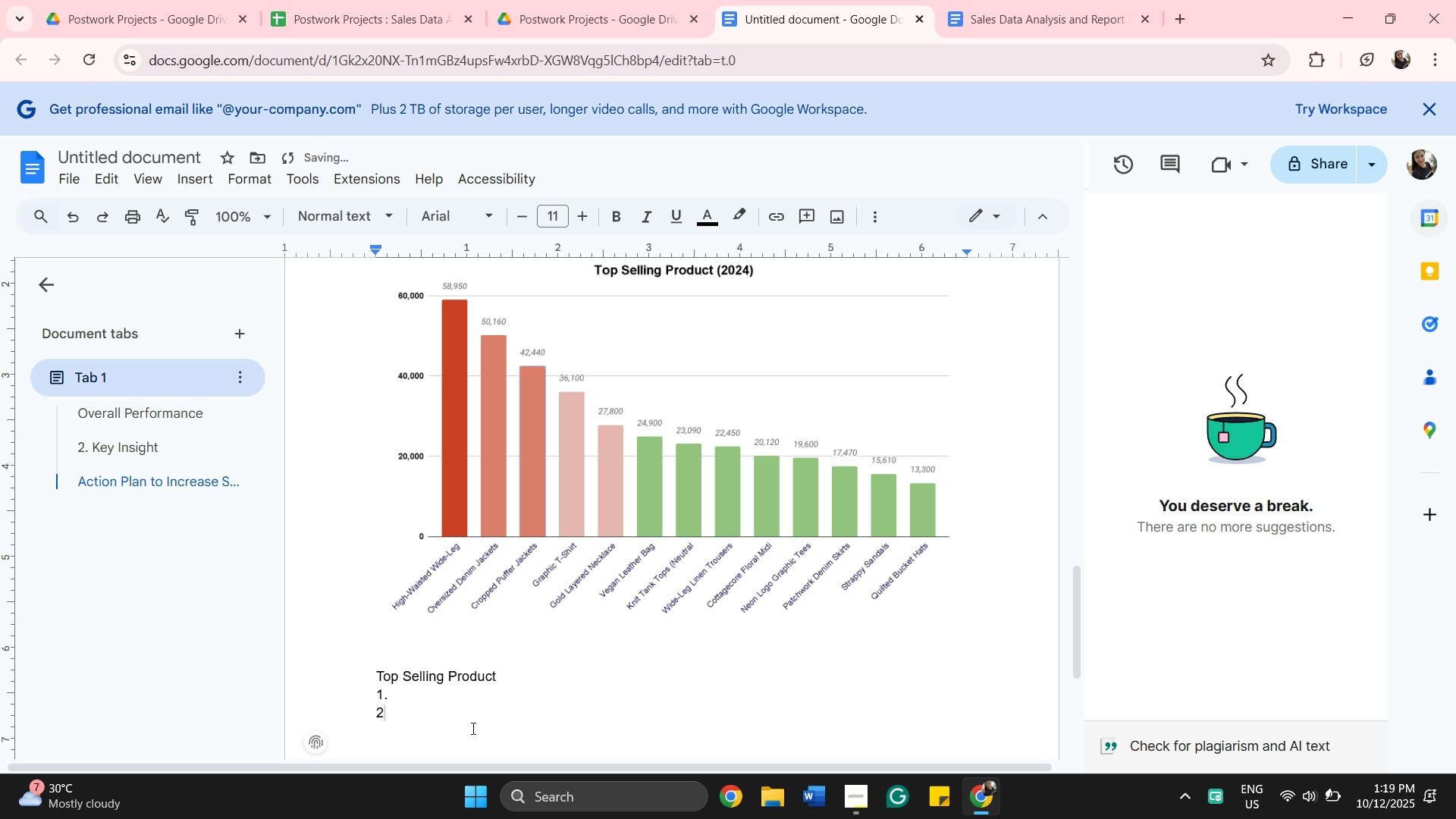 
key(Period)
 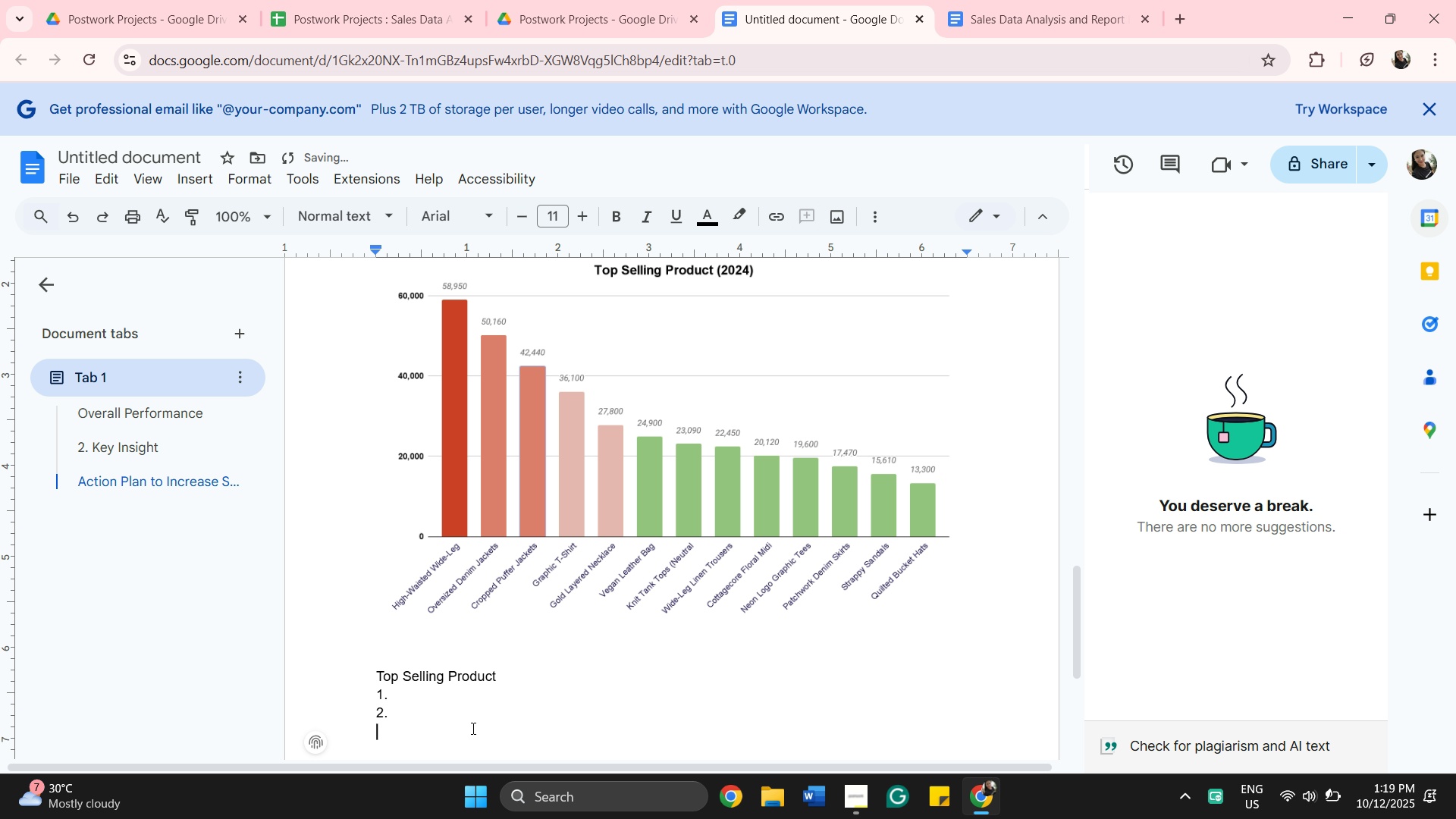 
key(Enter)
 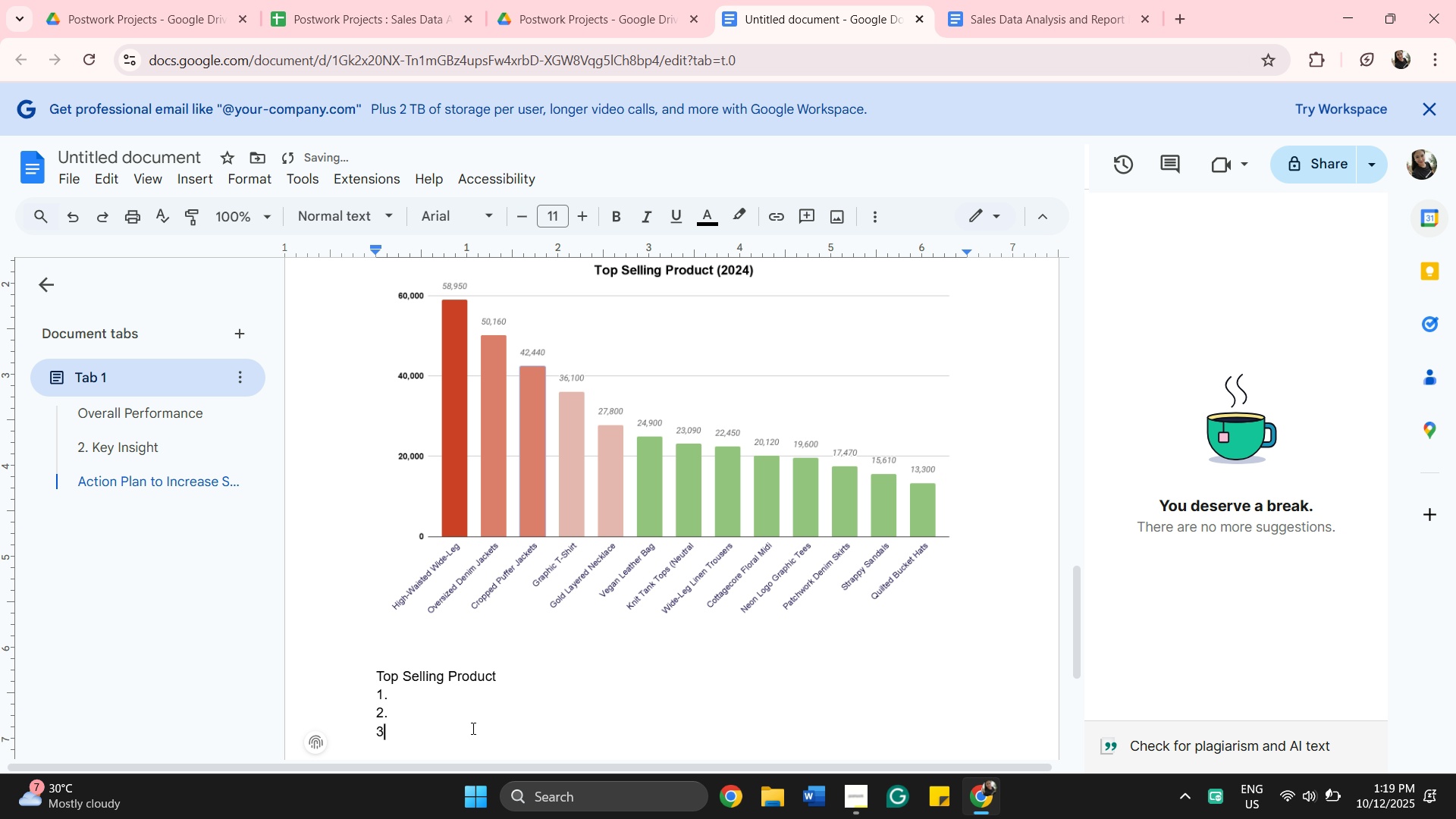 
key(3)
 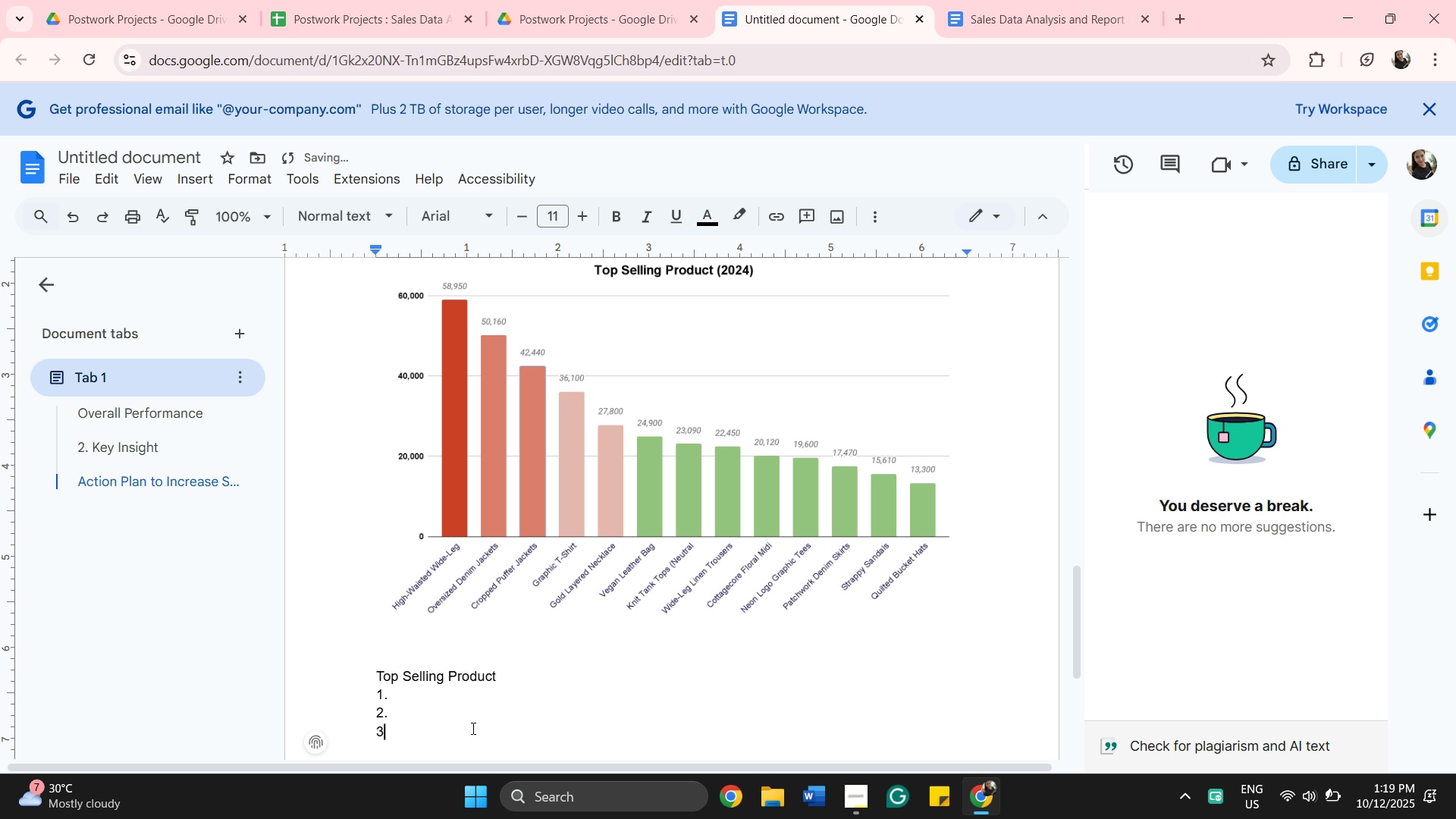 
key(Period)
 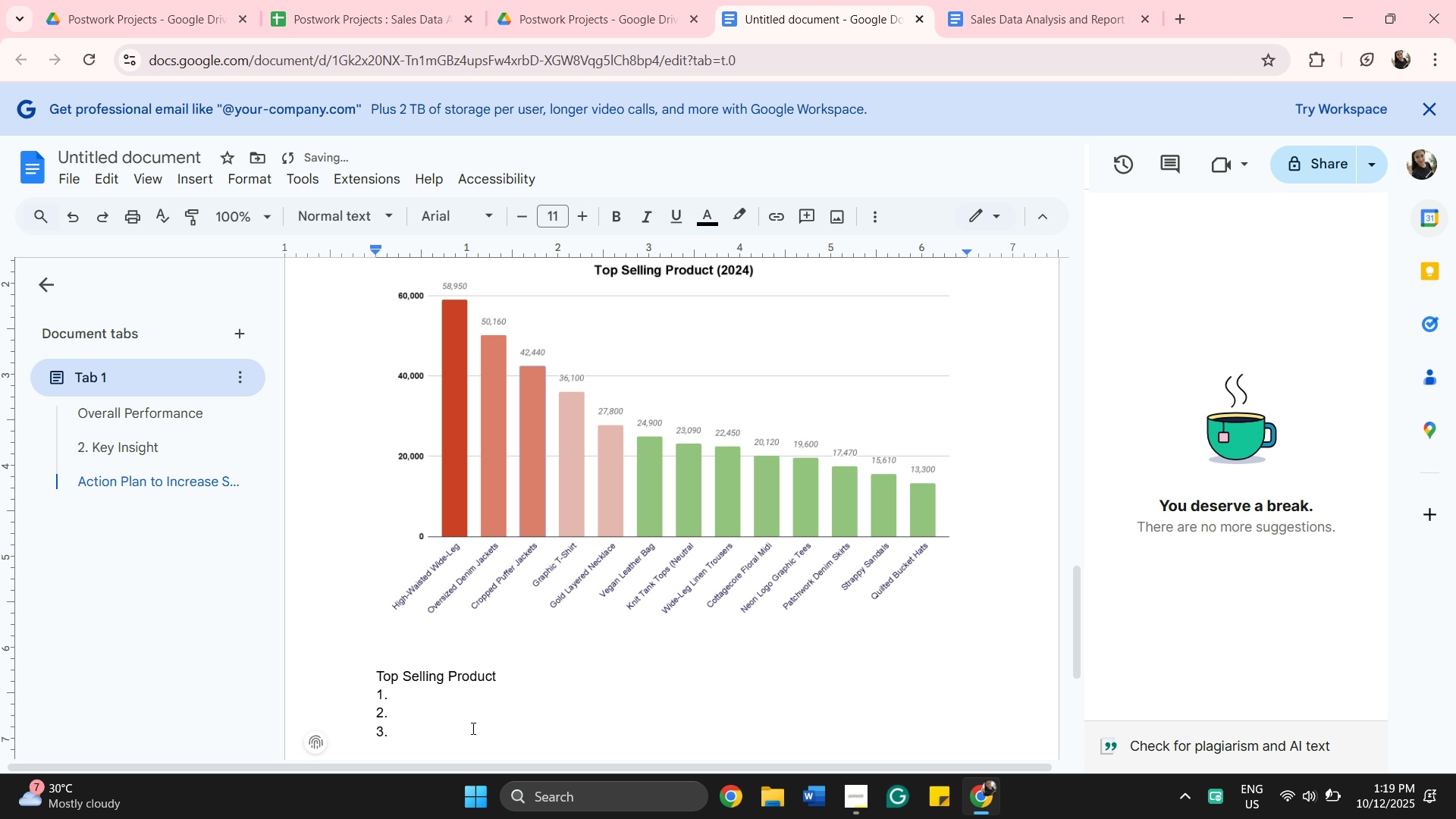 
key(Enter)
 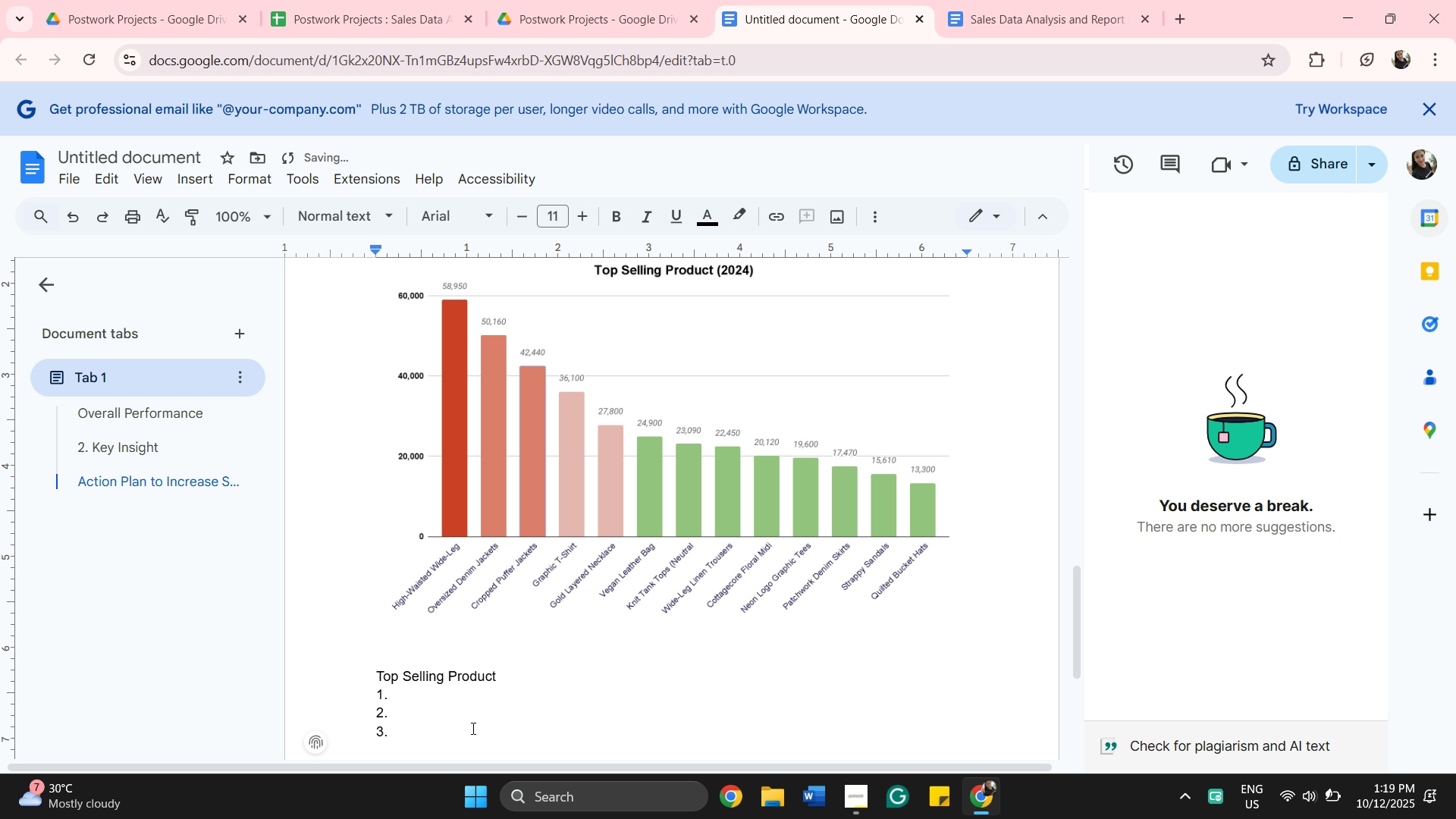 
key(4)
 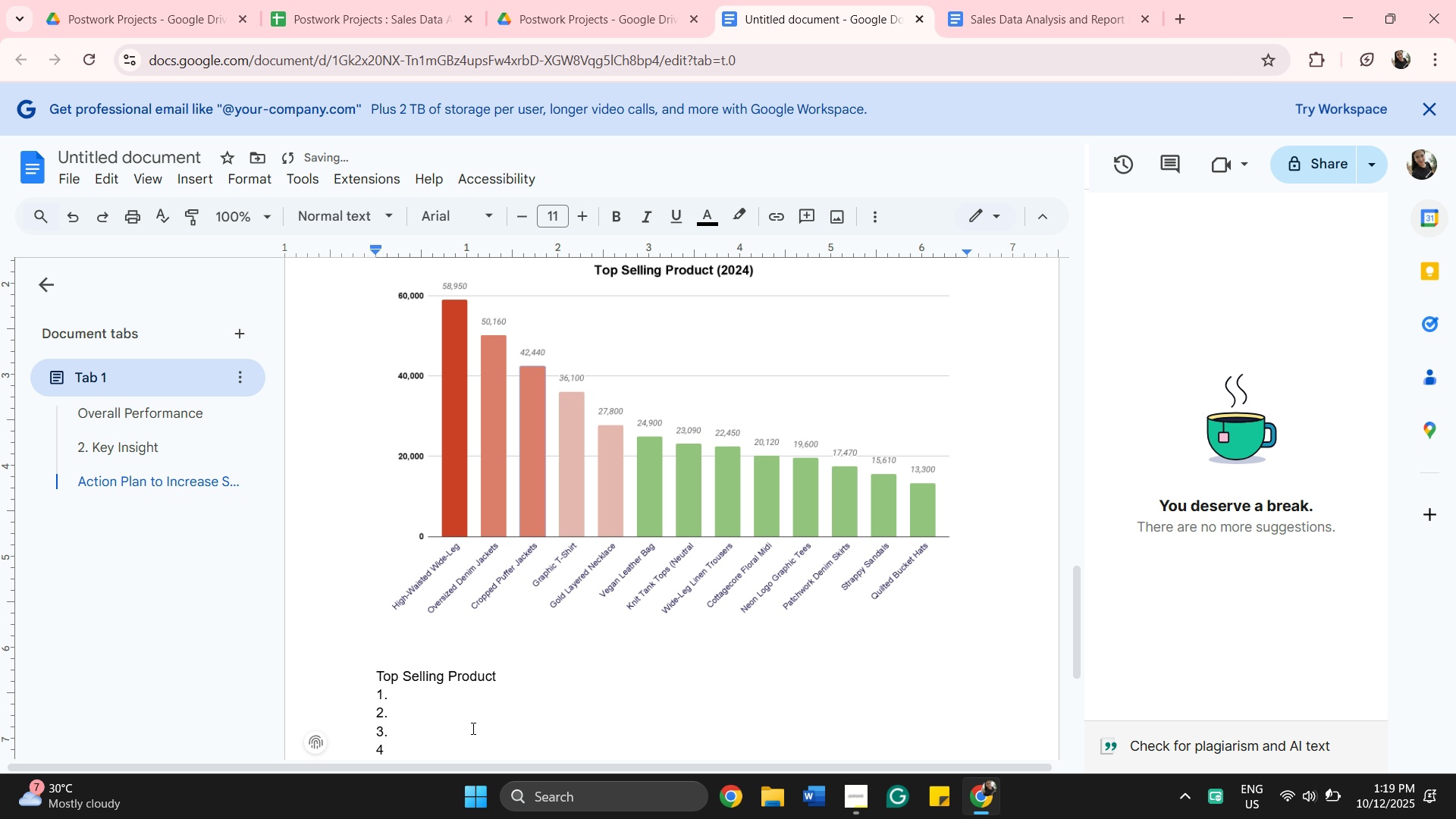 
key(Period)
 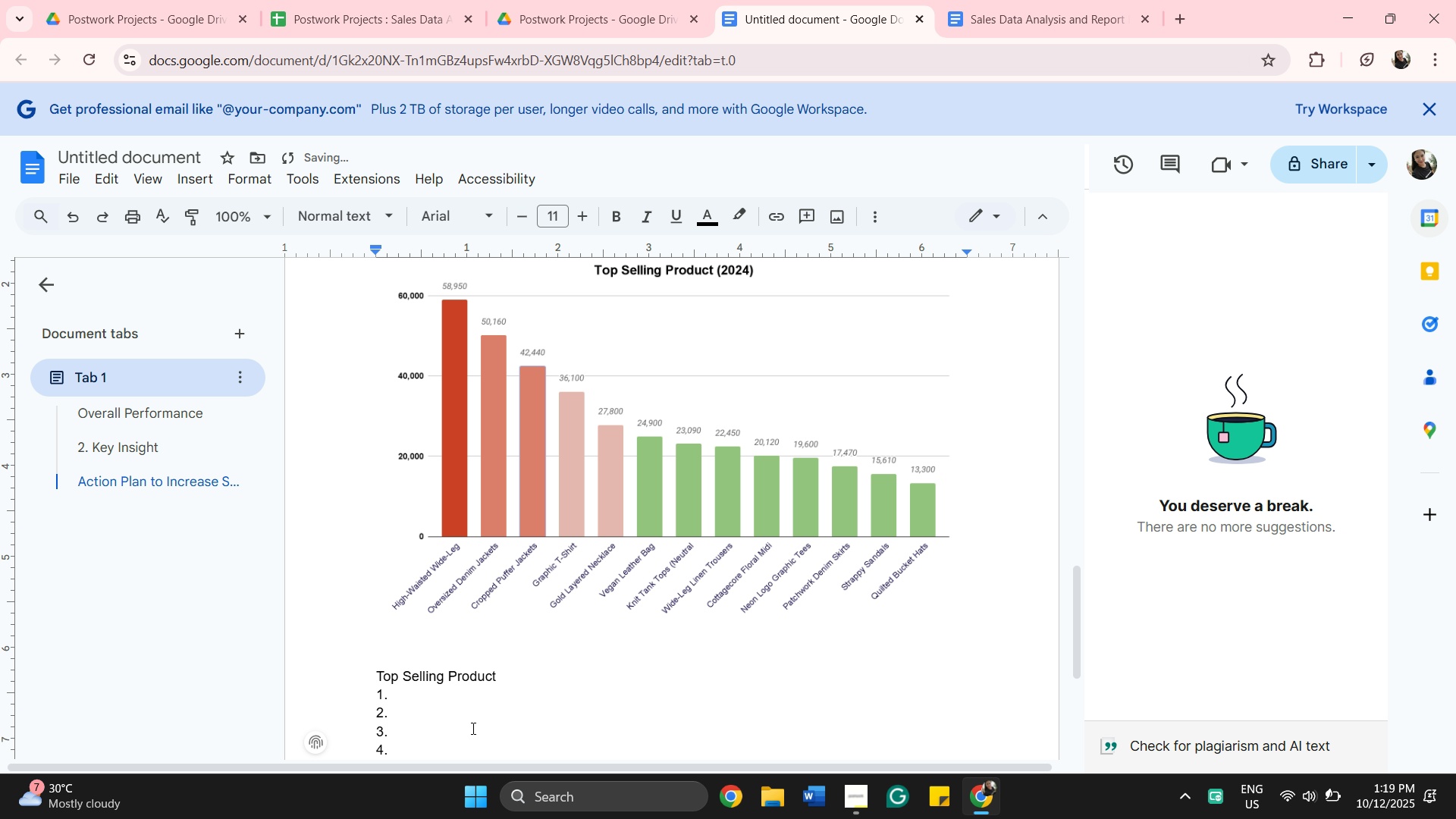 
key(Enter)
 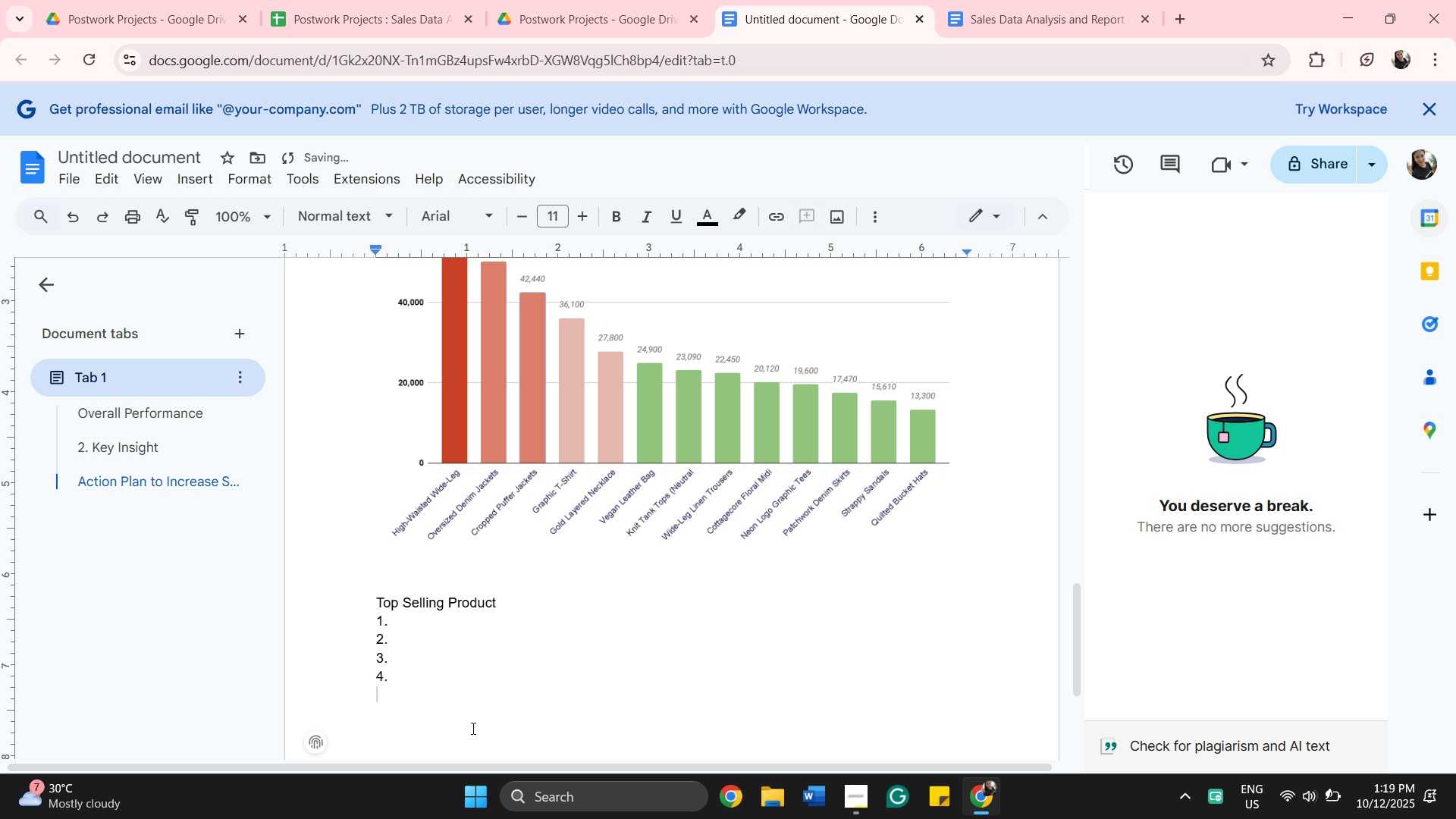 
key(5)
 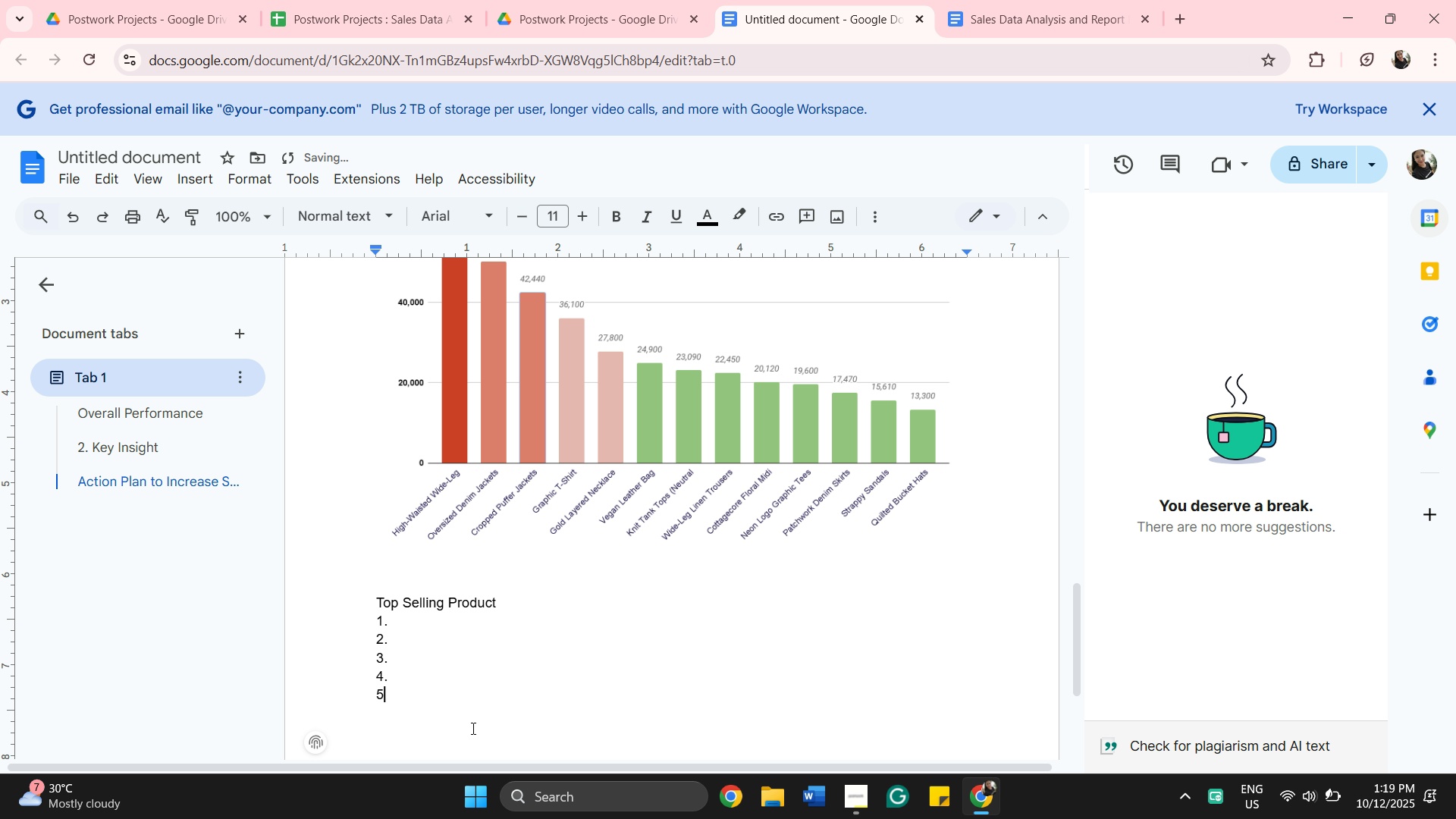 
key(Period)
 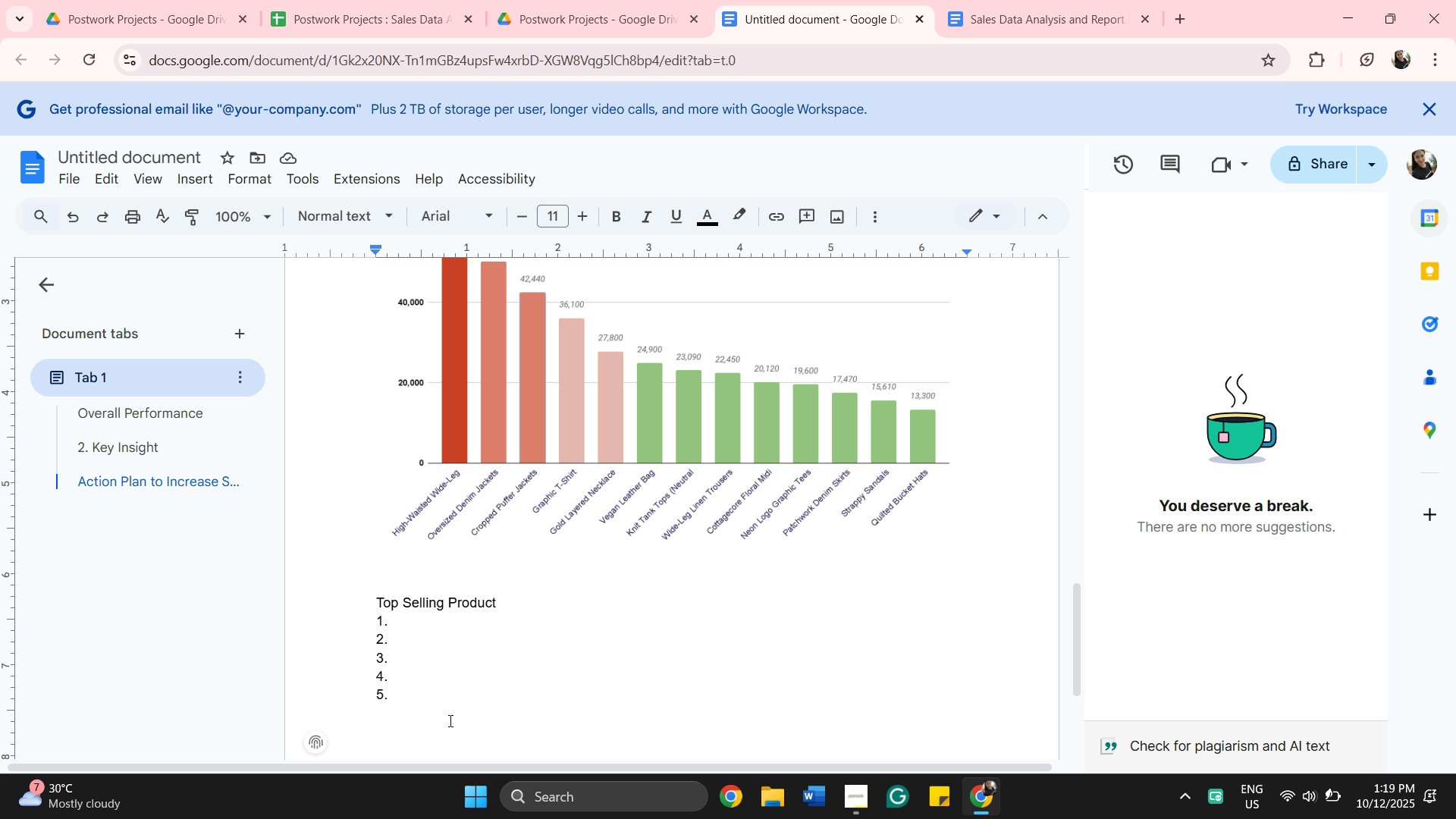 
wait(7.56)
 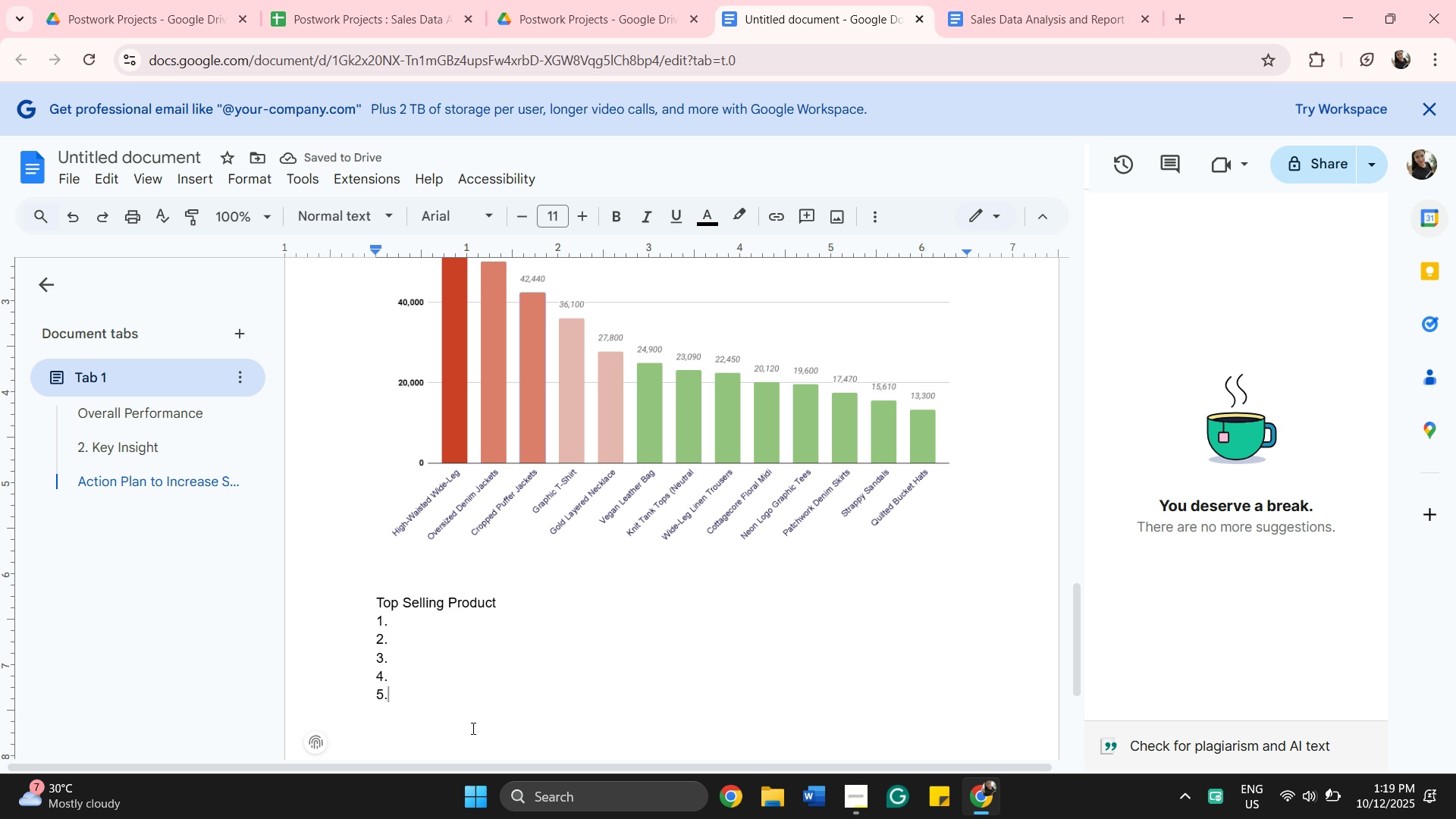 
left_click([518, 608])
 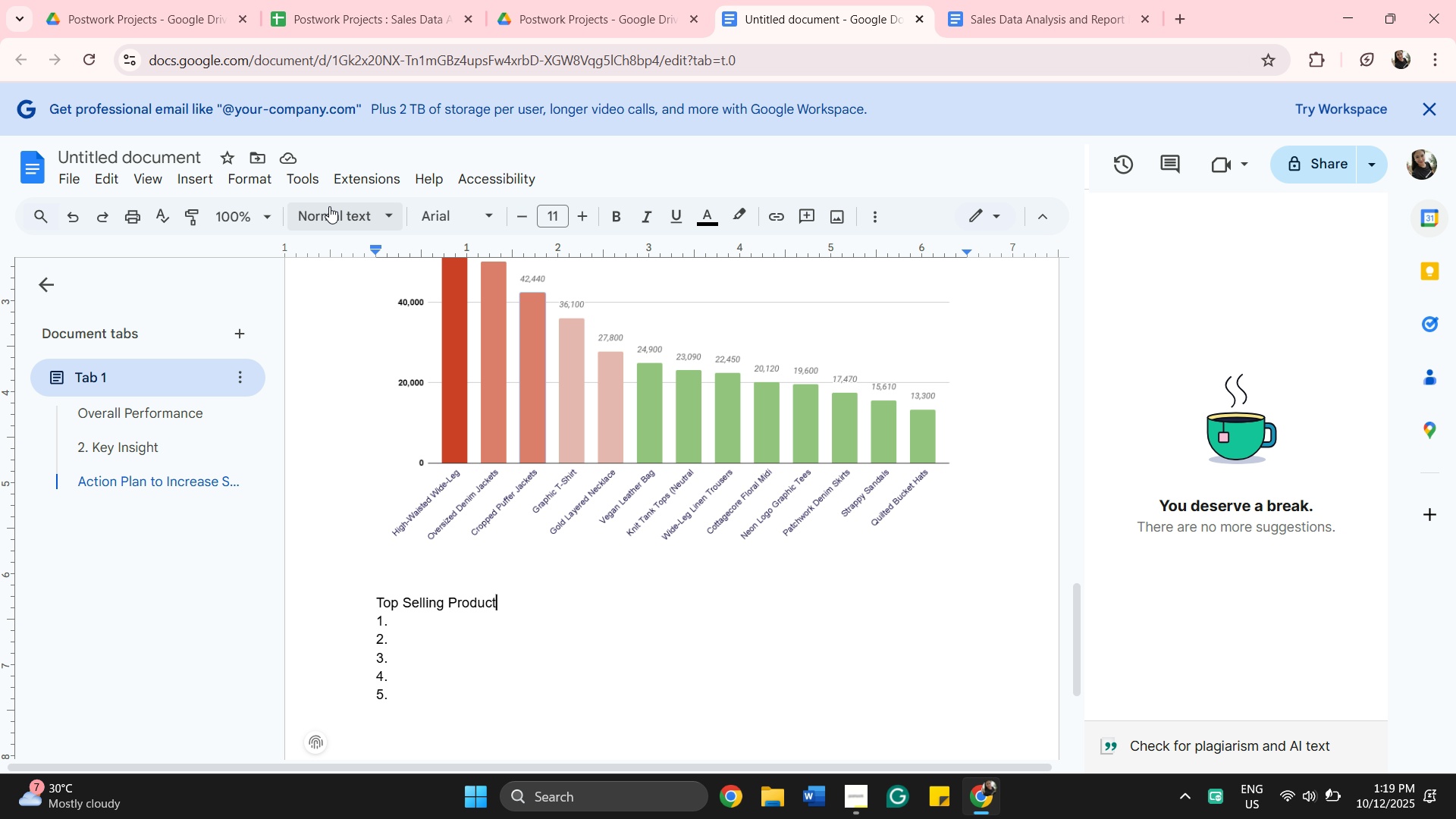 
left_click([329, 208])
 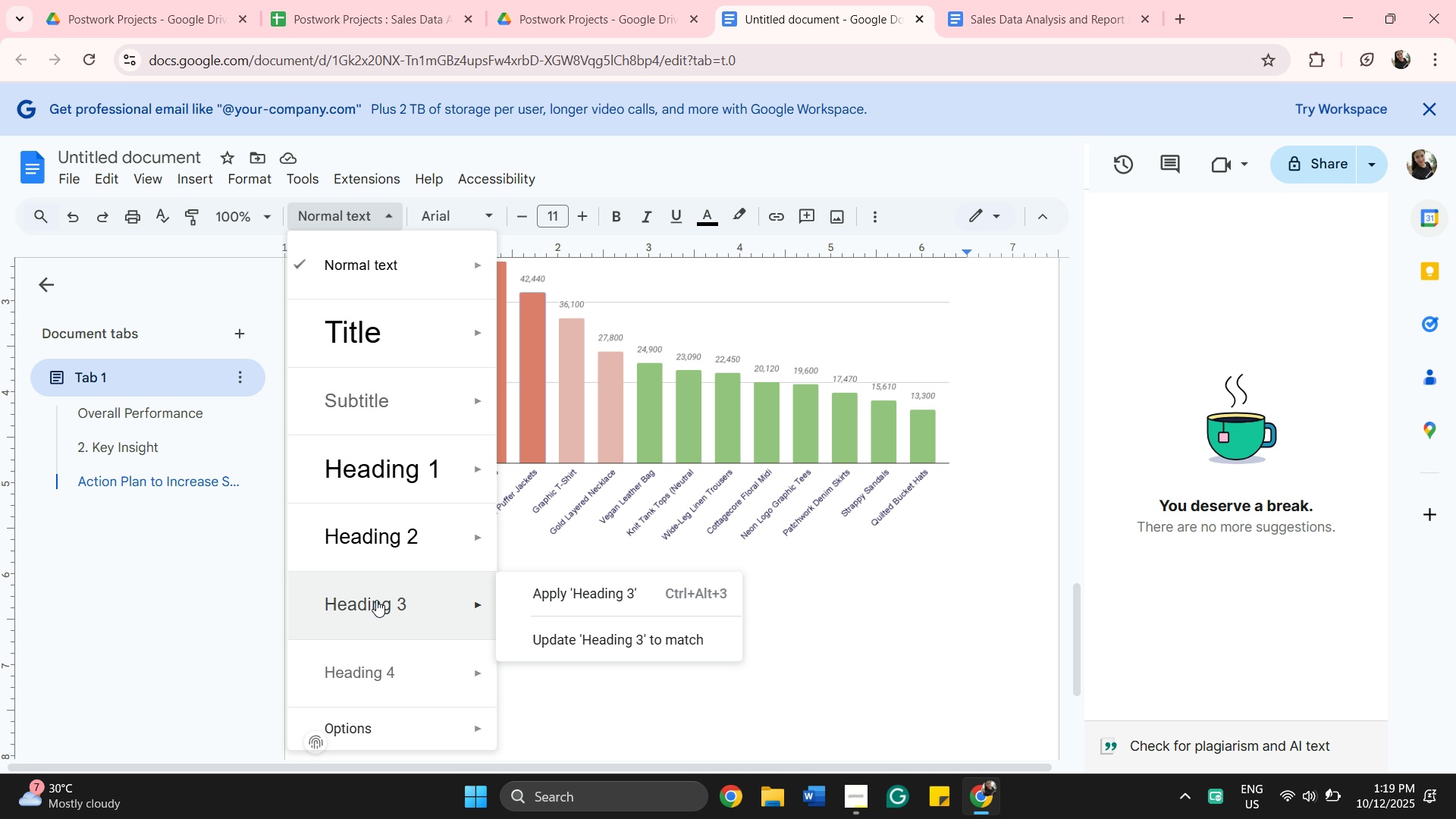 
left_click([376, 600])
 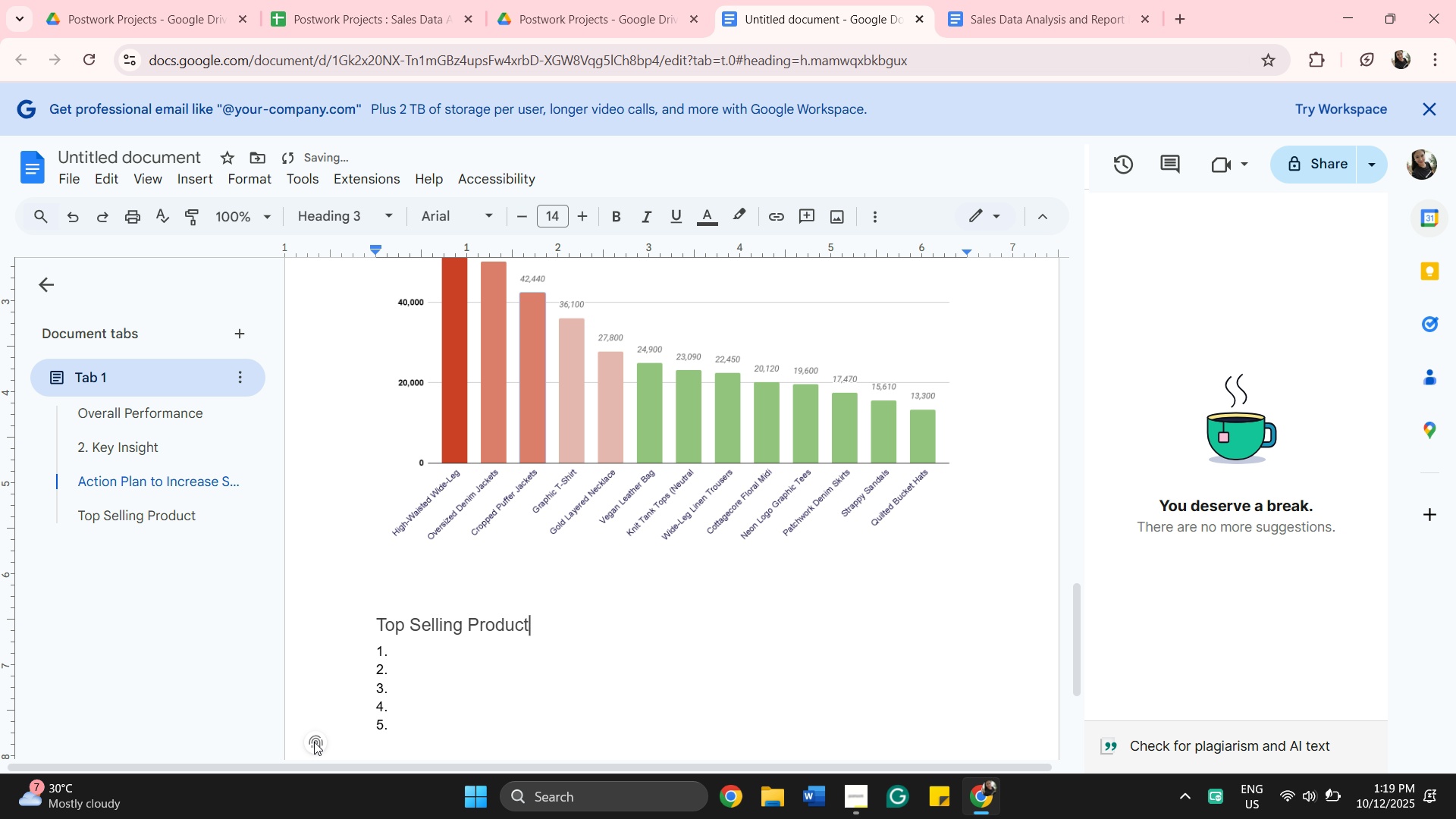 
scroll: coordinate [551, 625], scroll_direction: down, amount: 4.0
 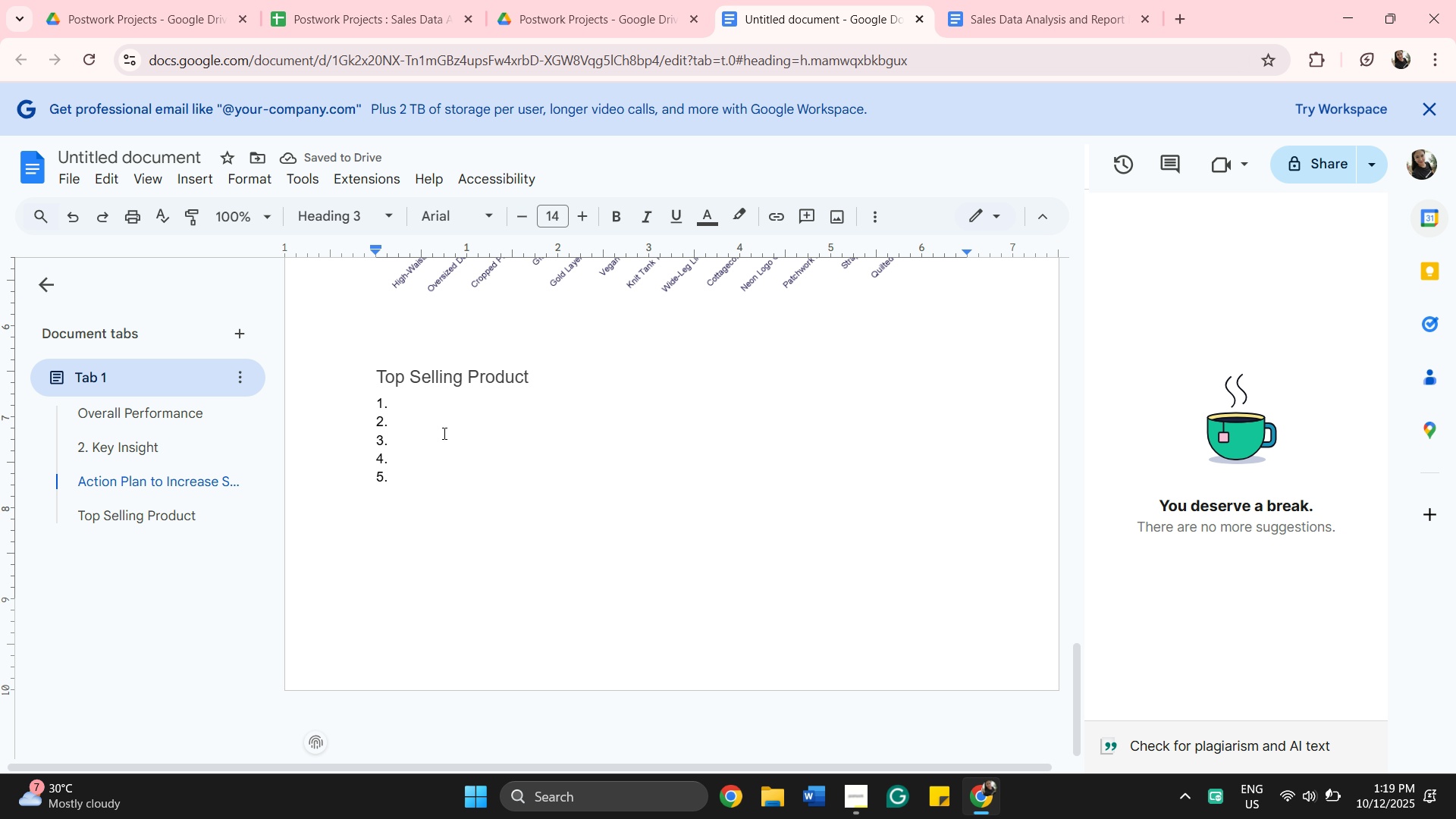 
left_click([439, 413])
 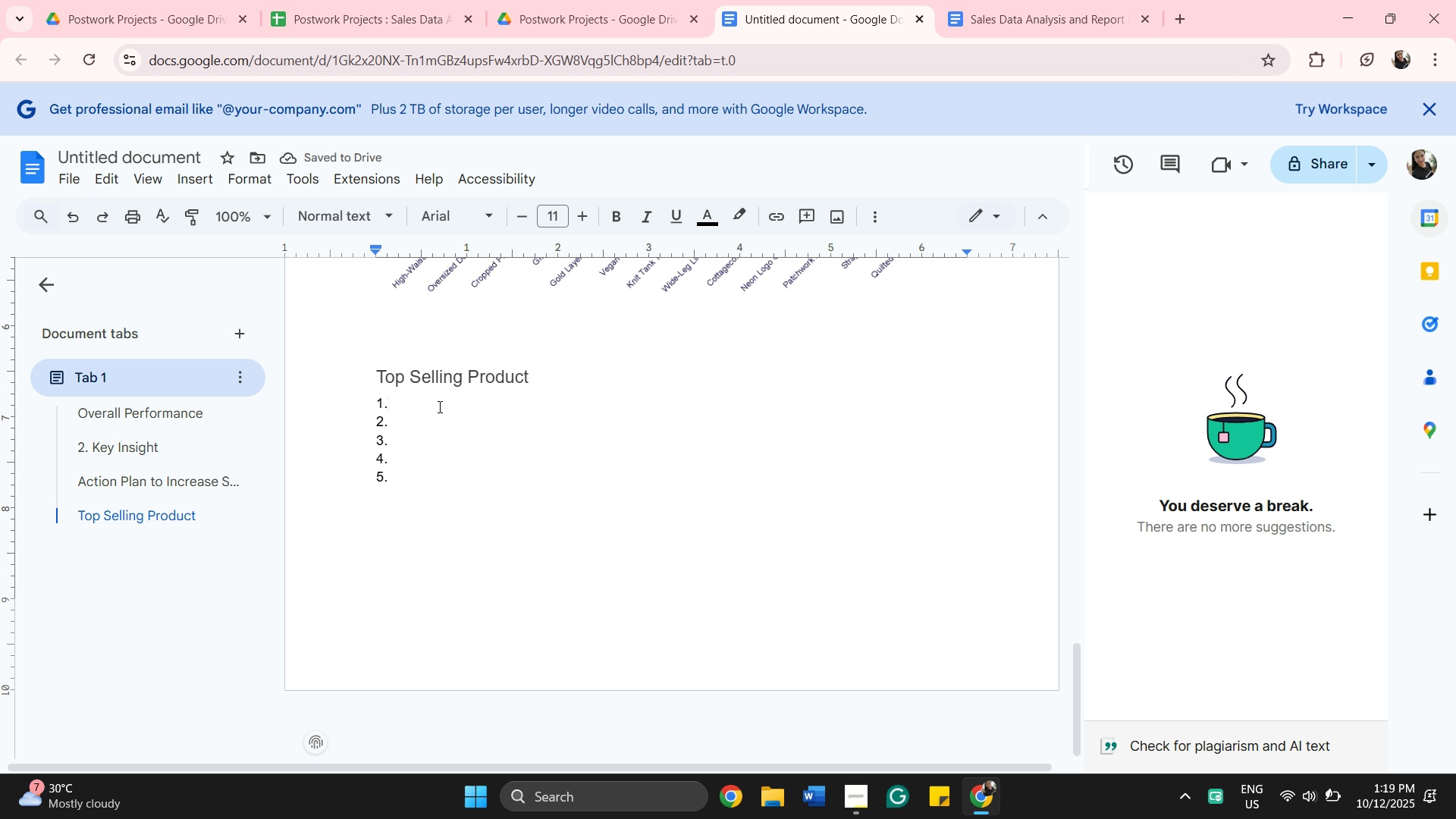 
scroll: coordinate [438, 406], scroll_direction: up, amount: 1.0
 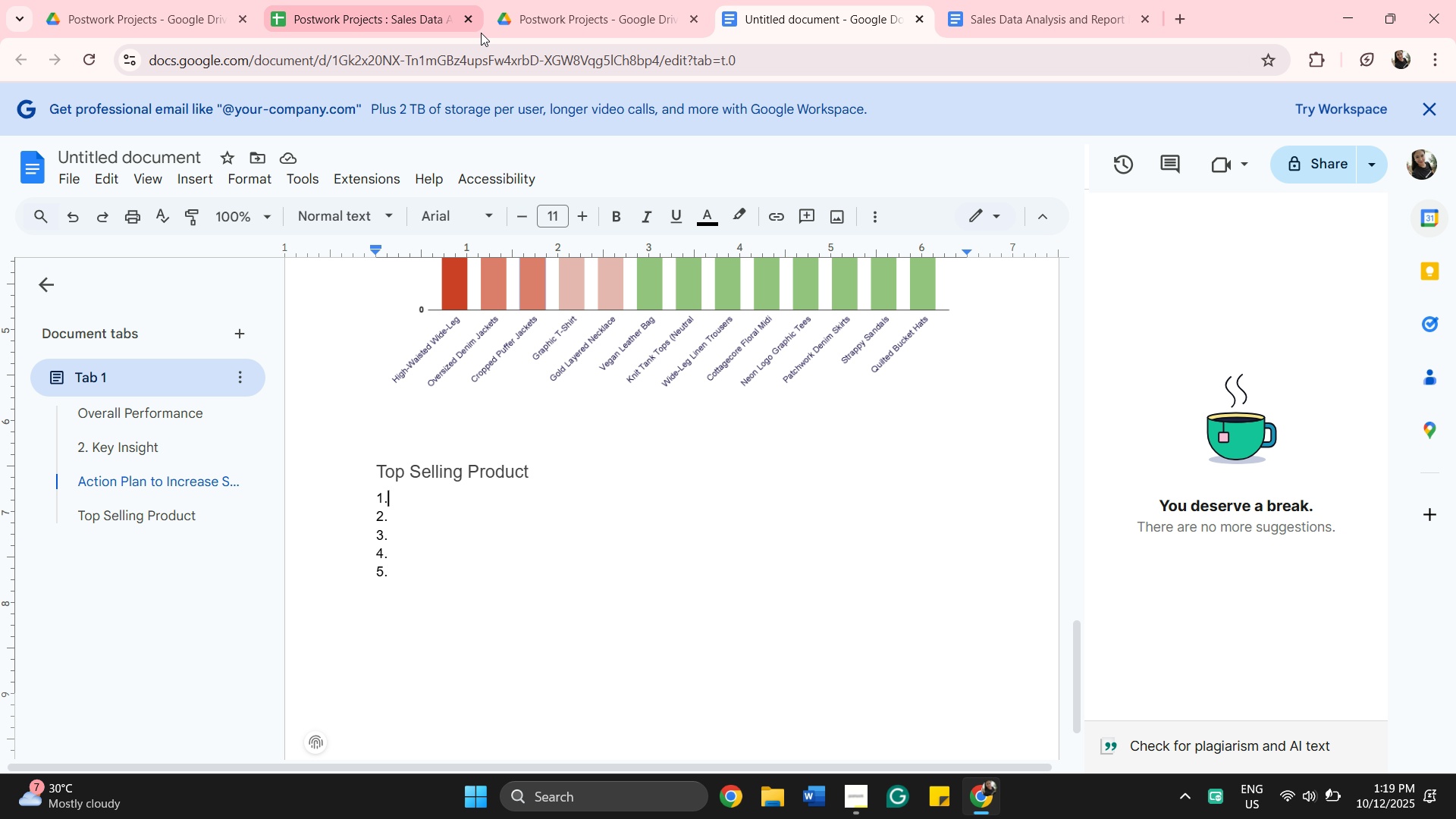 
left_click([379, 27])
 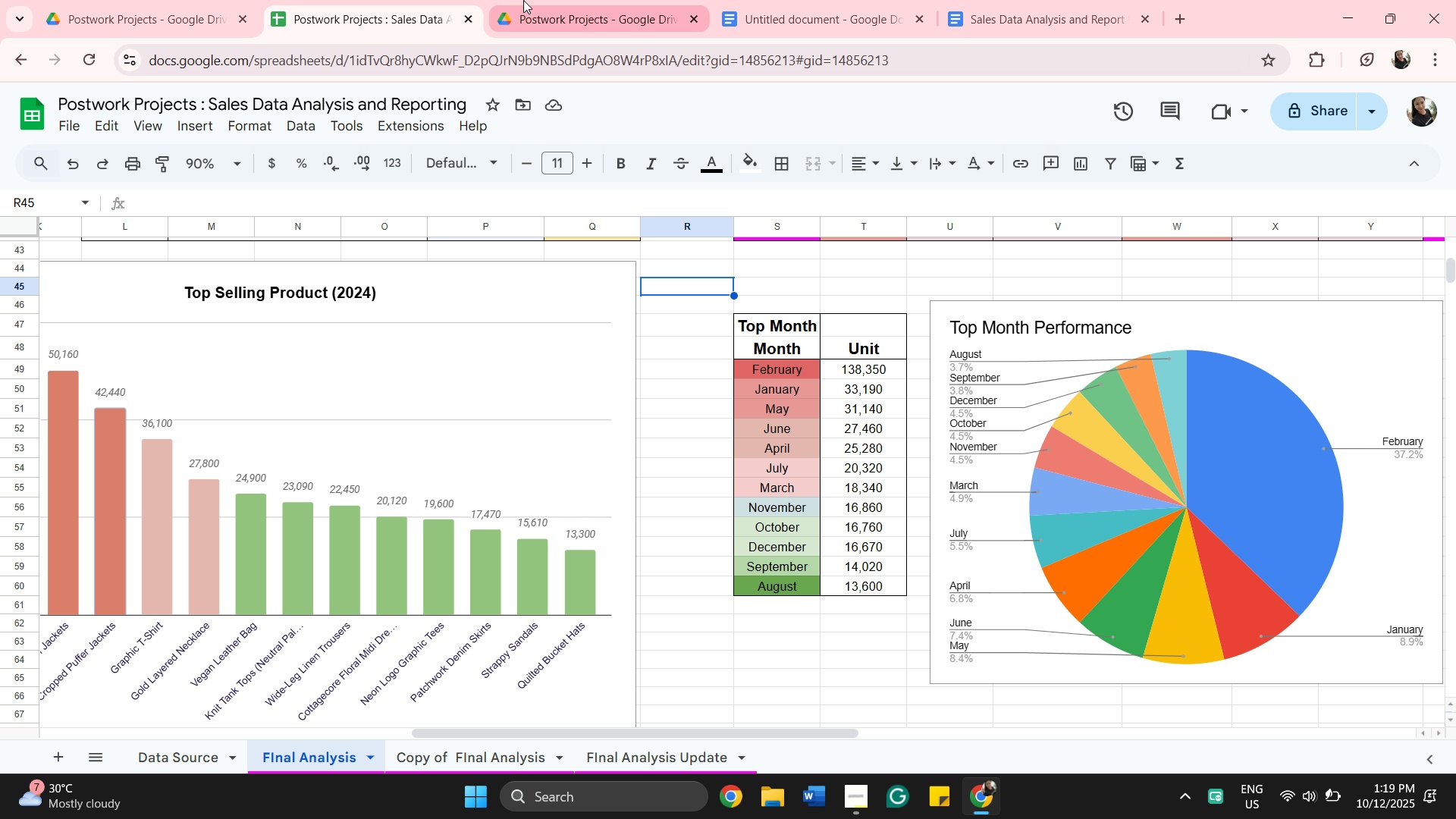 
scroll: coordinate [388, 572], scroll_direction: down, amount: 3.0
 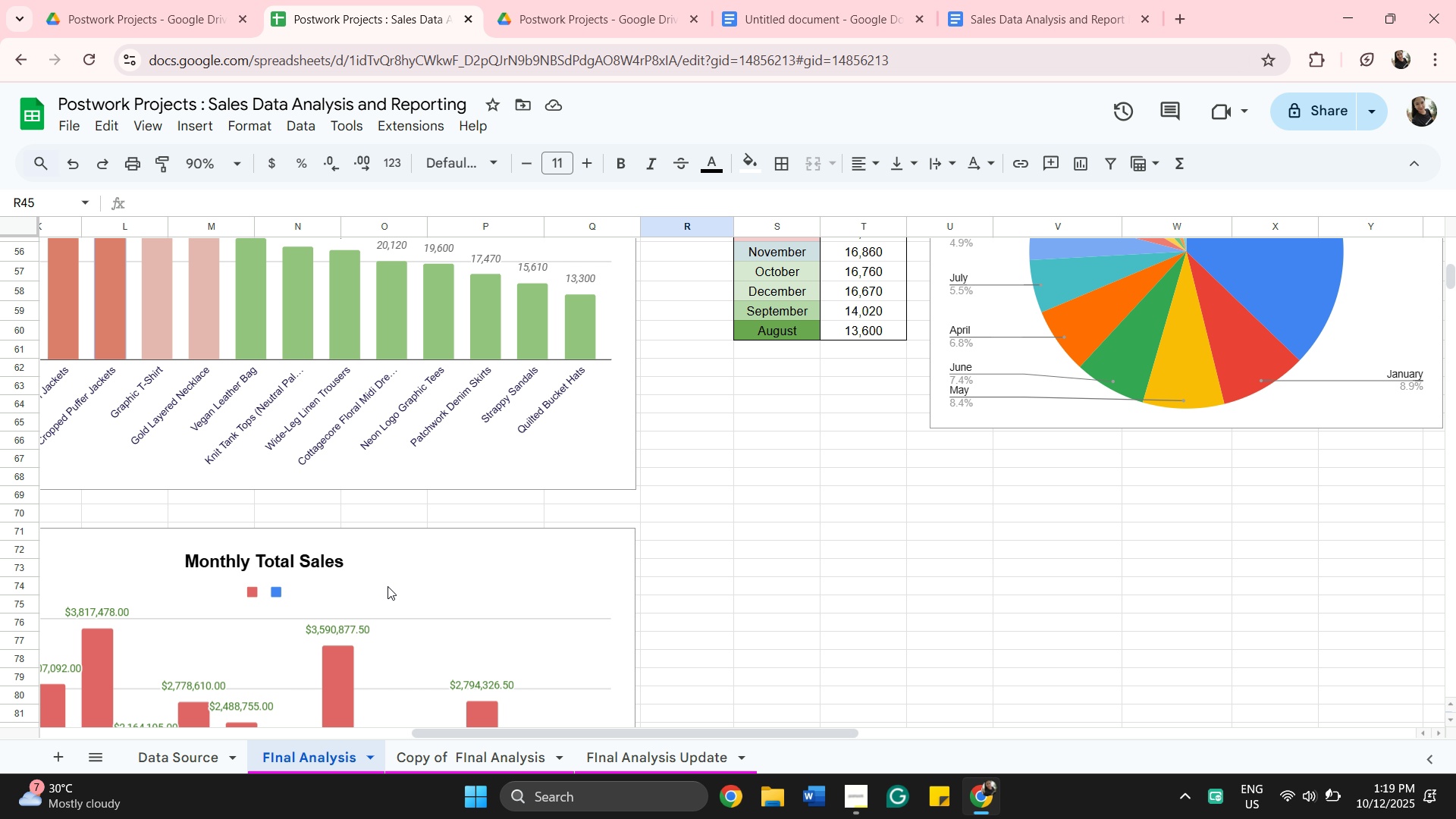 
scroll: coordinate [388, 586], scroll_direction: up, amount: 2.0
 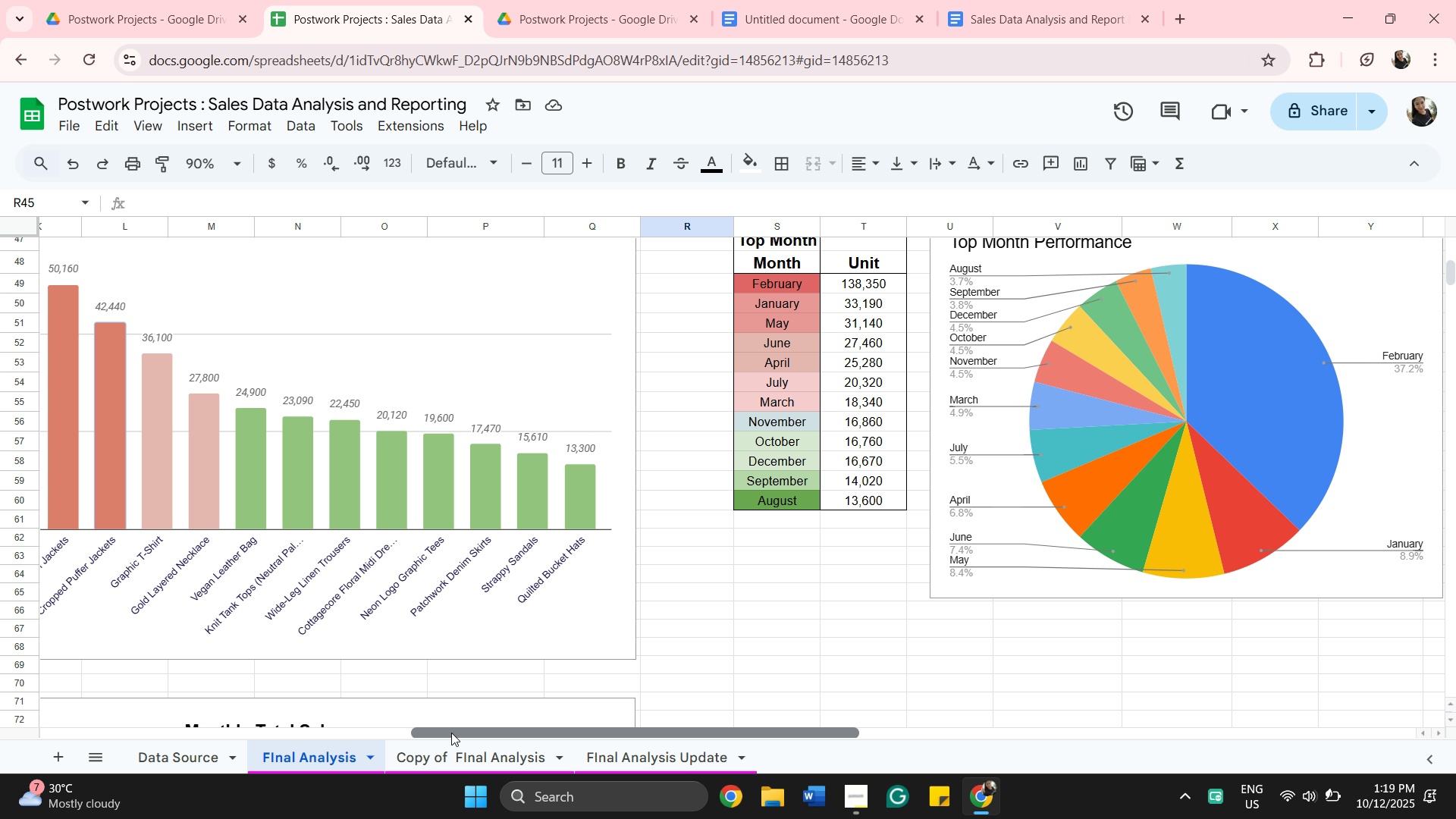 
left_click_drag(start_coordinate=[451, 733], to_coordinate=[301, 717])
 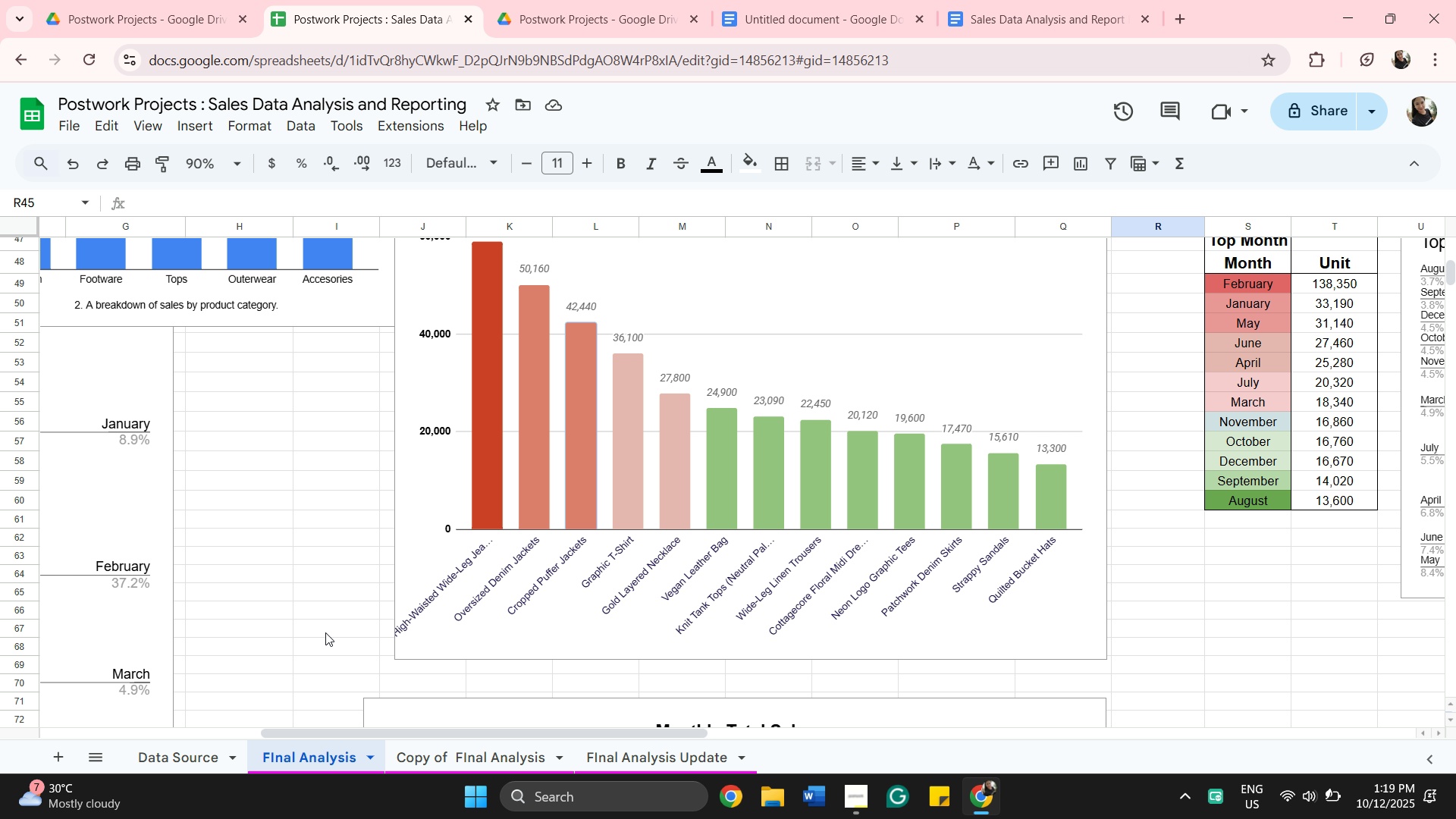 
scroll: coordinate [378, 717], scroll_direction: up, amount: 6.0
 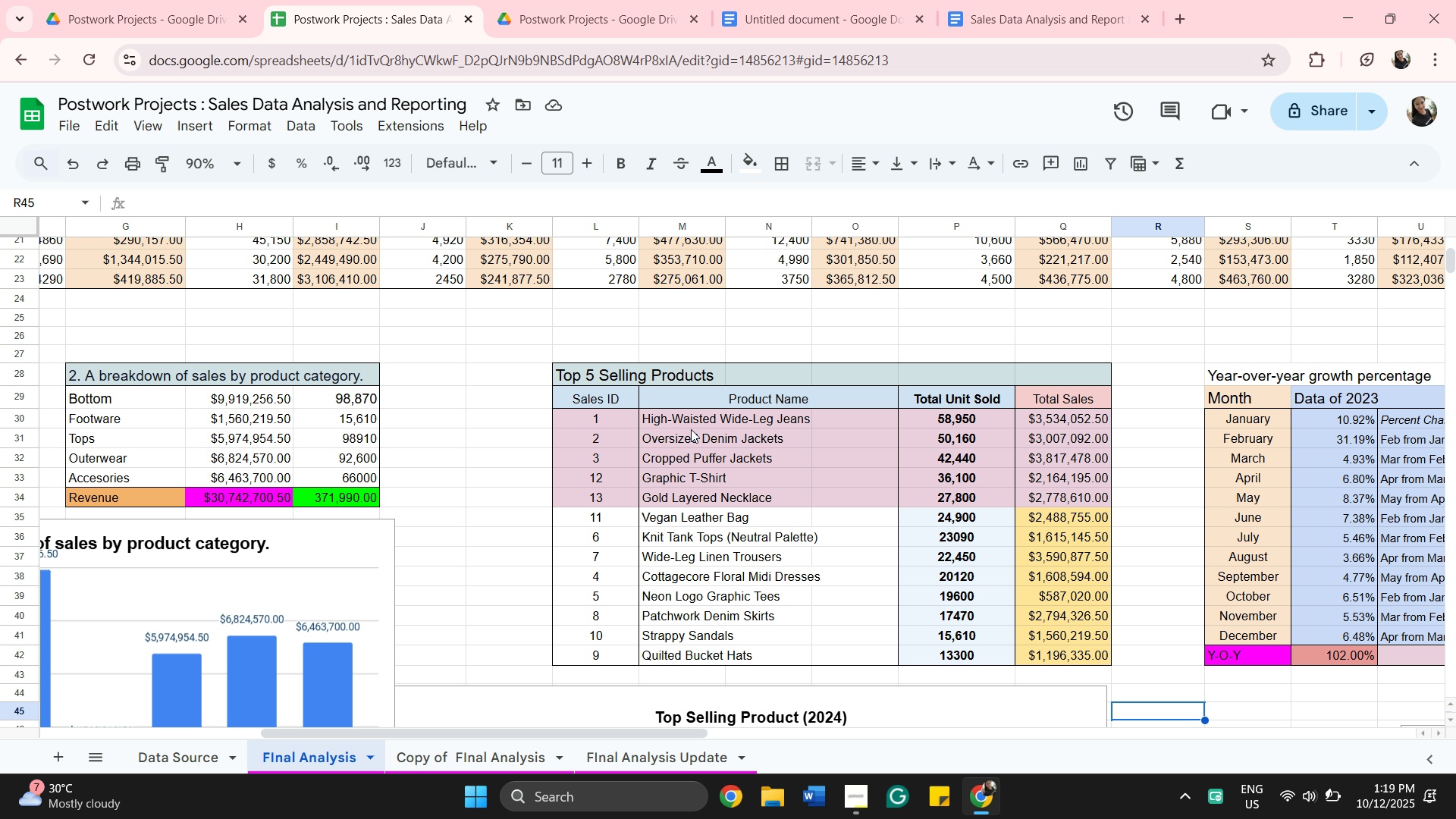 
left_click([699, 418])
 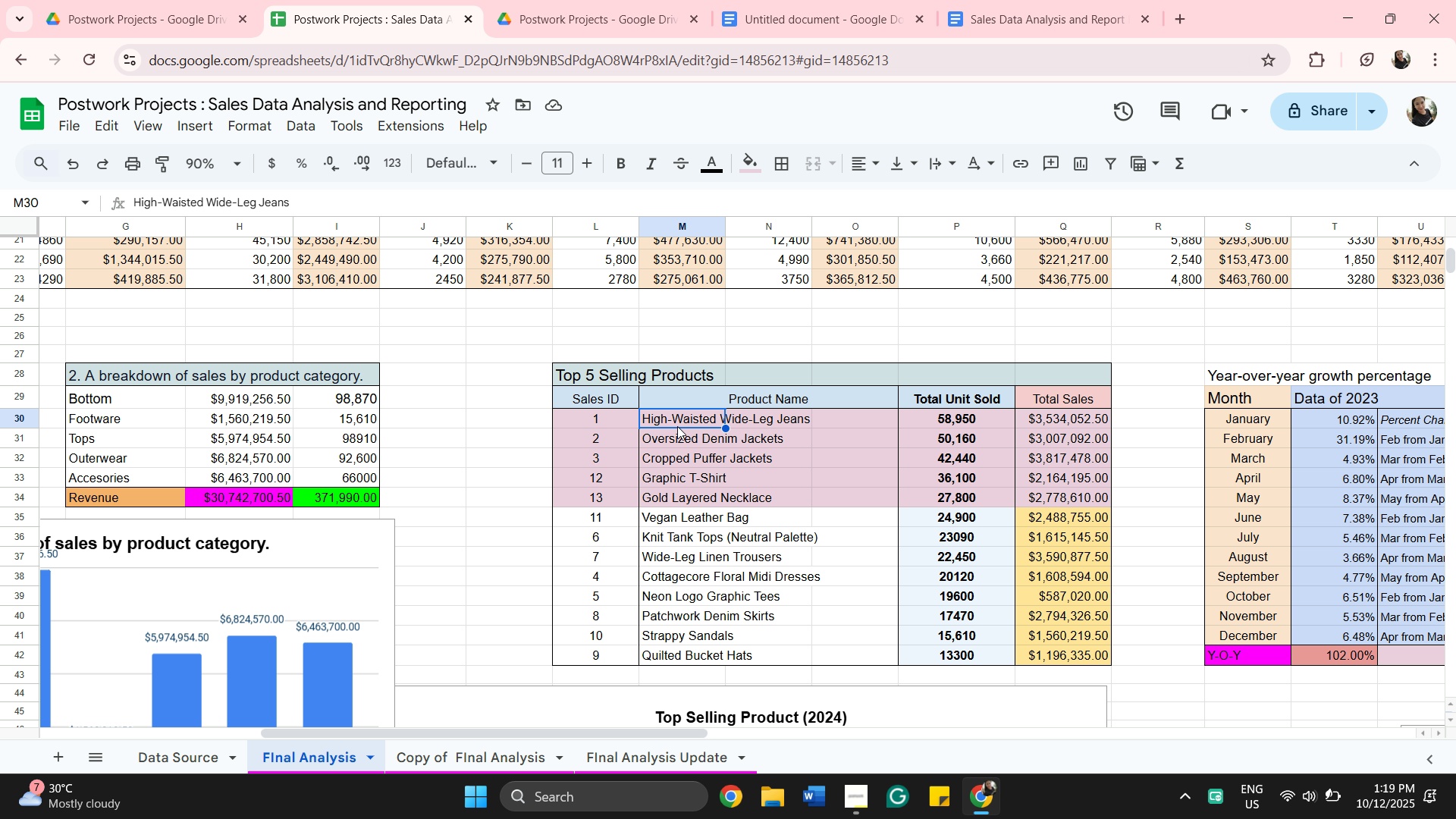 
right_click([677, 423])
 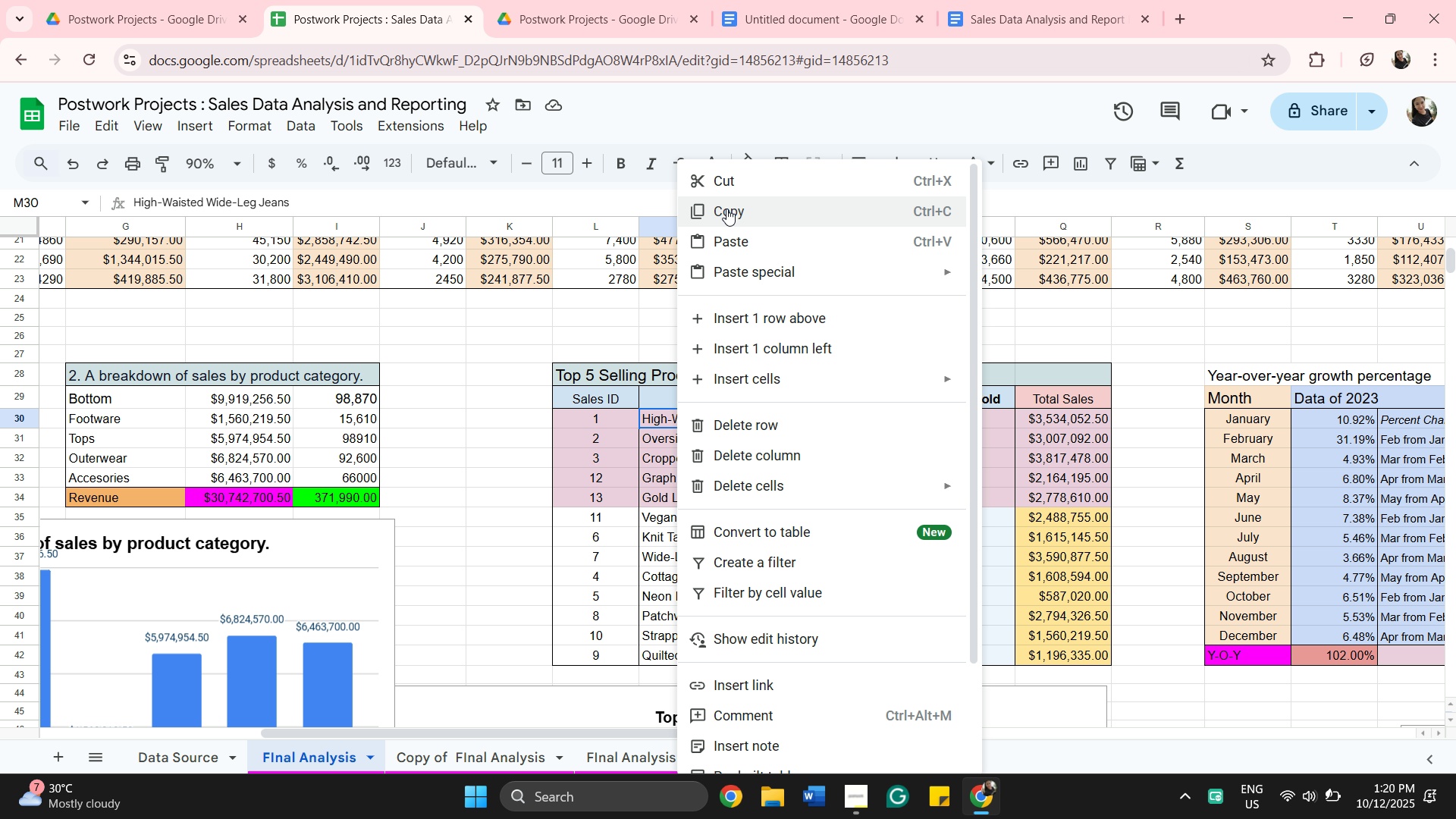 
left_click([726, 209])
 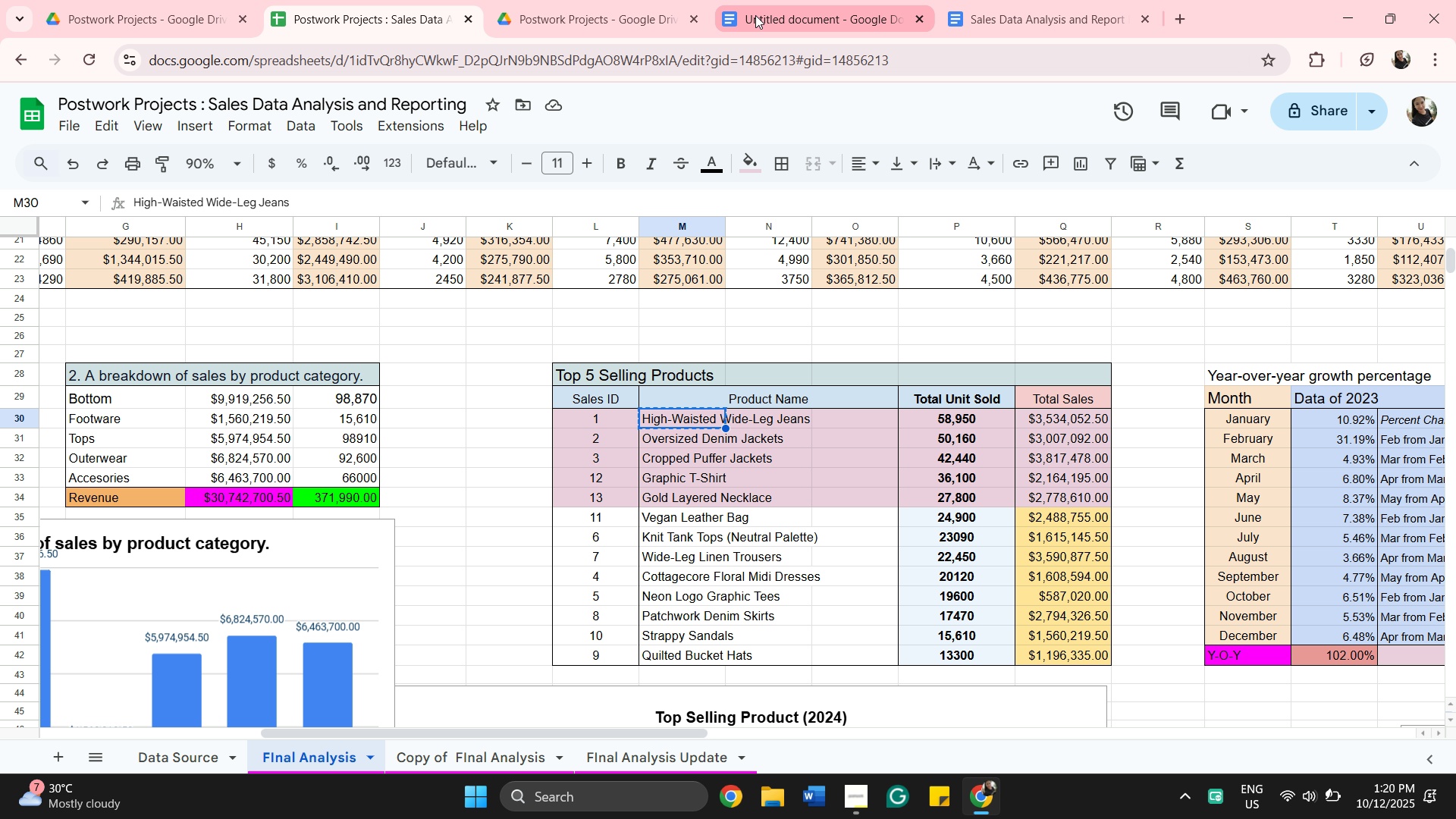 
left_click_drag(start_coordinate=[758, 15], to_coordinate=[762, 13])
 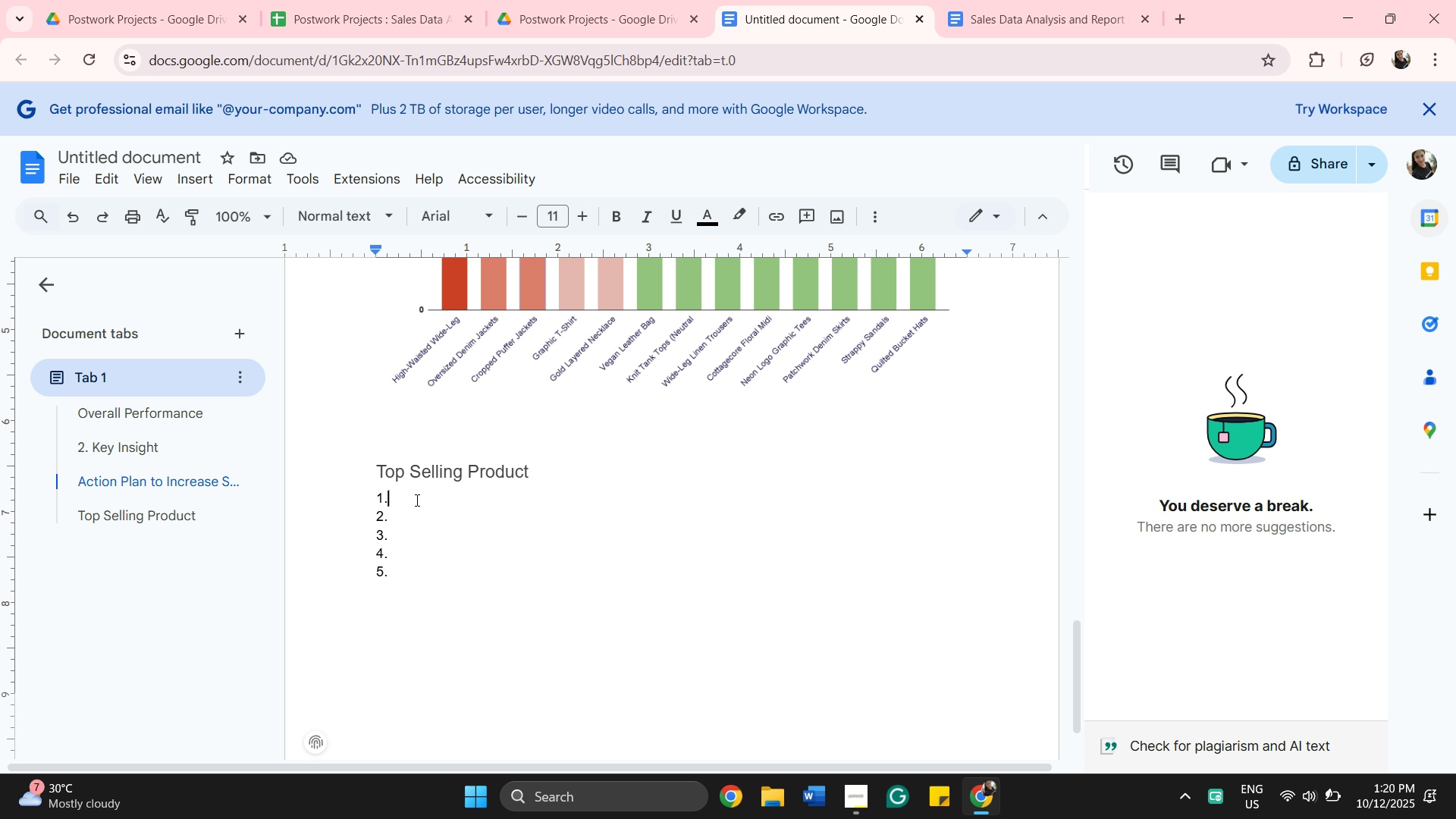 
right_click([416, 500])
 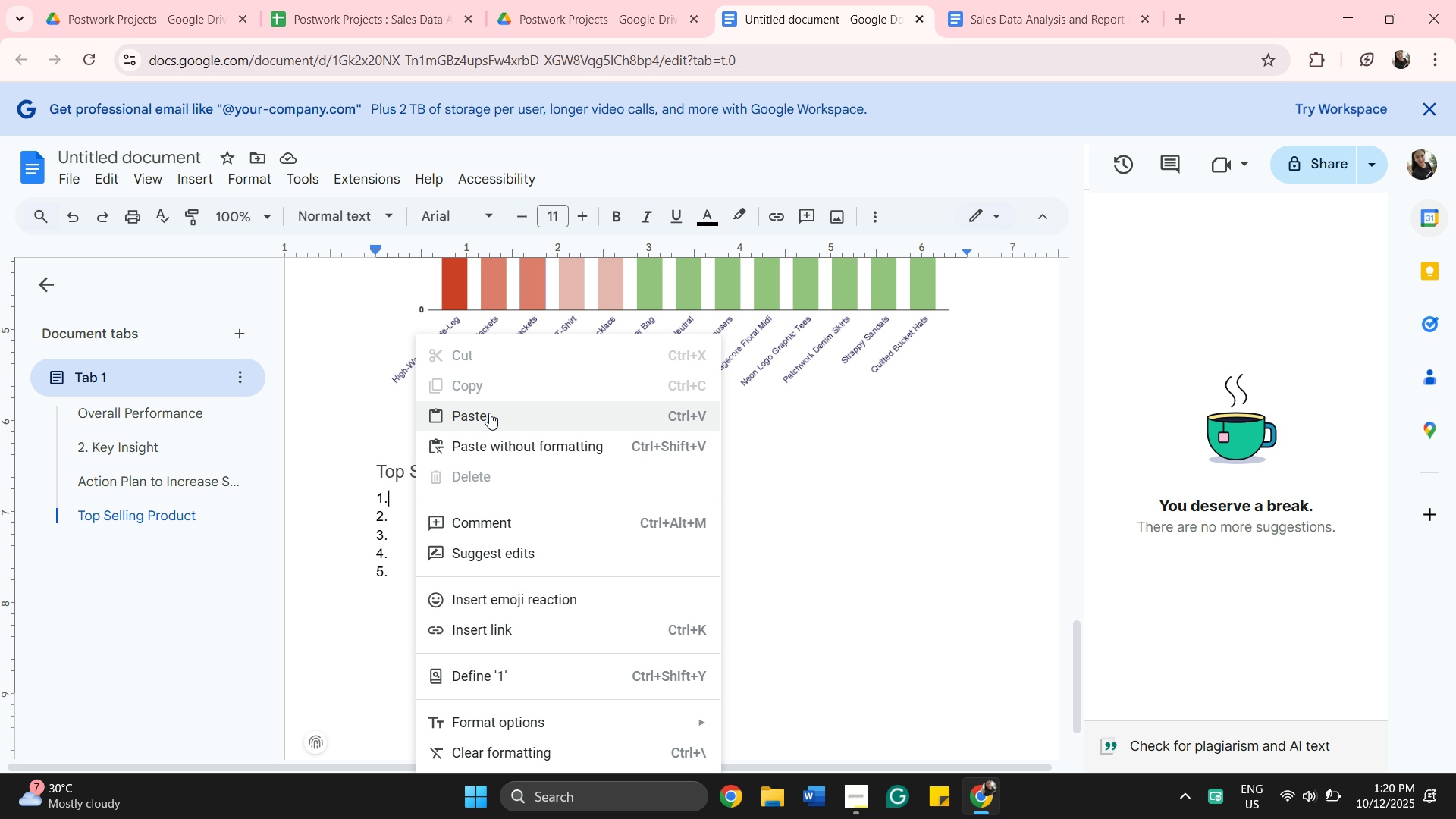 
left_click([489, 413])
 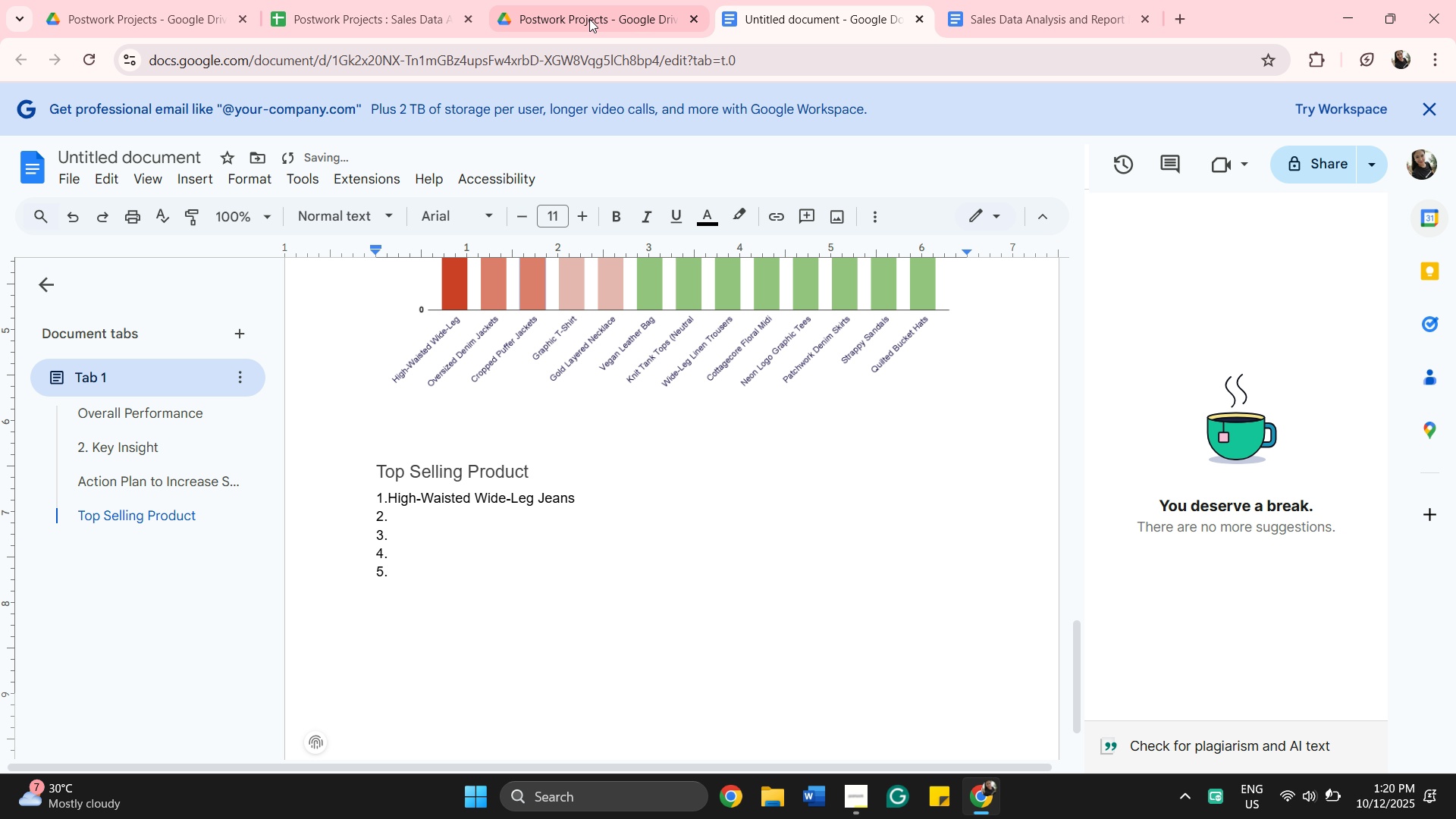 
left_click([590, 19])
 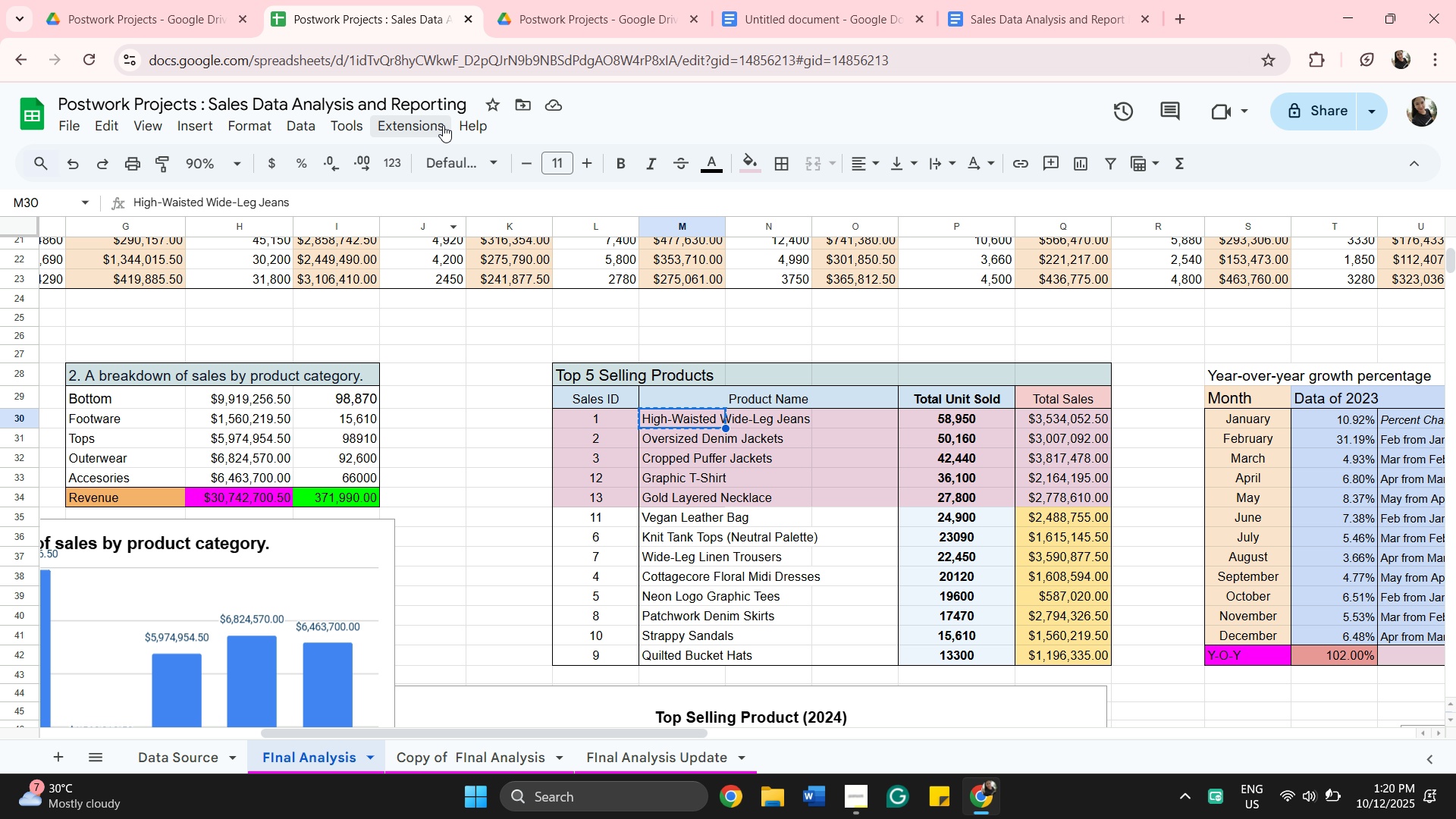 
left_click([759, 5])
 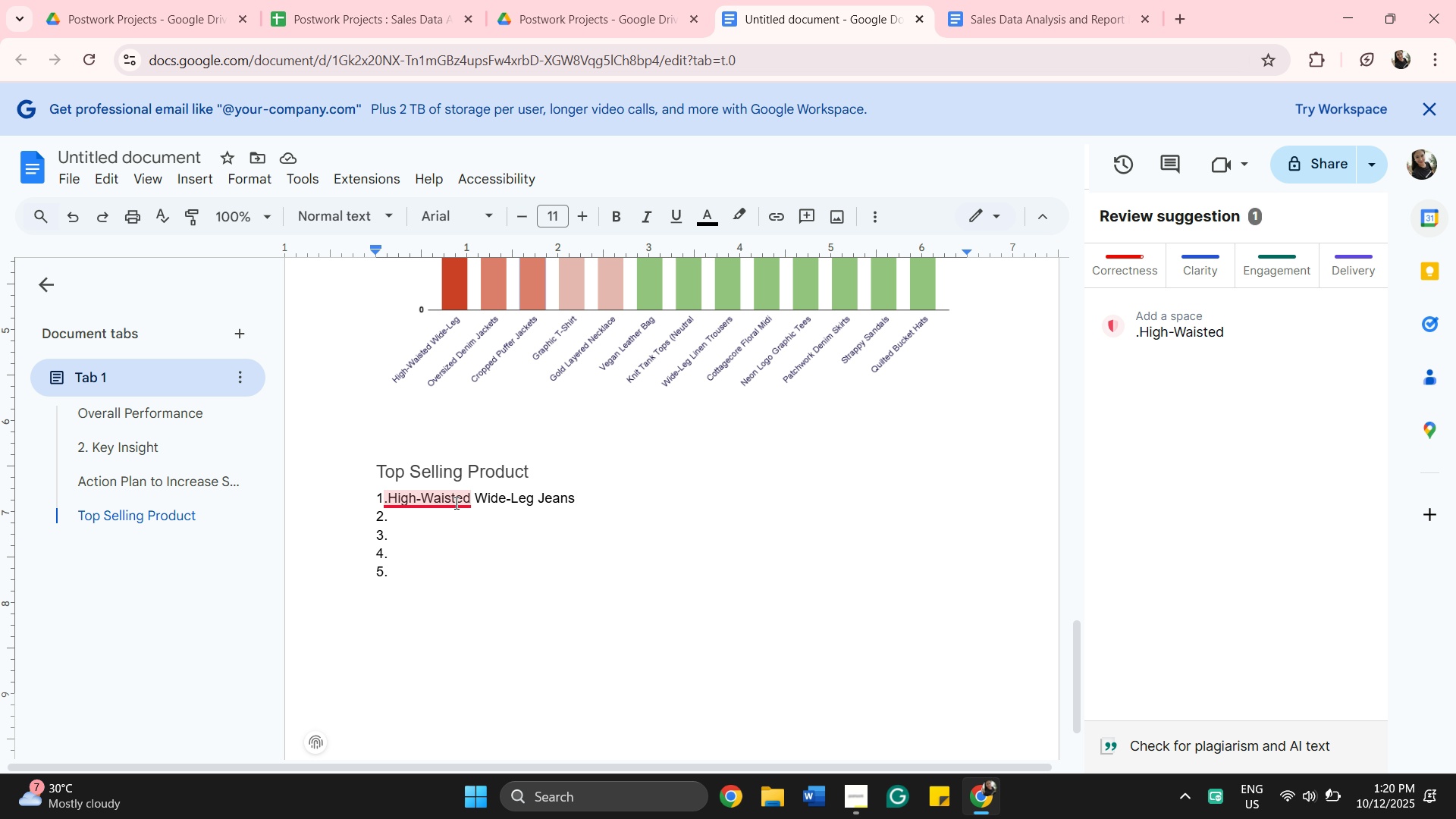 
left_click([455, 503])
 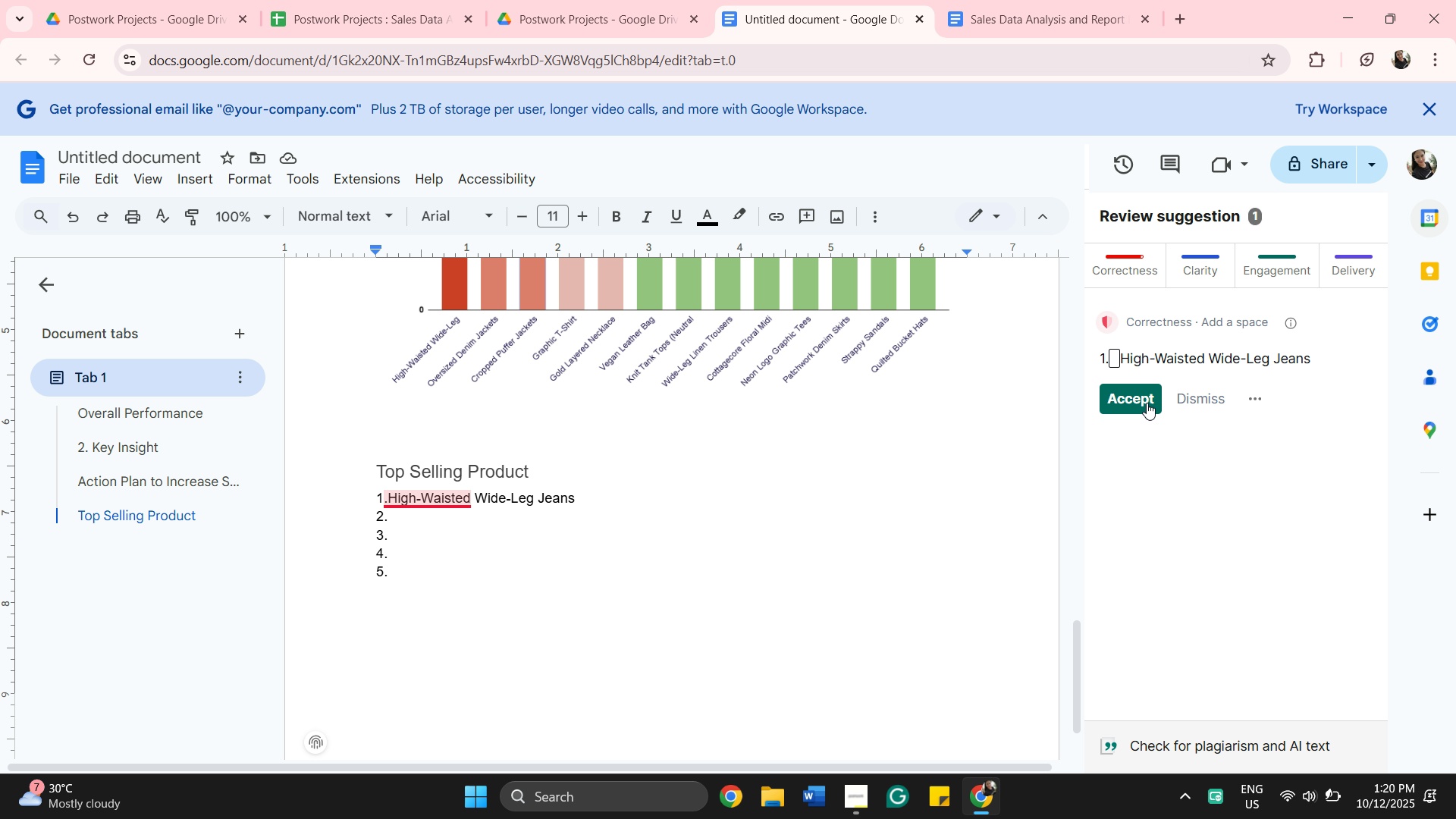 
left_click([1147, 403])
 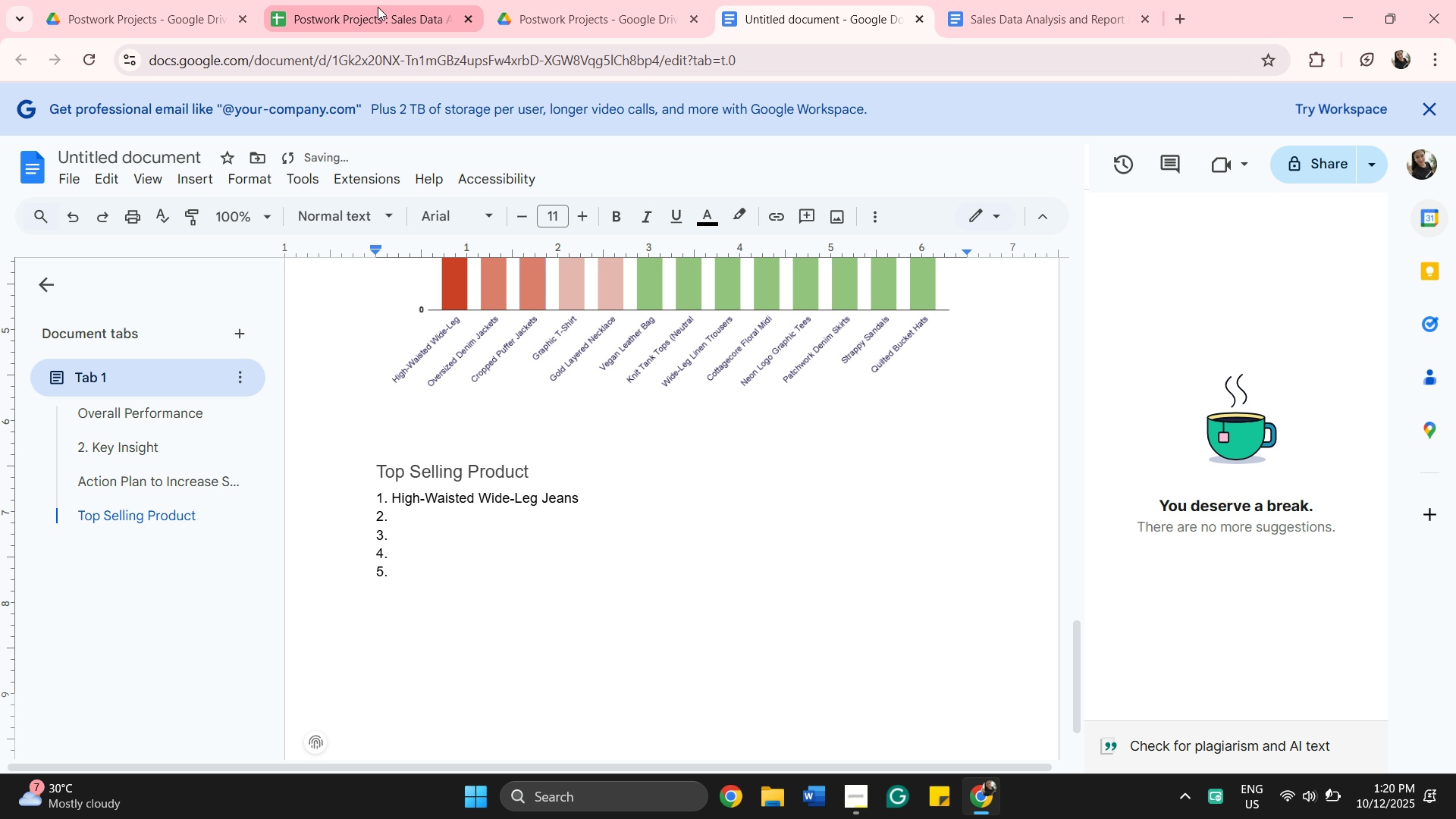 
left_click_drag(start_coordinate=[378, 5], to_coordinate=[384, 19])
 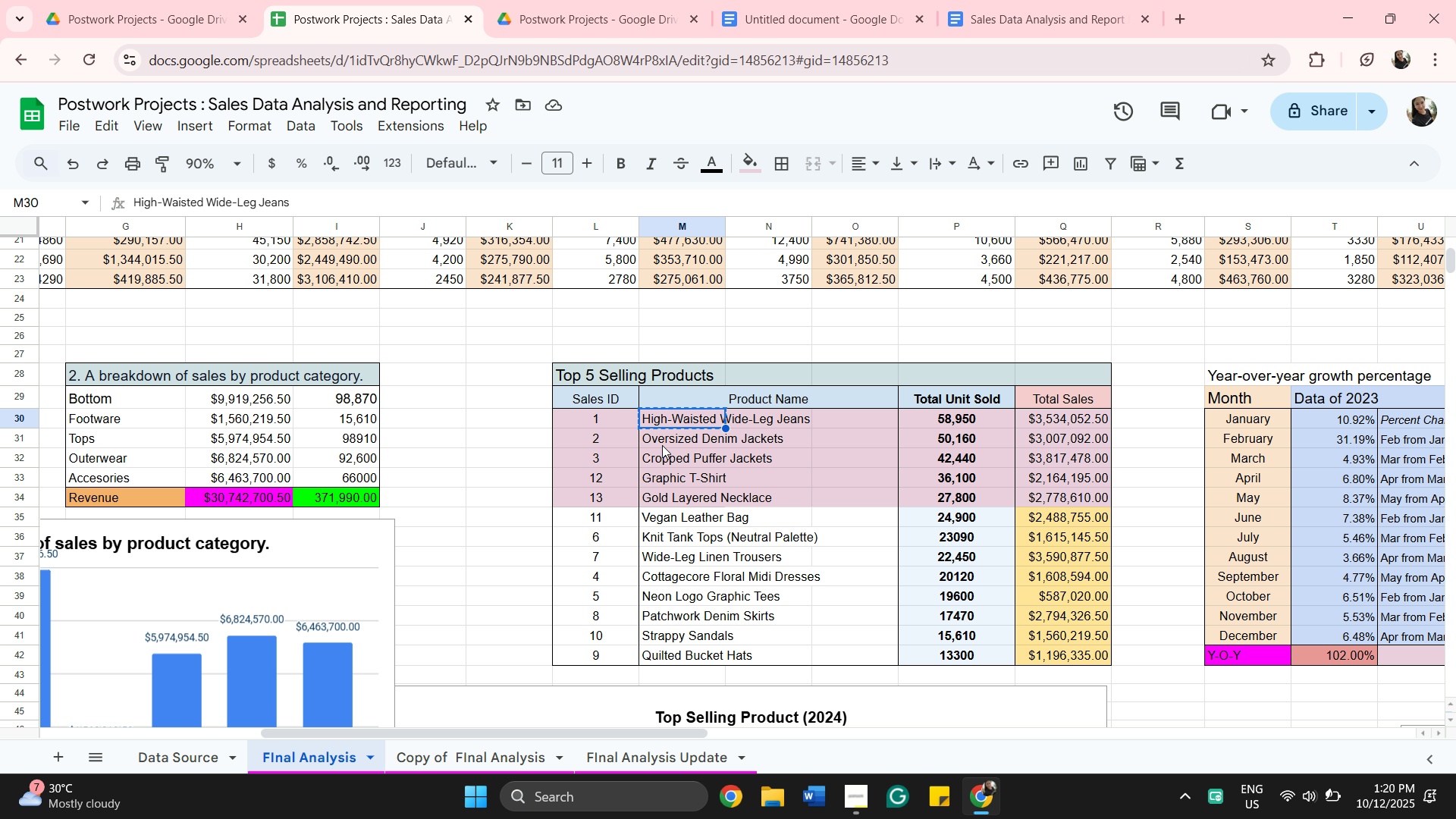 
left_click([664, 441])
 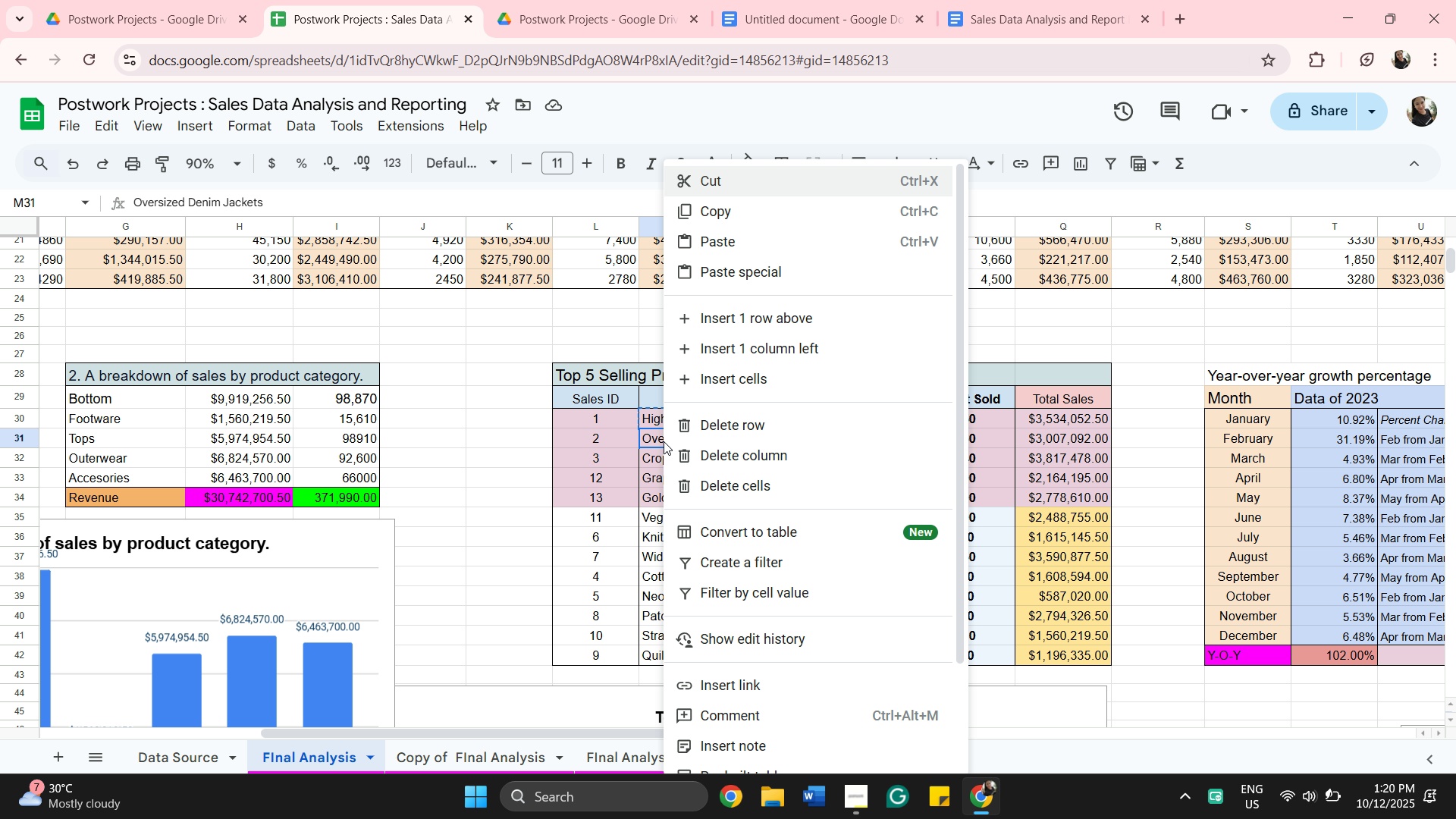 
right_click([664, 441])
 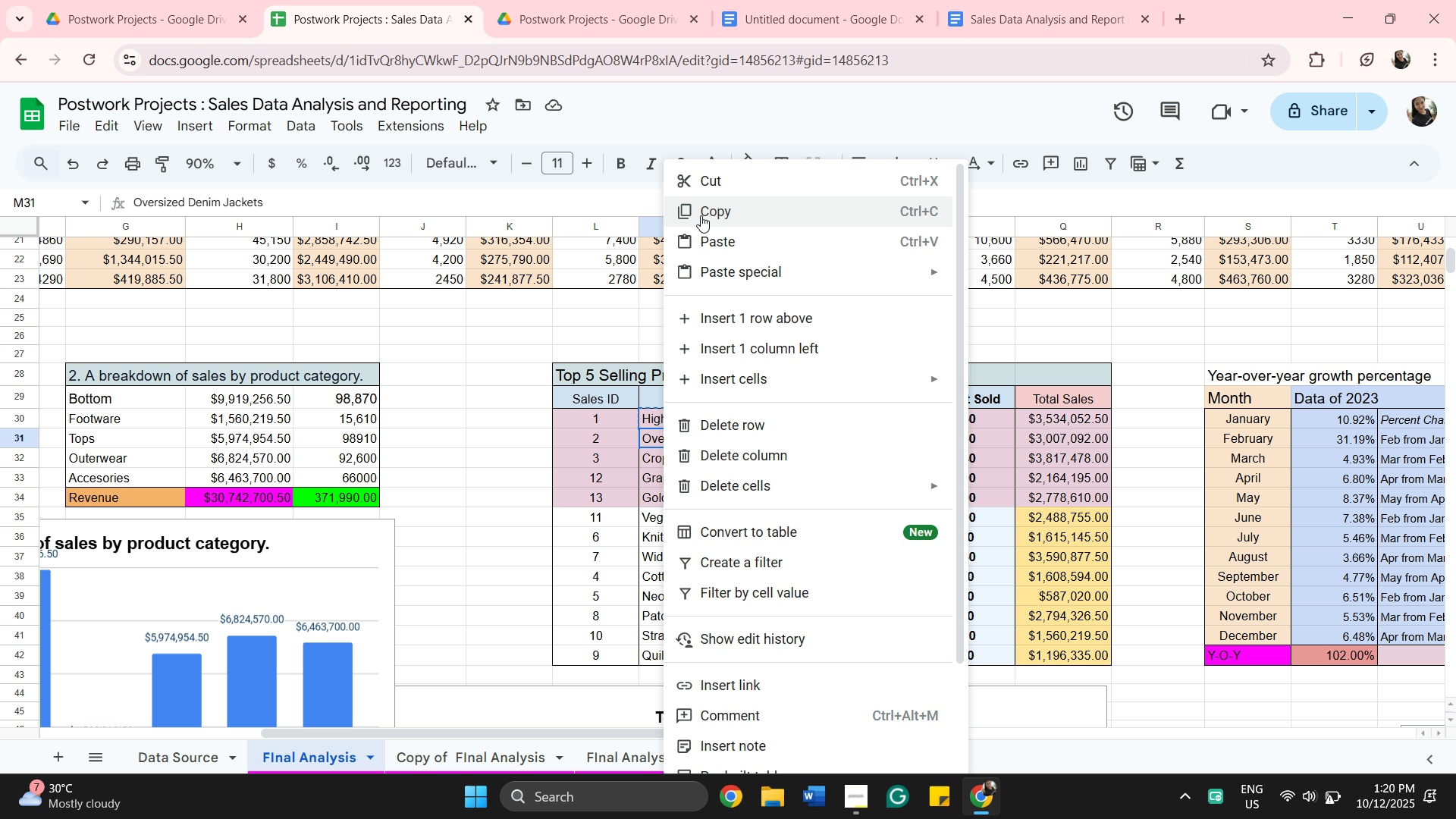 
left_click([701, 215])
 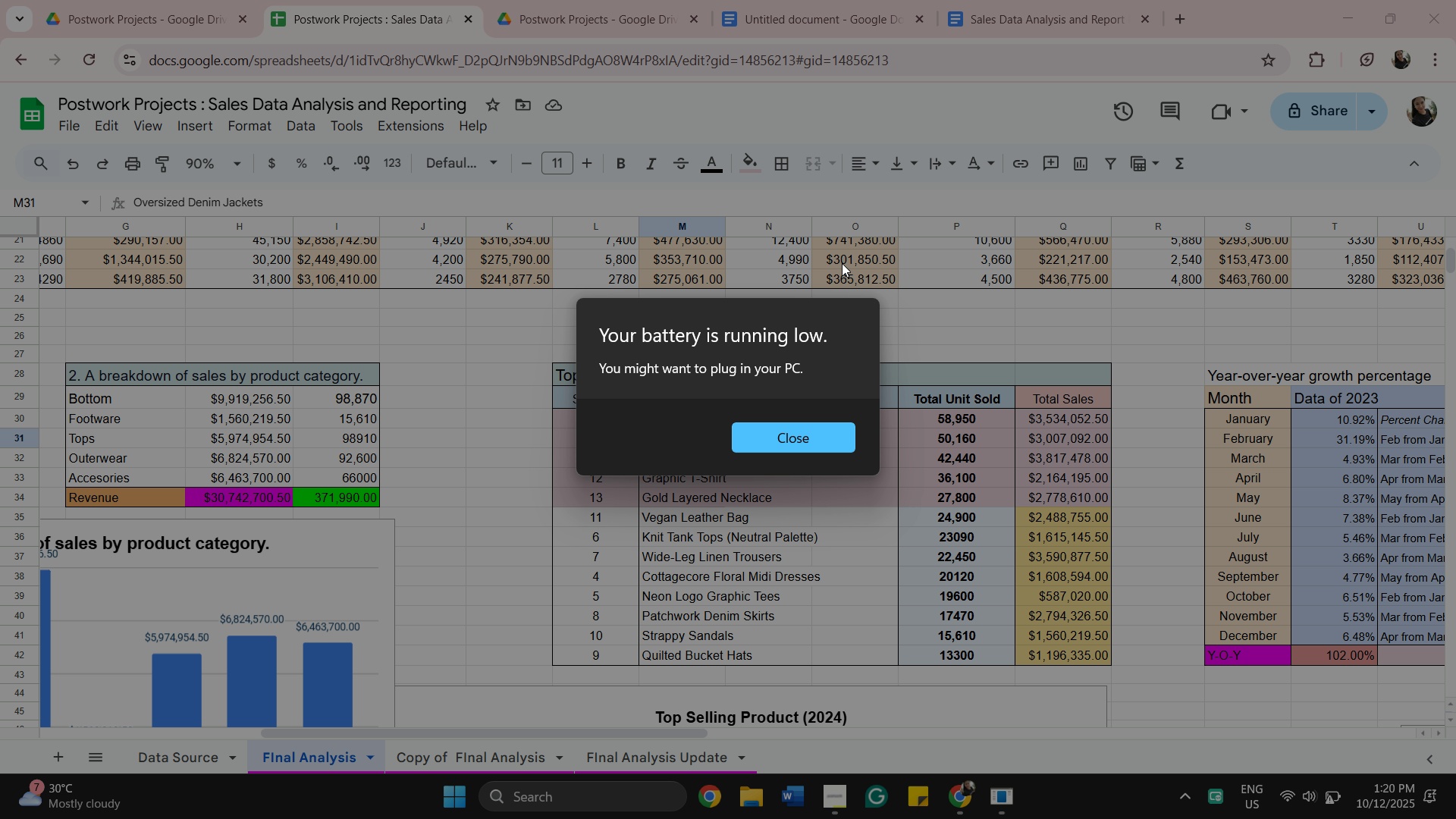 
wait(34.77)
 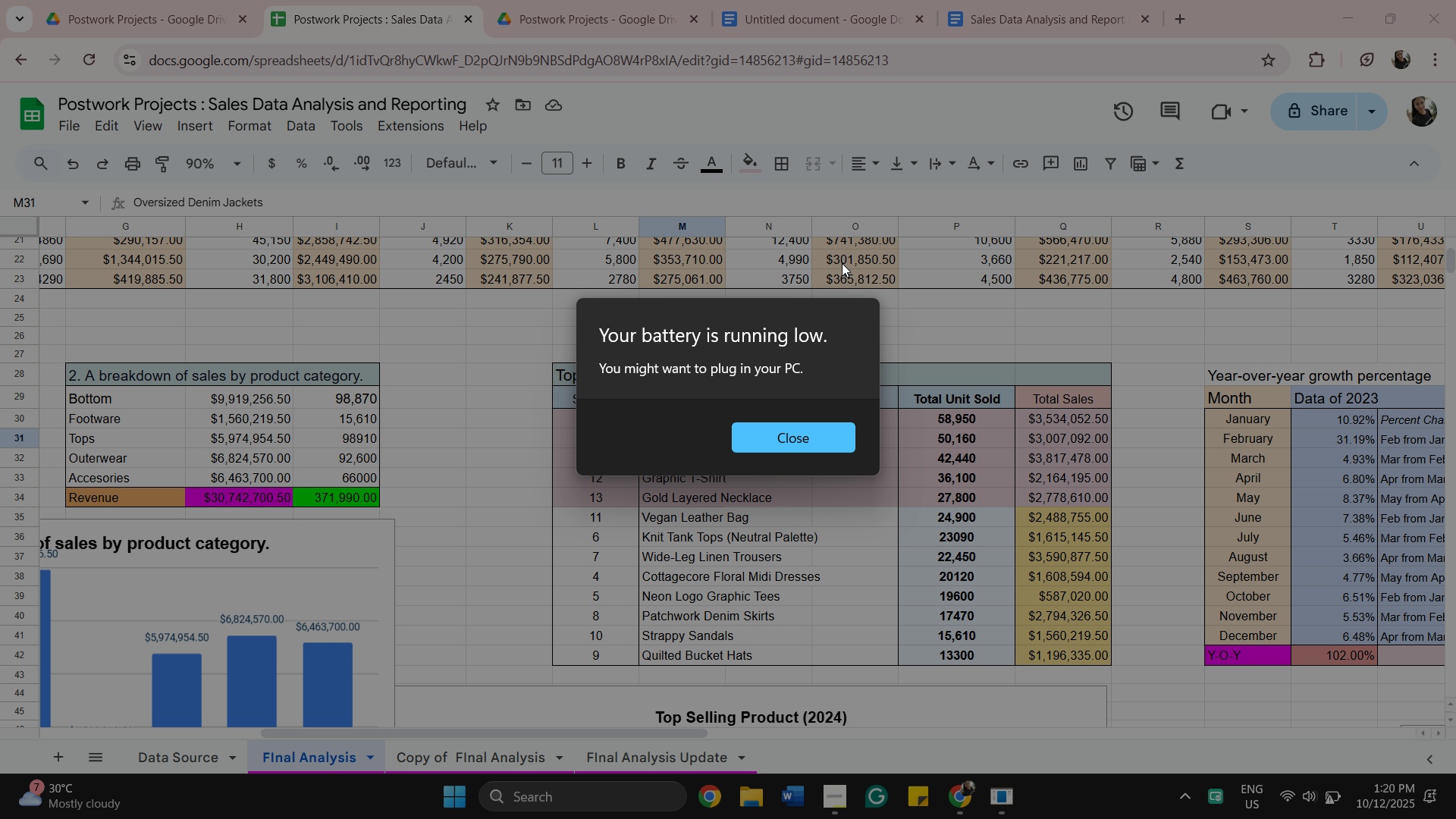 
left_click([834, 12])
 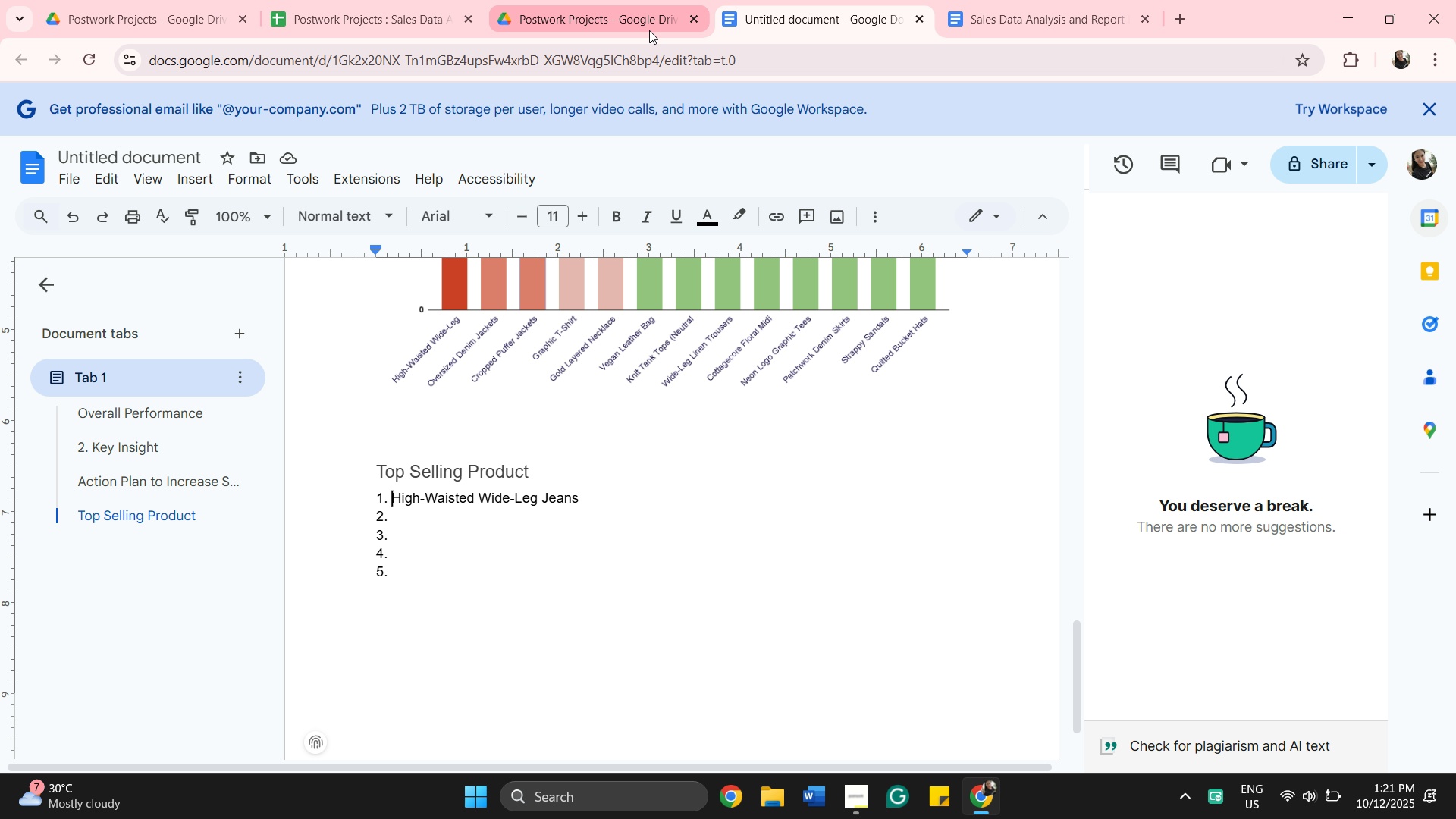 
left_click([649, 30])
 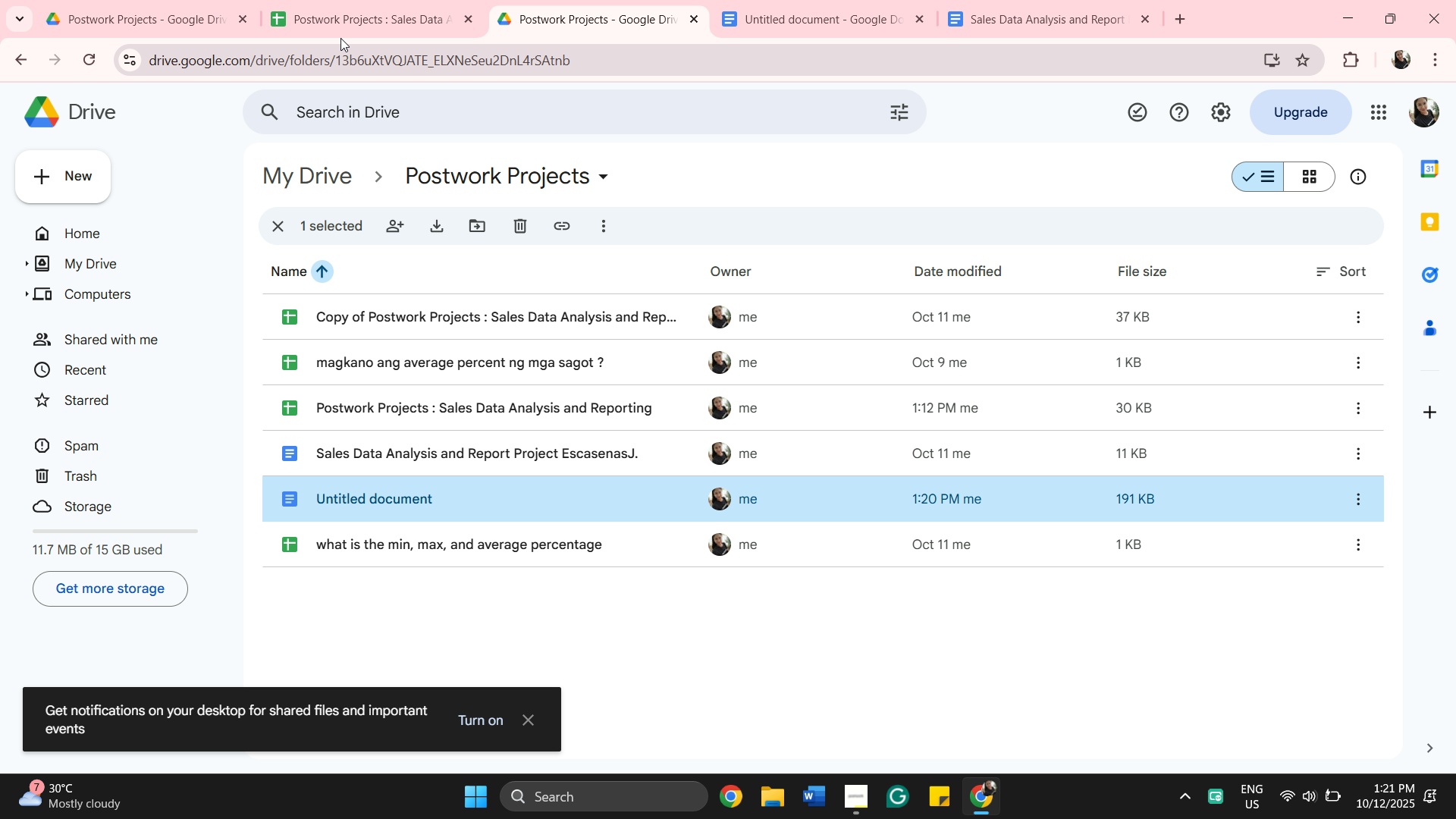 
left_click([352, 17])
 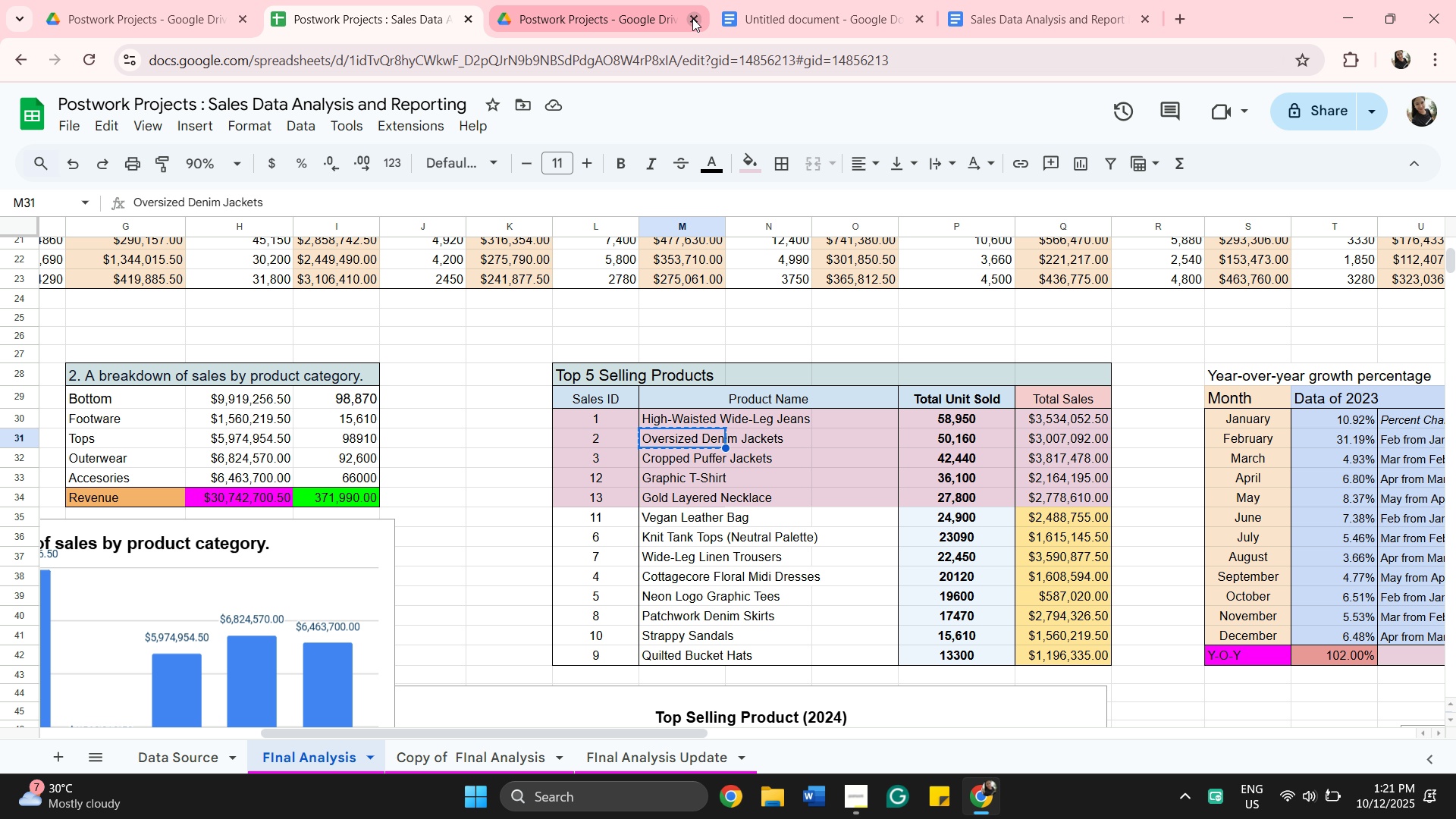 
left_click([692, 18])
 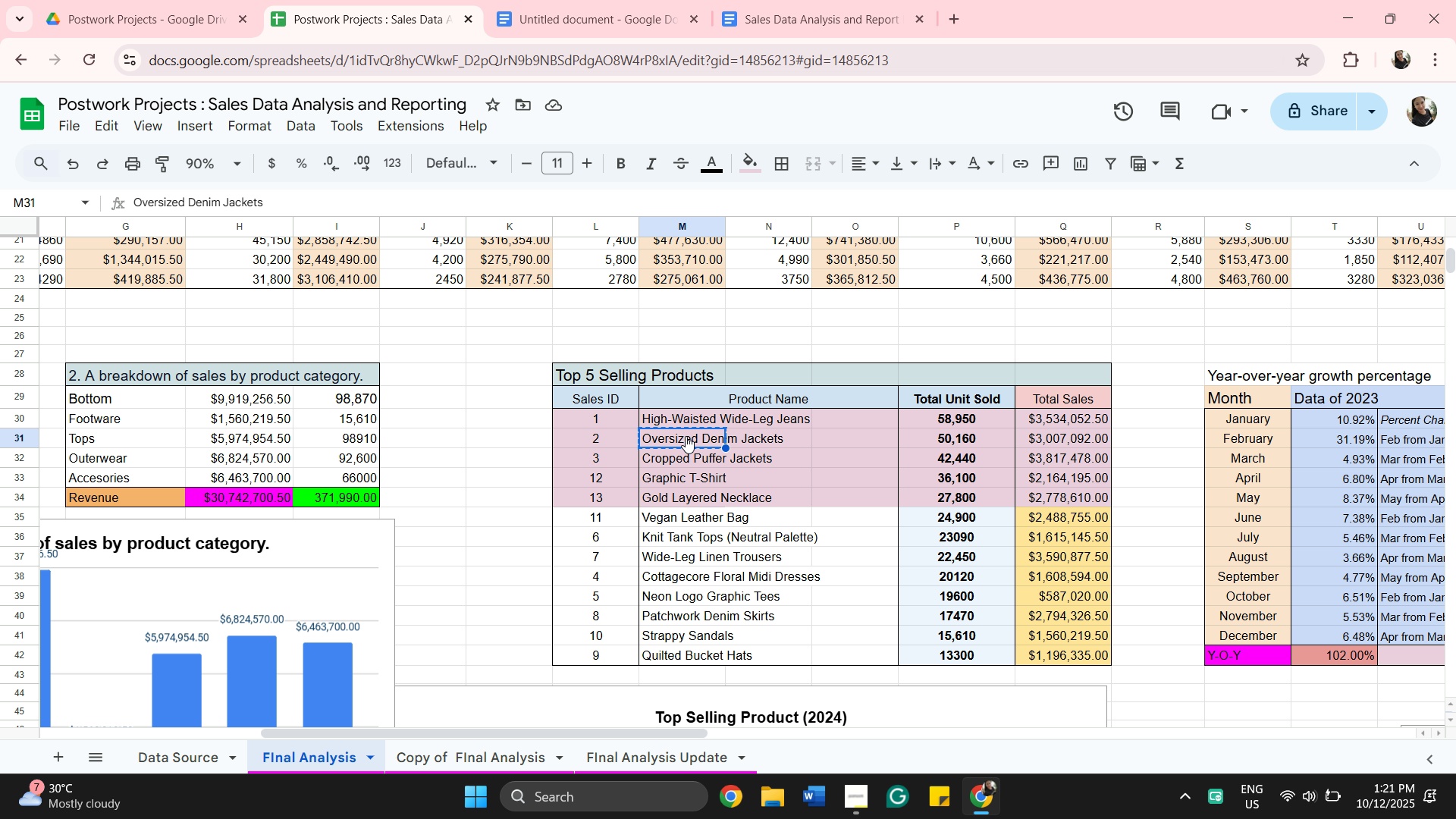 
right_click([686, 436])
 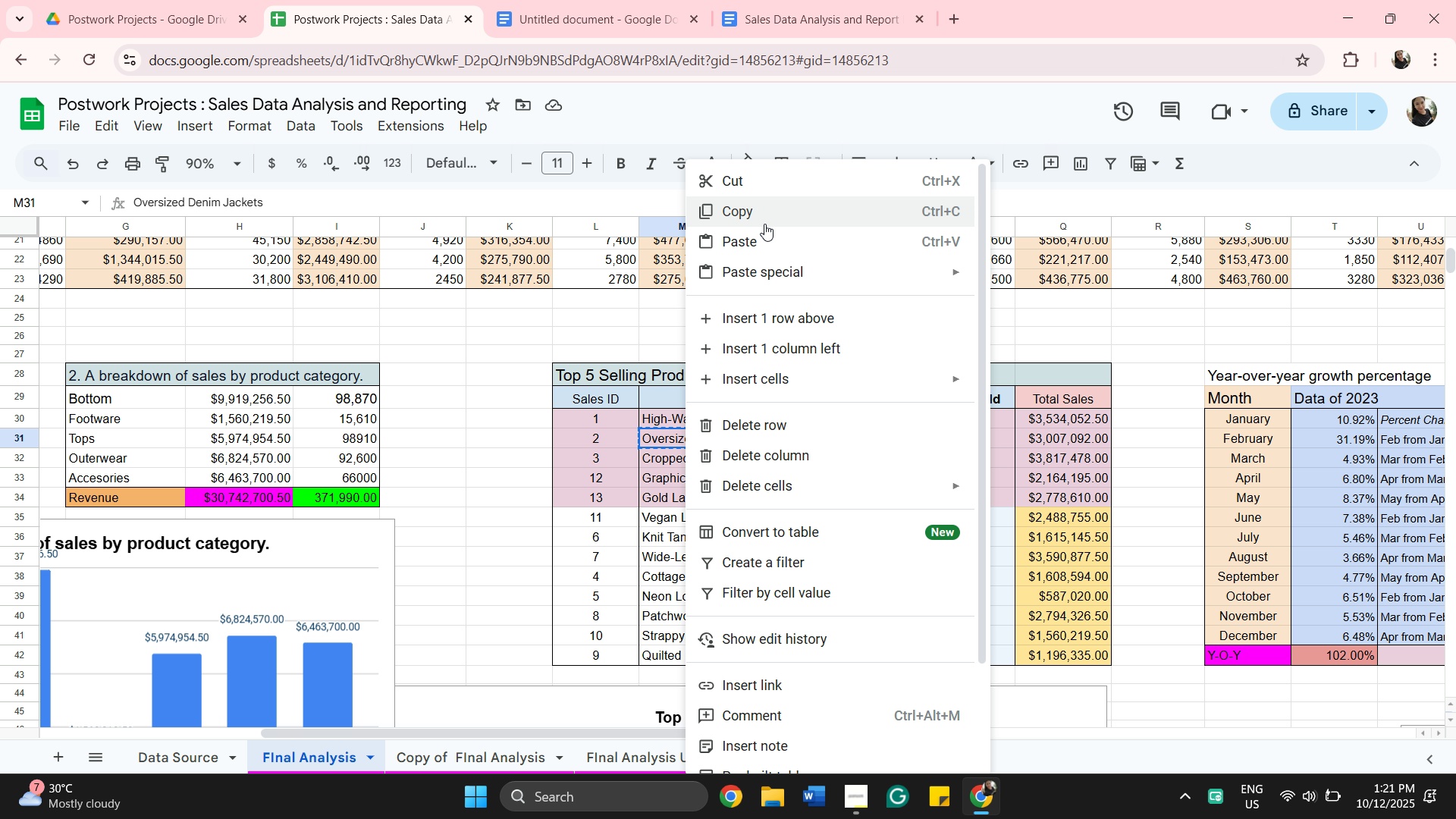 
left_click([764, 222])
 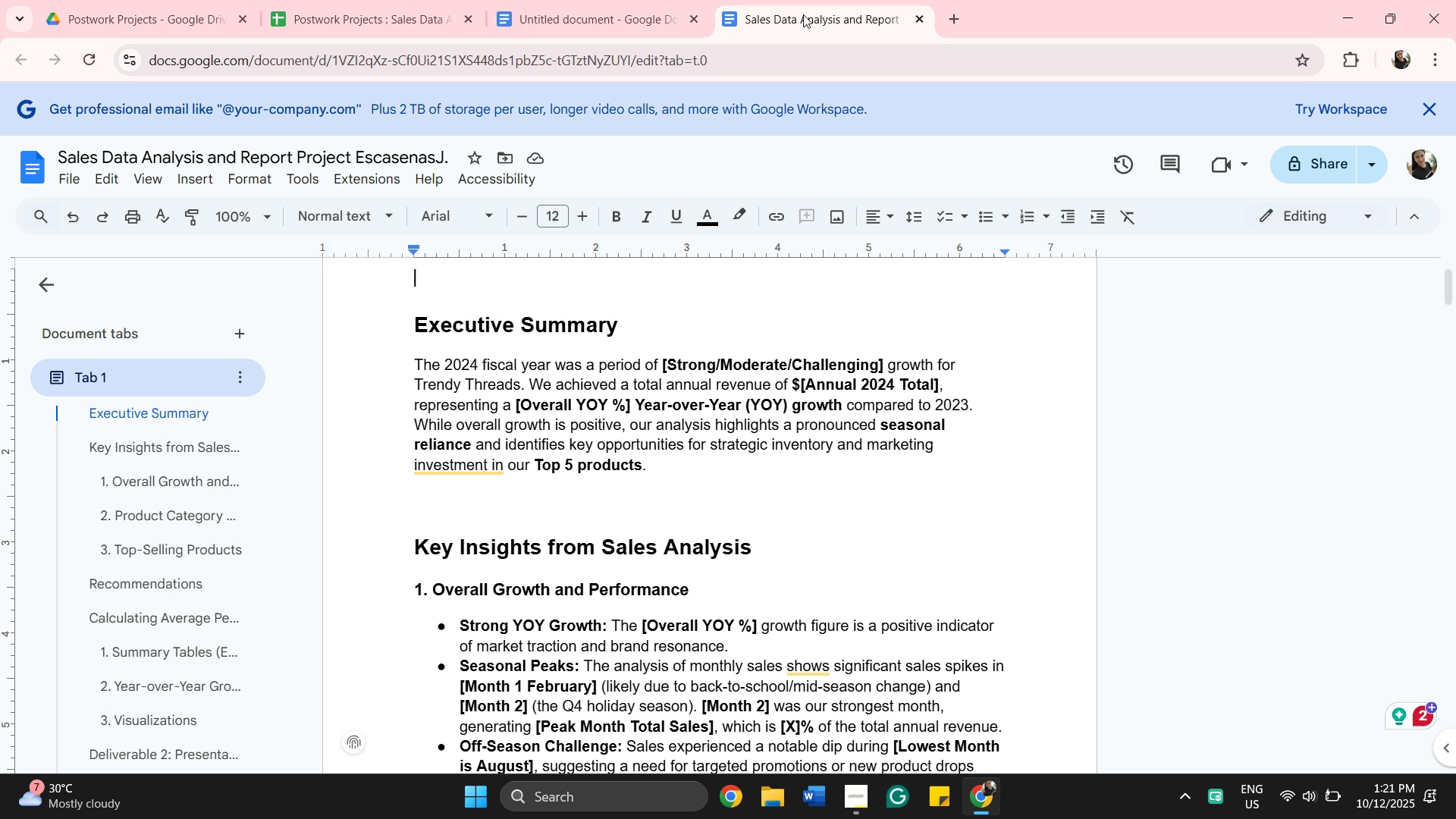 
left_click([803, 14])
 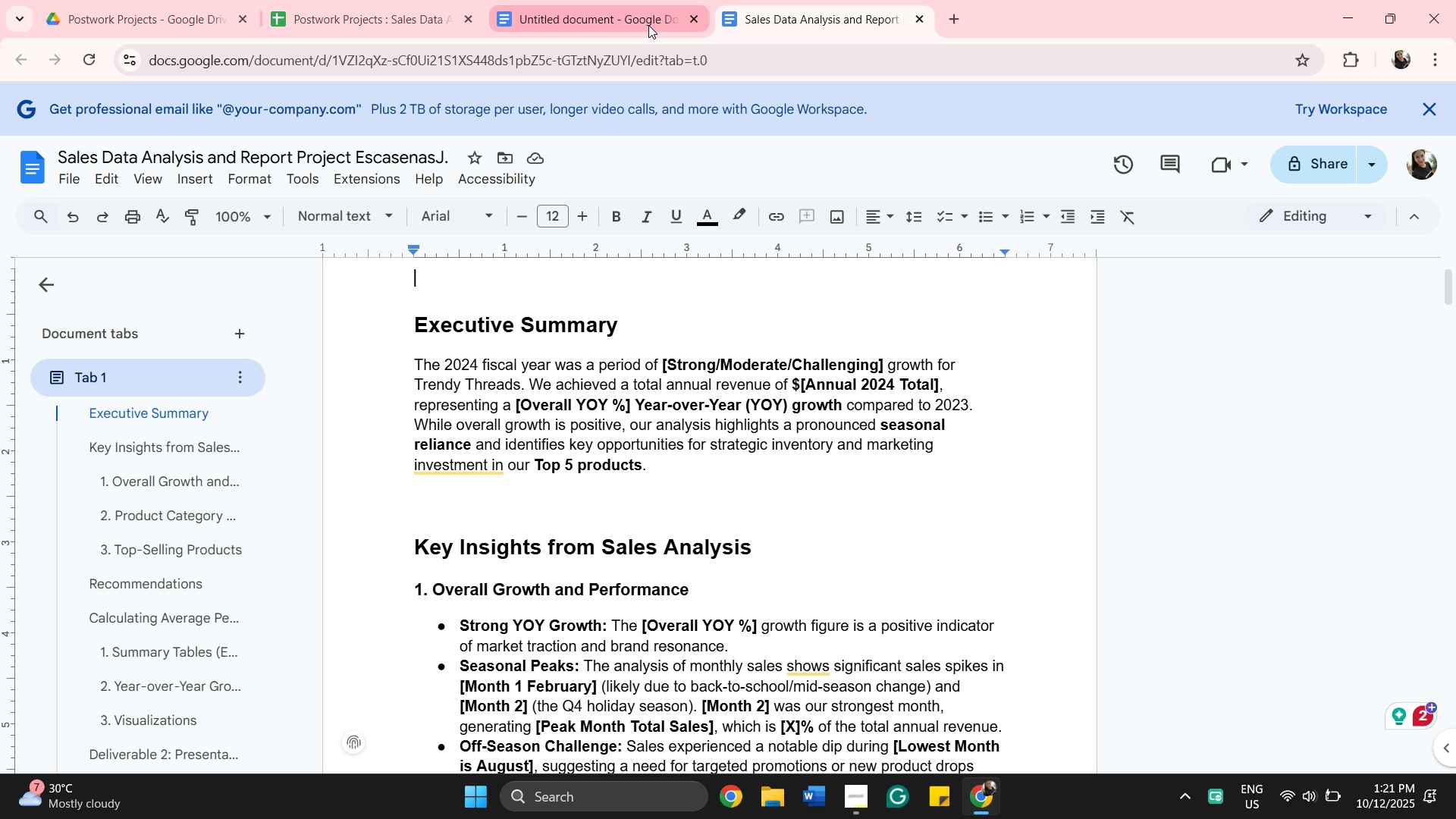 
left_click([648, 25])
 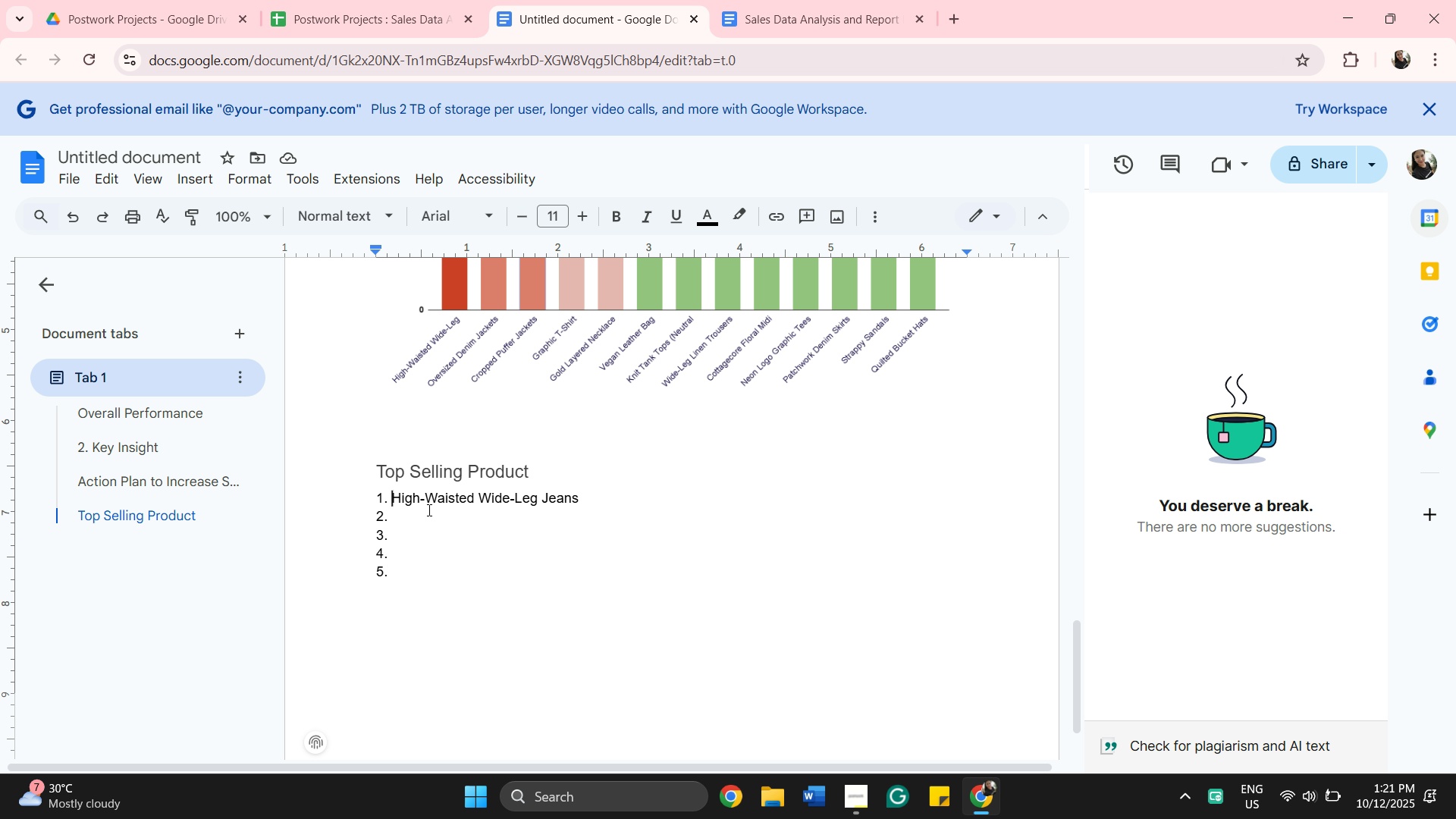 
left_click([428, 510])
 